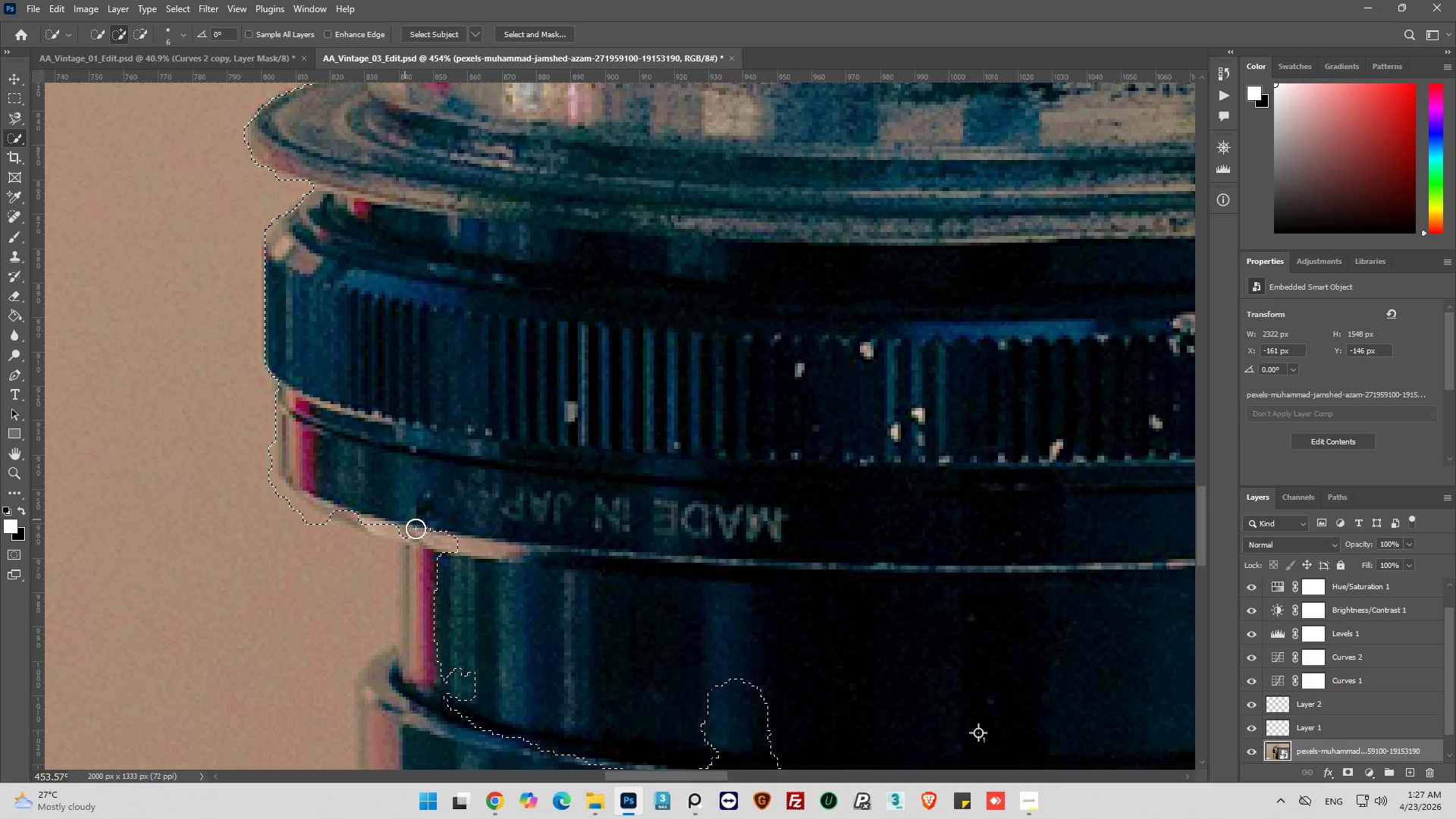 
left_click_drag(start_coordinate=[437, 532], to_coordinate=[444, 536])
 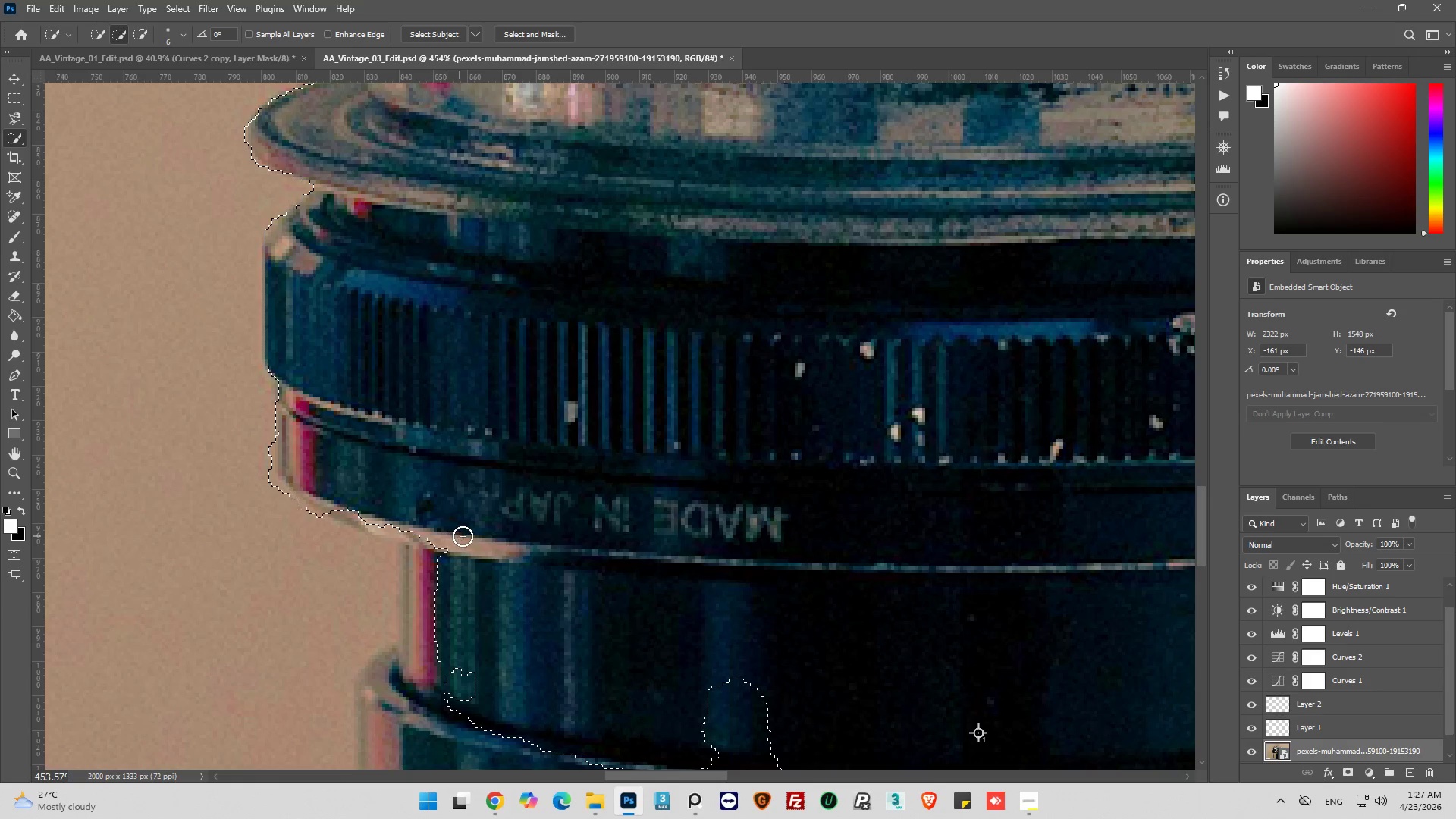 
left_click_drag(start_coordinate=[463, 536], to_coordinate=[419, 589])
 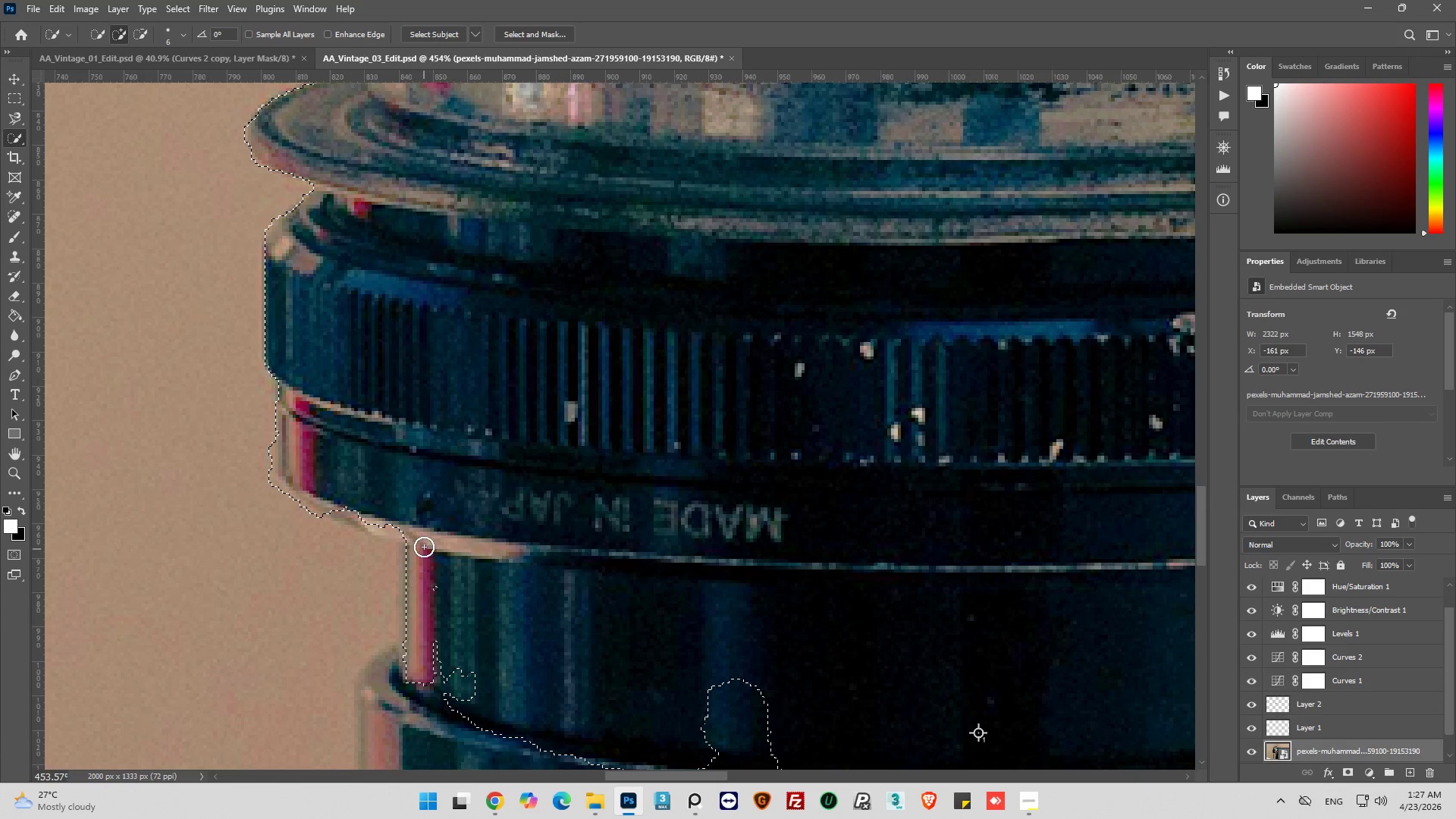 
left_click_drag(start_coordinate=[424, 547], to_coordinate=[403, 527])
 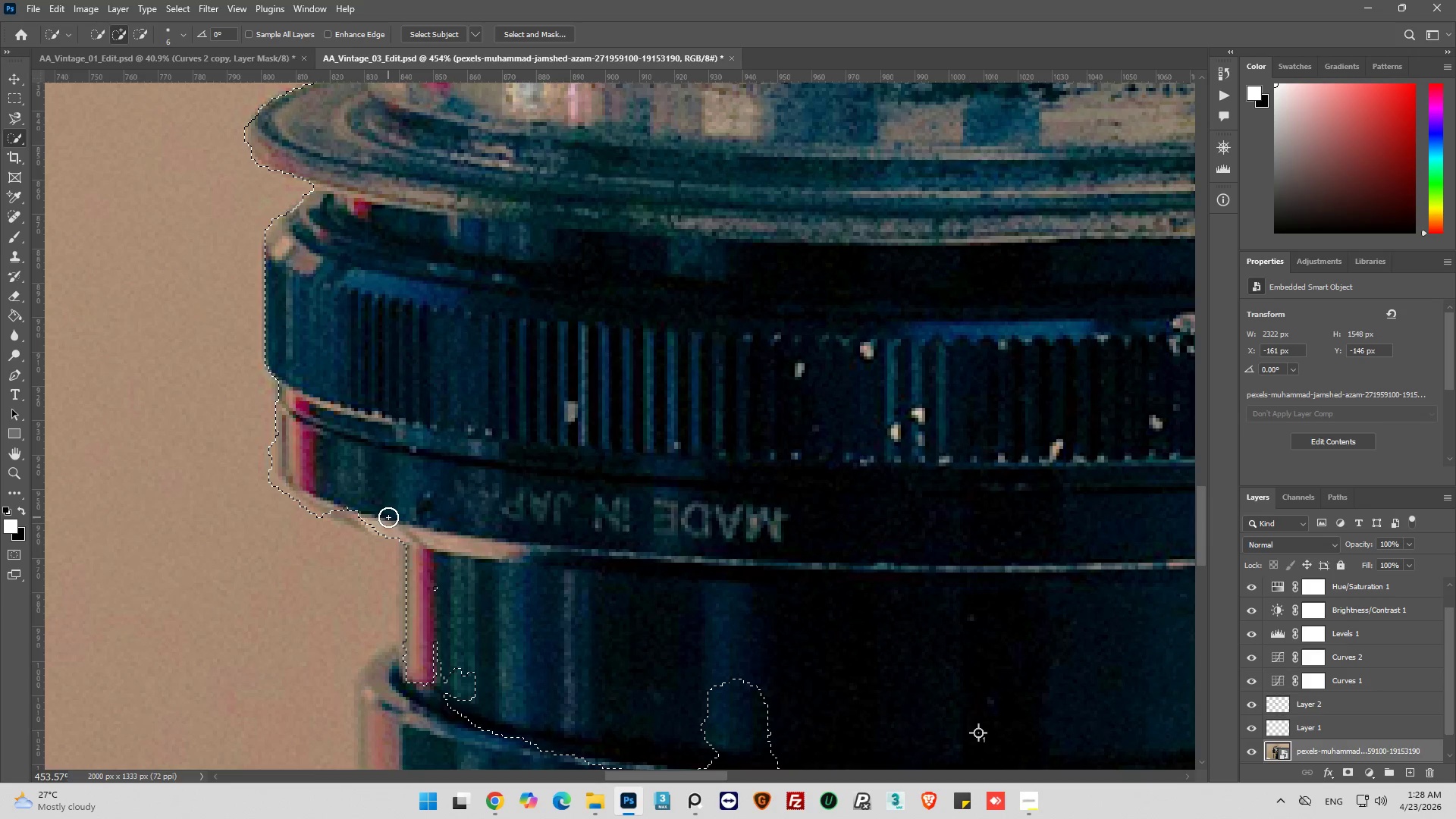 
left_click([388, 516])
 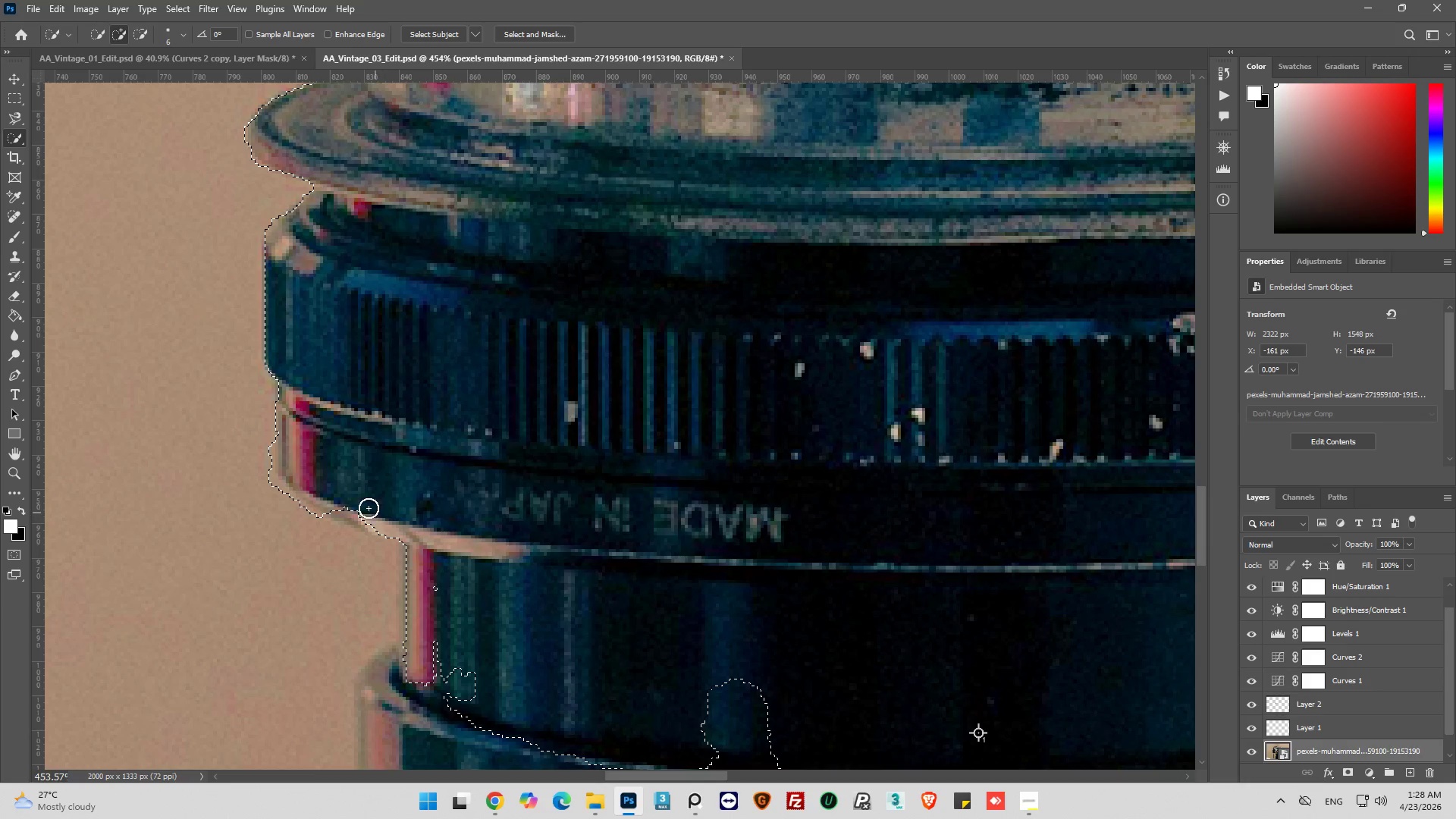 
left_click_drag(start_coordinate=[367, 507], to_coordinate=[359, 516])
 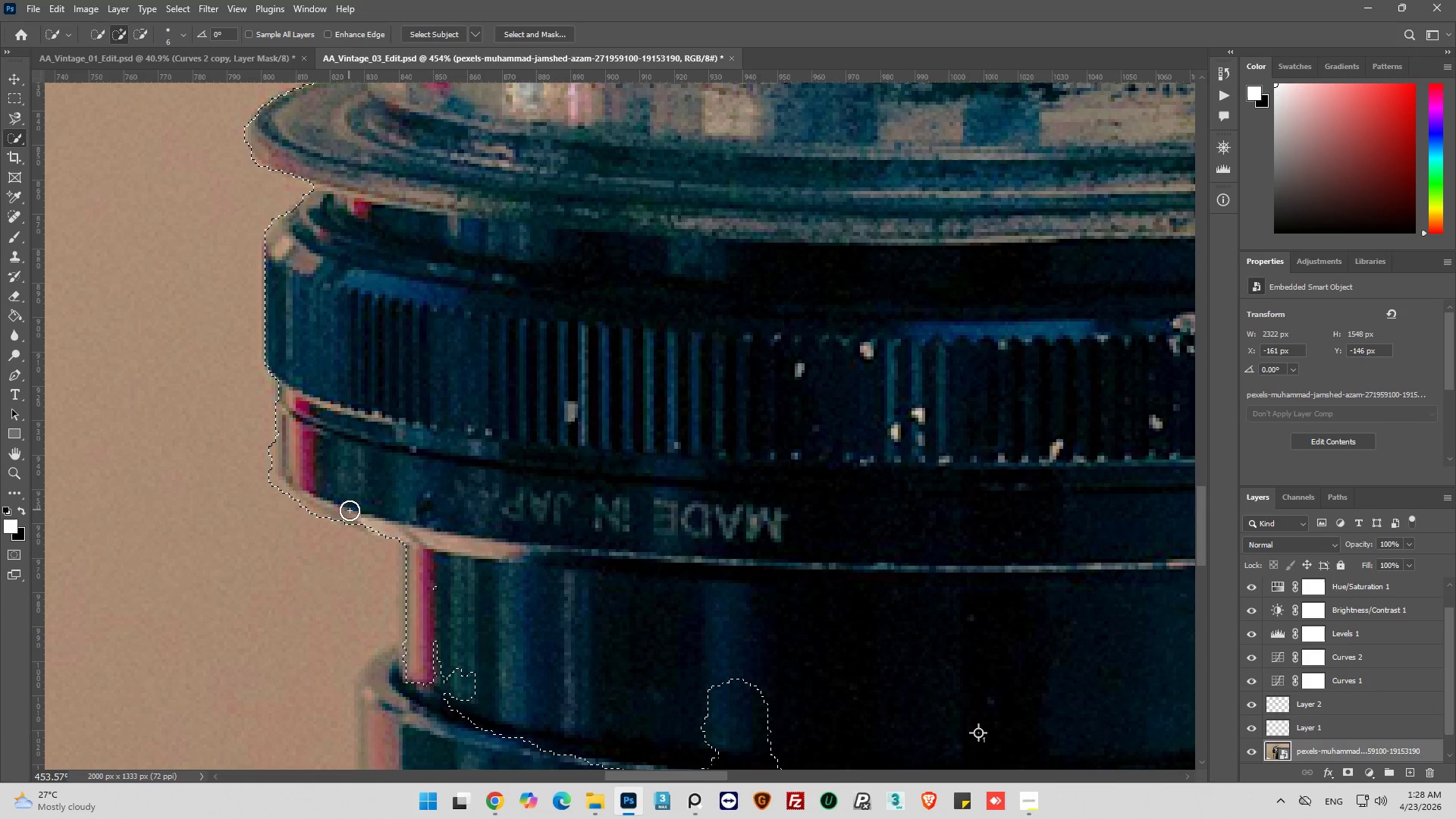 
left_click([360, 519])
 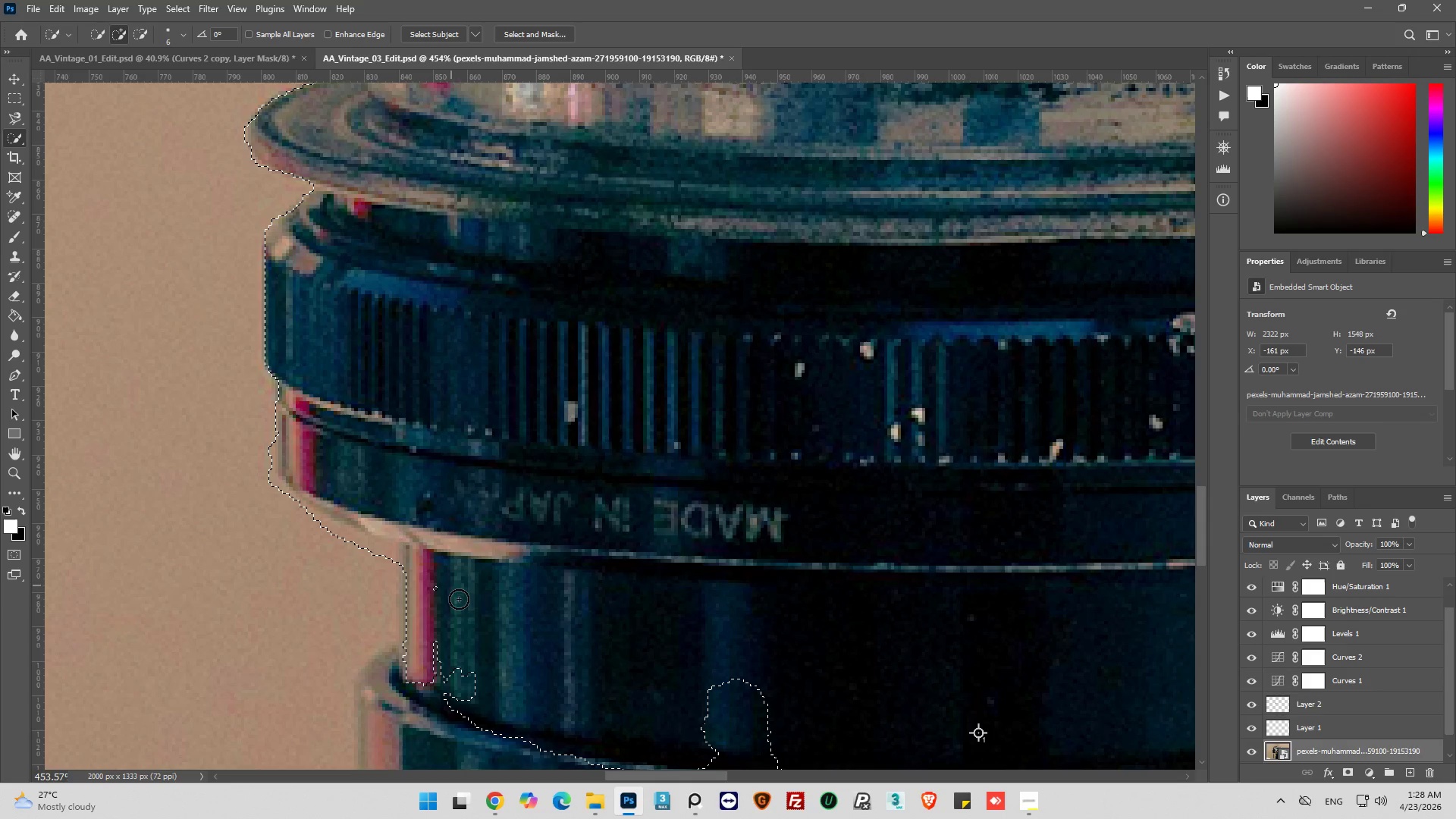 
hold_key(key=AltLeft, duration=0.7)
 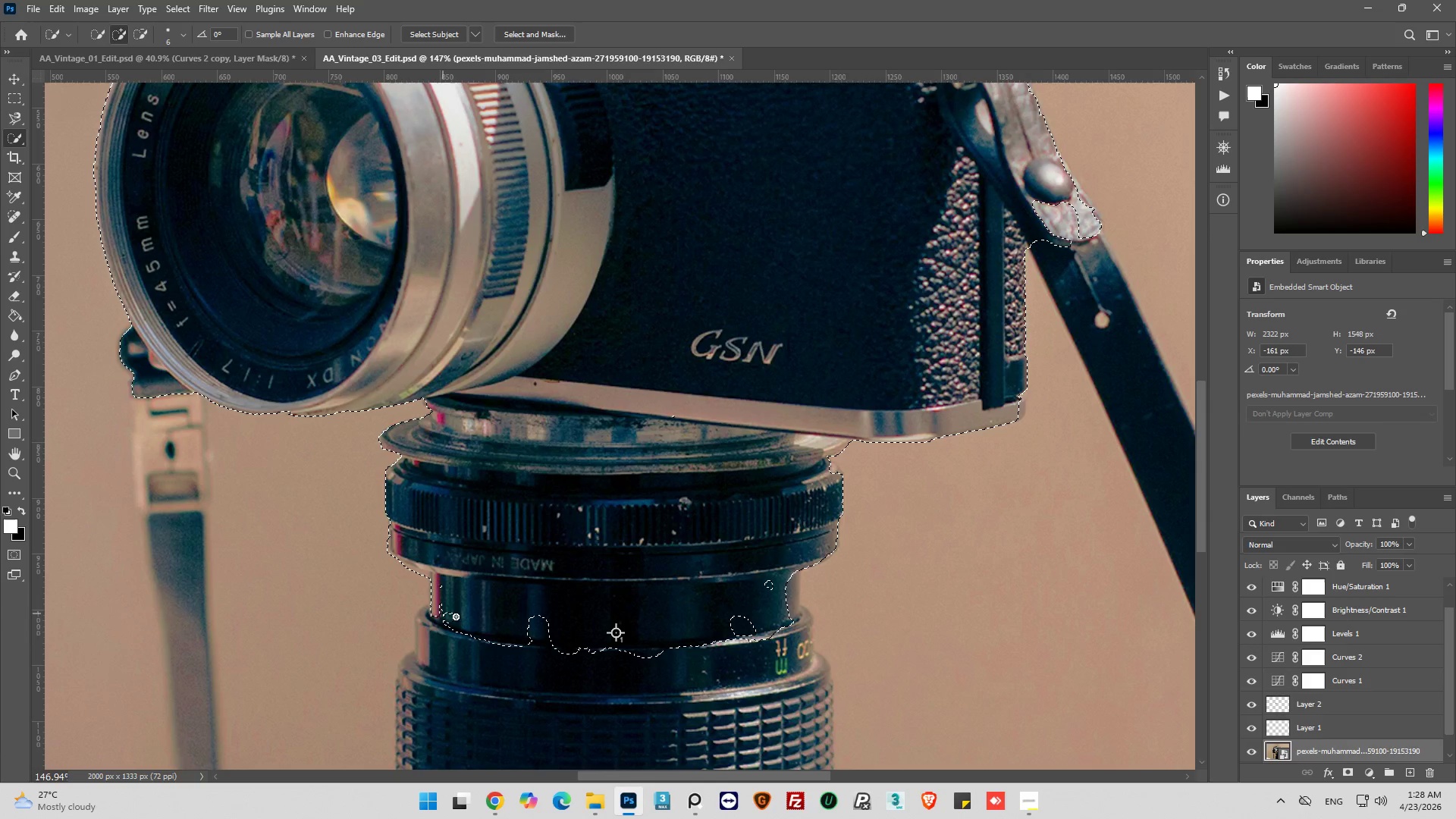 
hold_key(key=AltLeft, duration=0.62)
 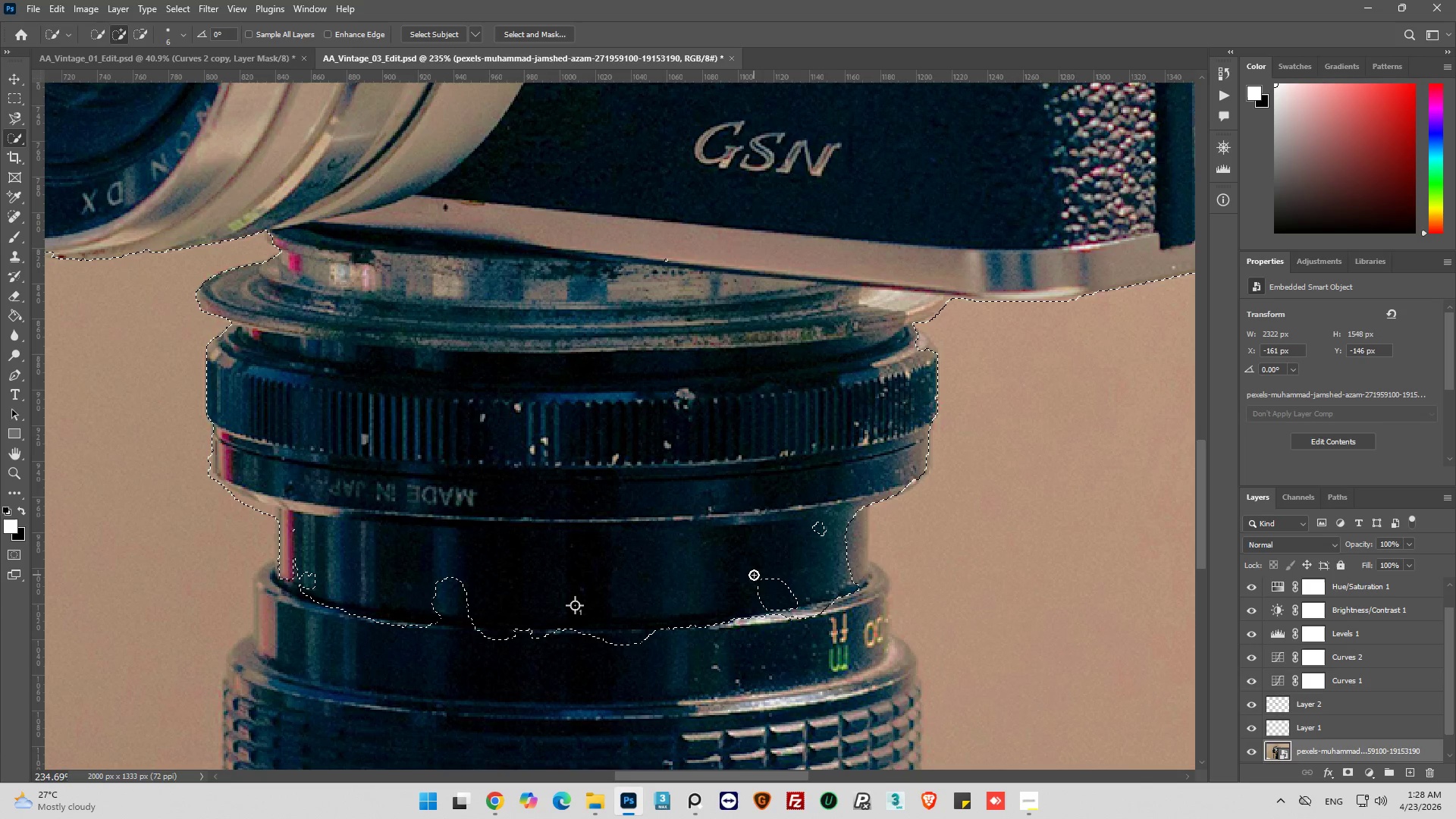 
scroll: coordinate [442, 617], scroll_direction: down, amount: 18.0
 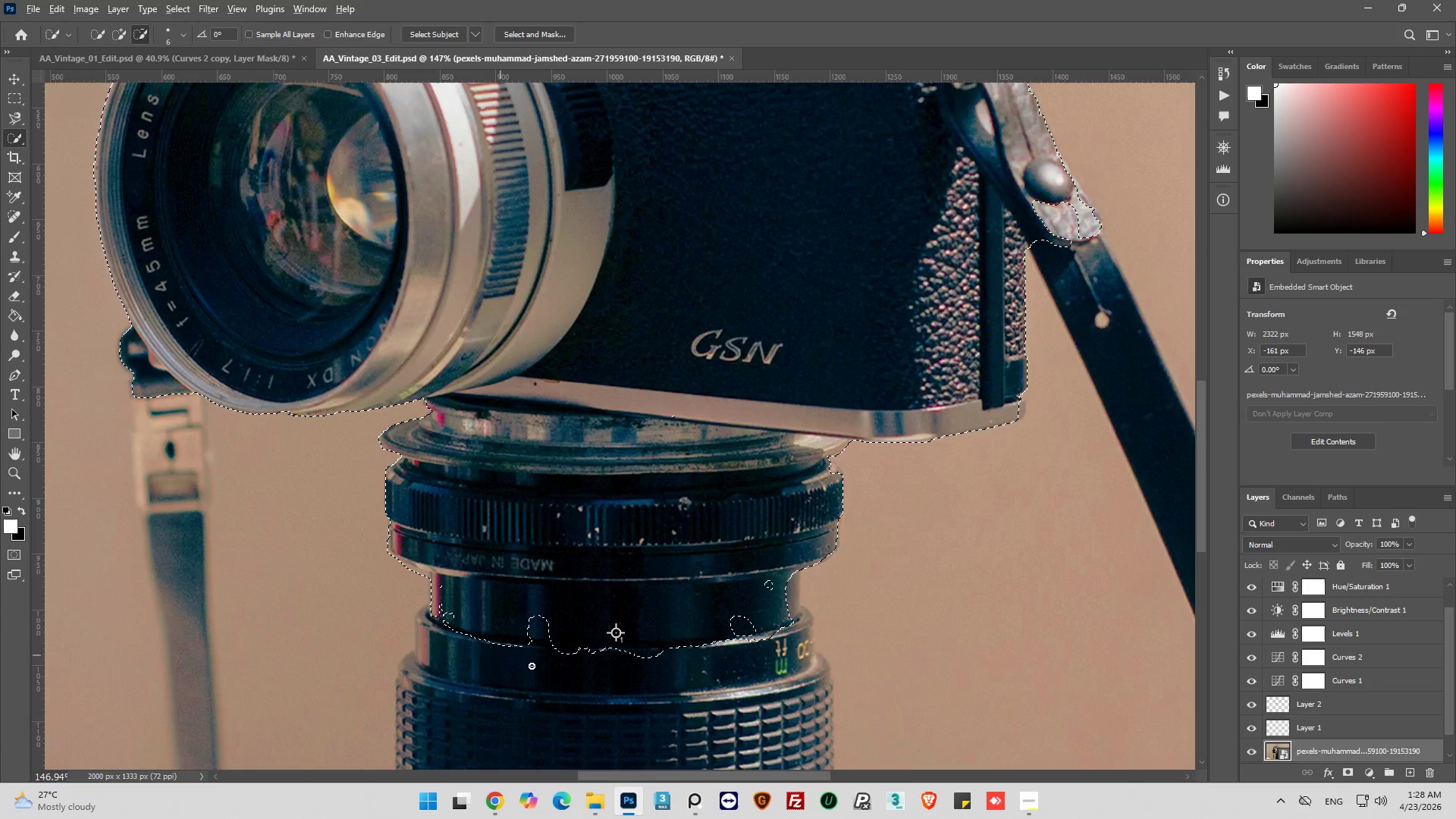 
scroll: coordinate [690, 679], scroll_direction: up, amount: 5.0
 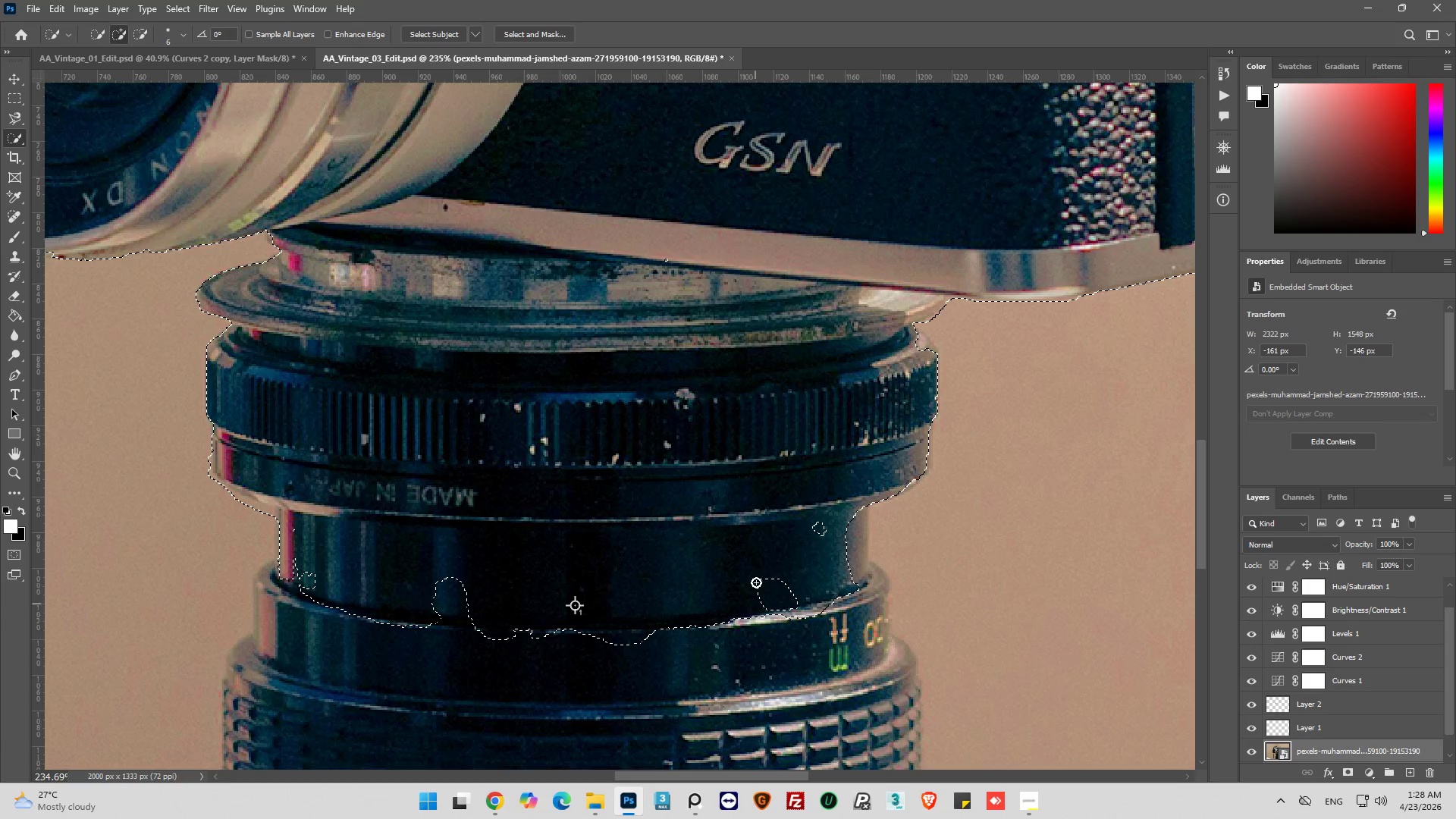 
left_click_drag(start_coordinate=[754, 575], to_coordinate=[772, 610])
 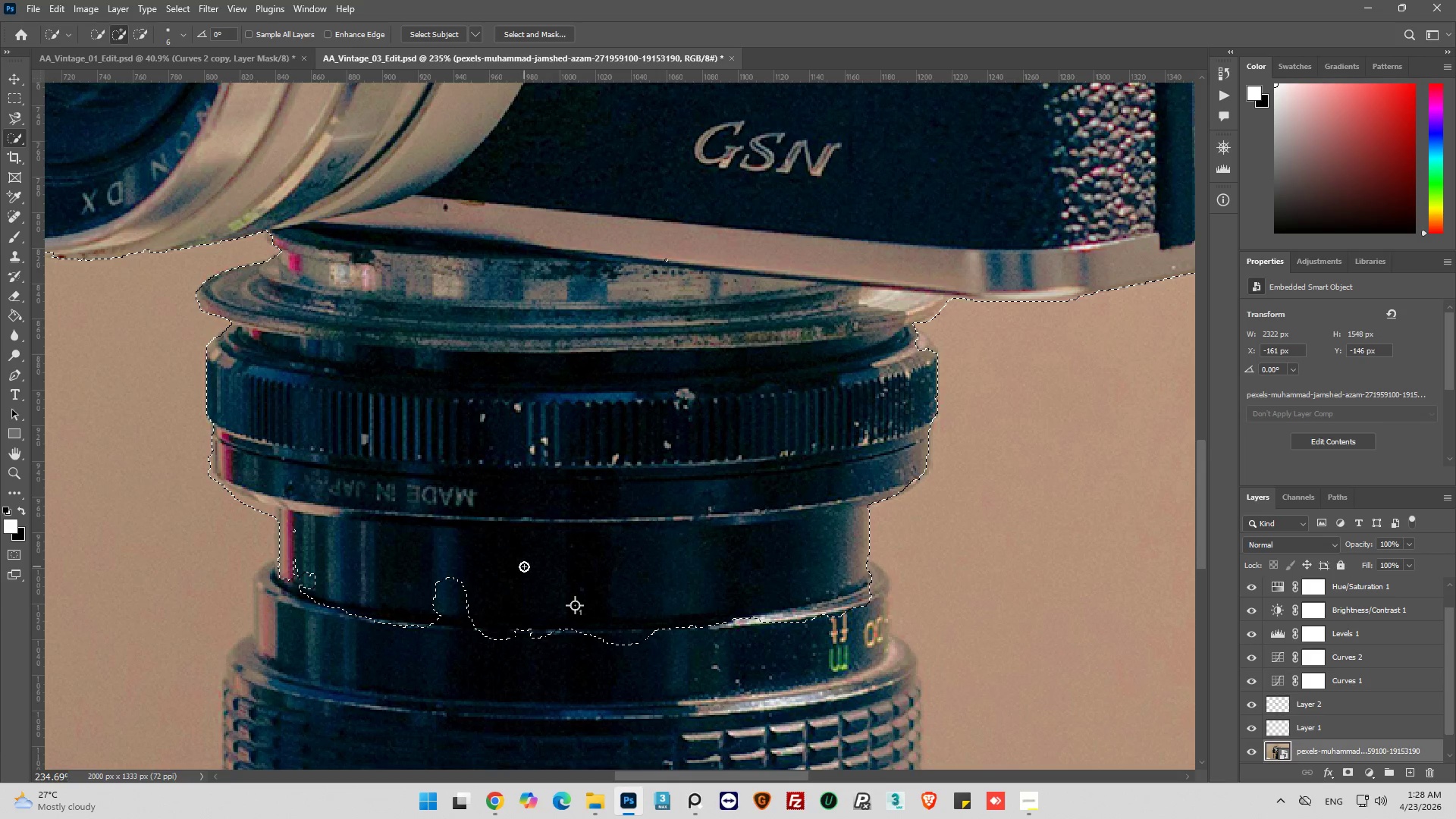 
left_click_drag(start_coordinate=[568, 577], to_coordinate=[535, 634])
 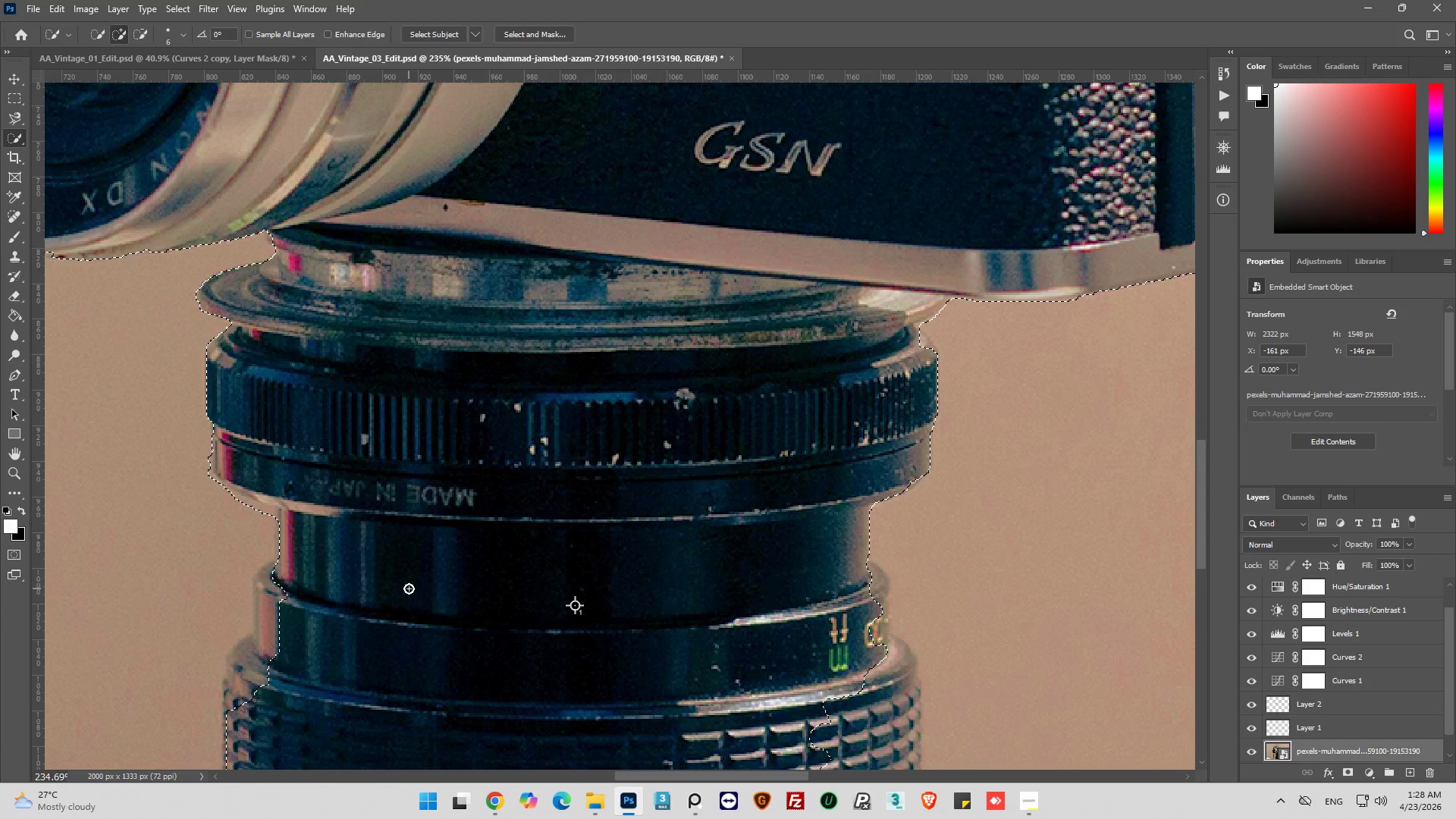 
hold_key(key=AltLeft, duration=0.34)
scroll: coordinate [262, 432], scroll_direction: down, amount: 6.0
 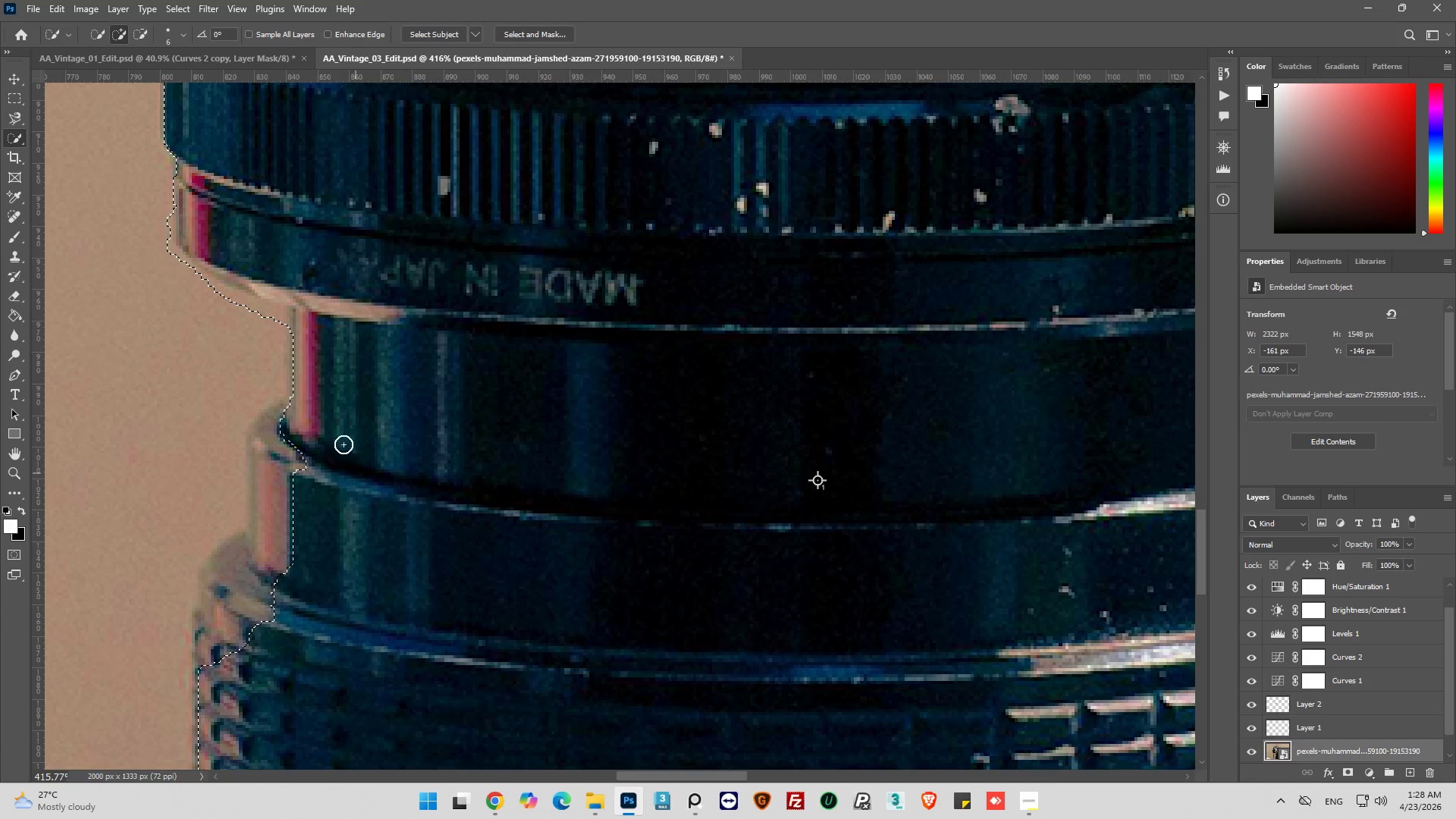 
left_click_drag(start_coordinate=[329, 458], to_coordinate=[274, 471])
 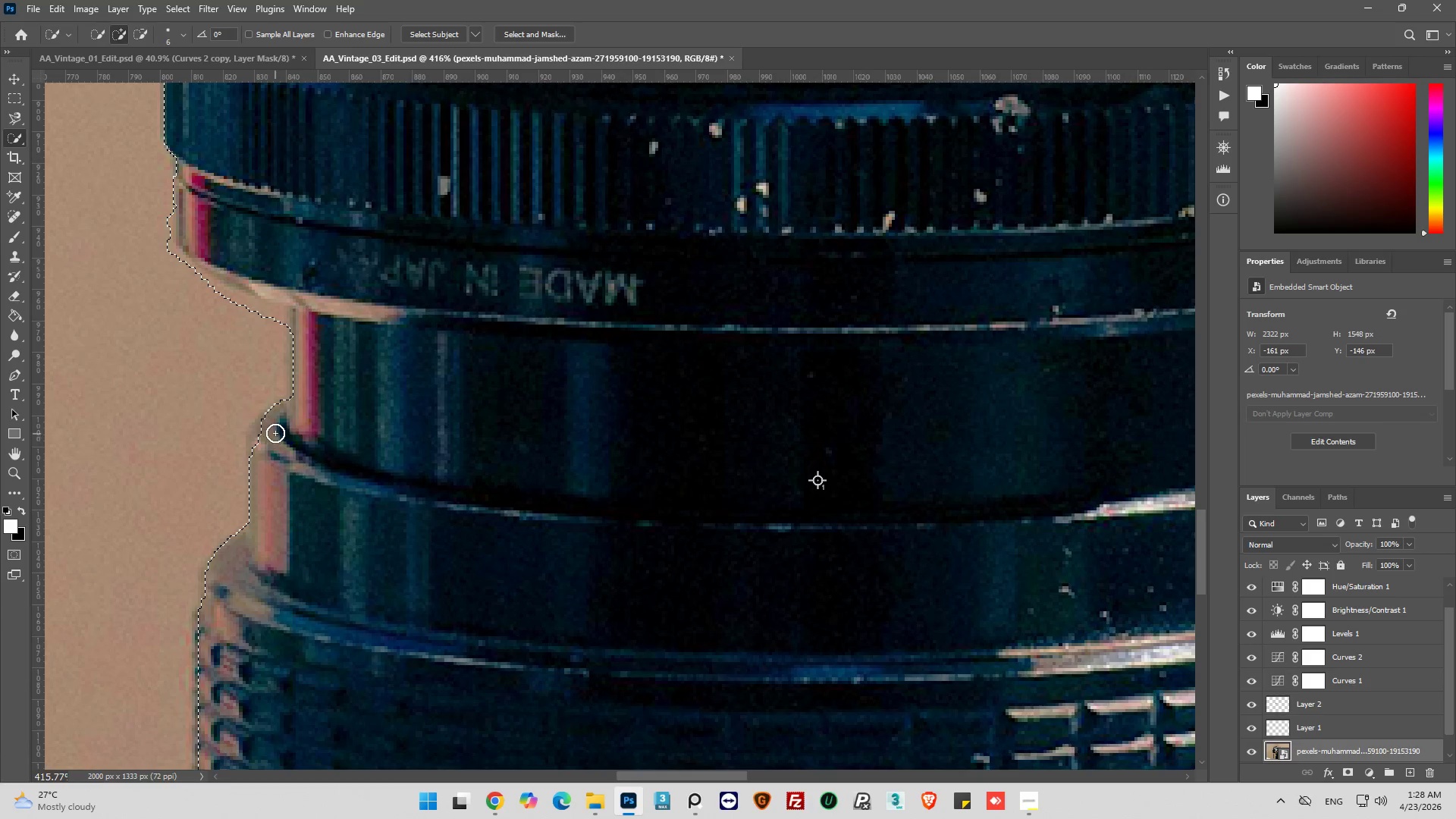 
left_click_drag(start_coordinate=[275, 431], to_coordinate=[260, 450])
 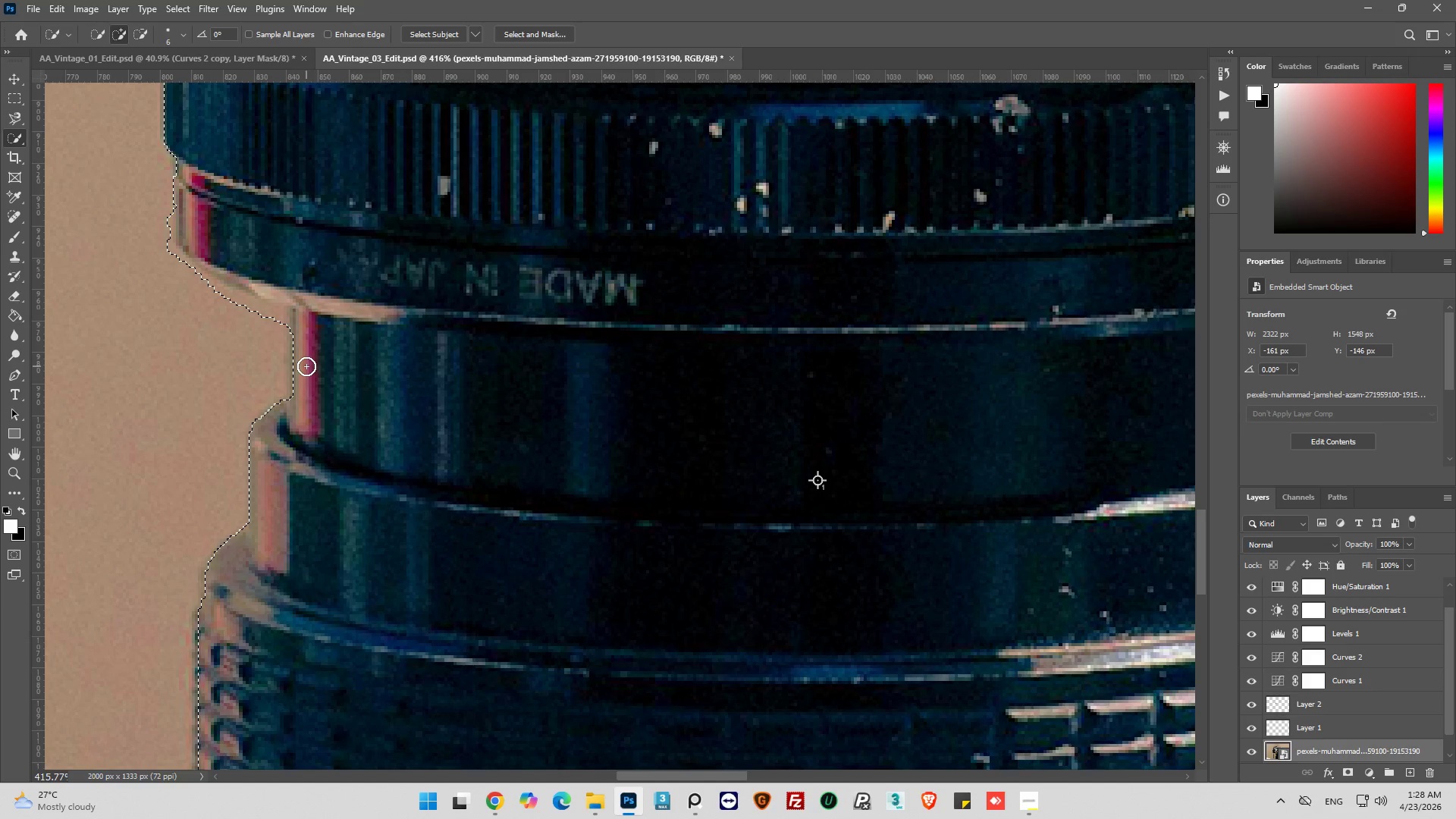 
hold_key(key=AltLeft, duration=0.64)
scroll: coordinate [306, 368], scroll_direction: down, amount: 8.0
 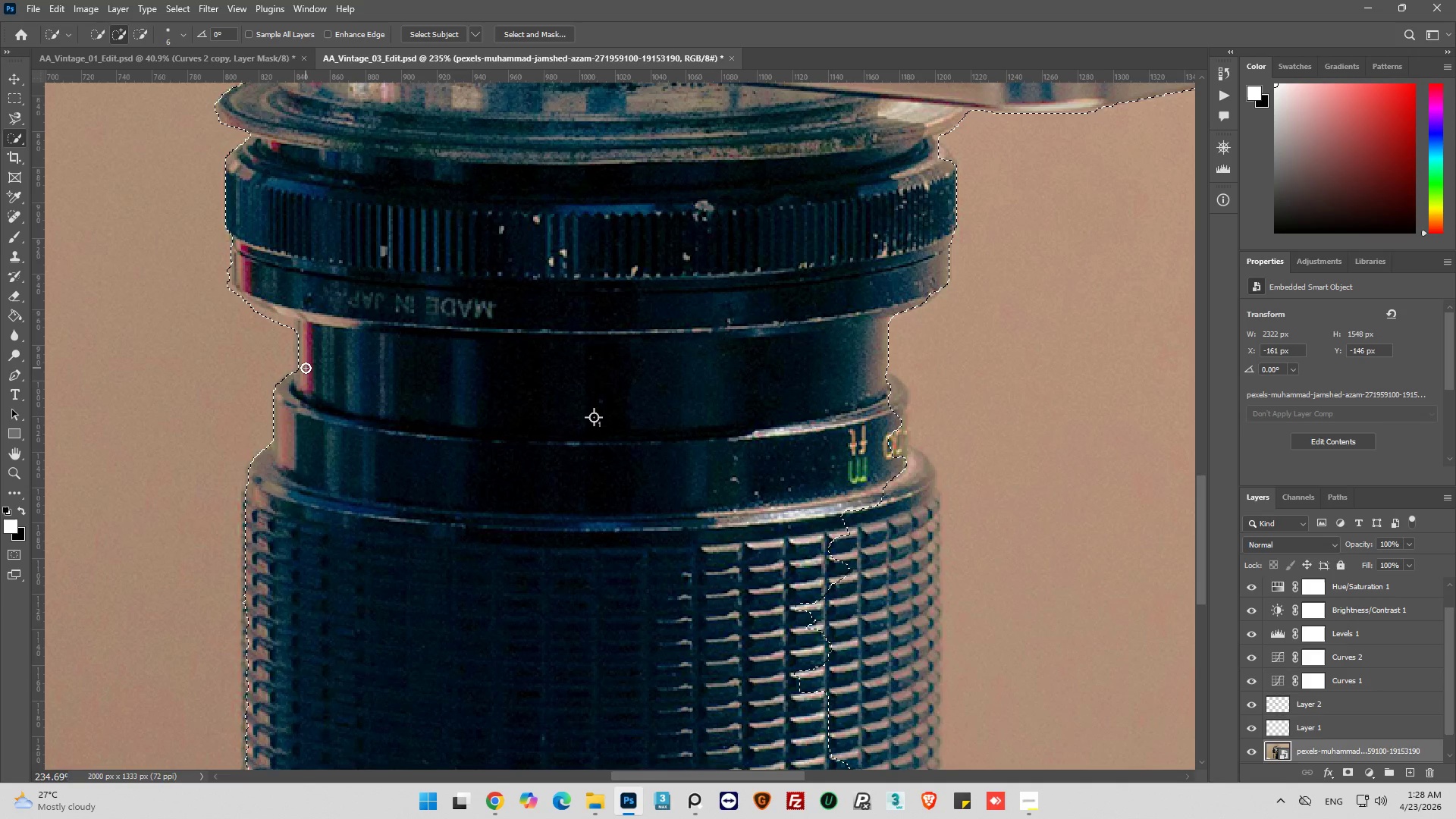 
hold_key(key=AltLeft, duration=0.64)
 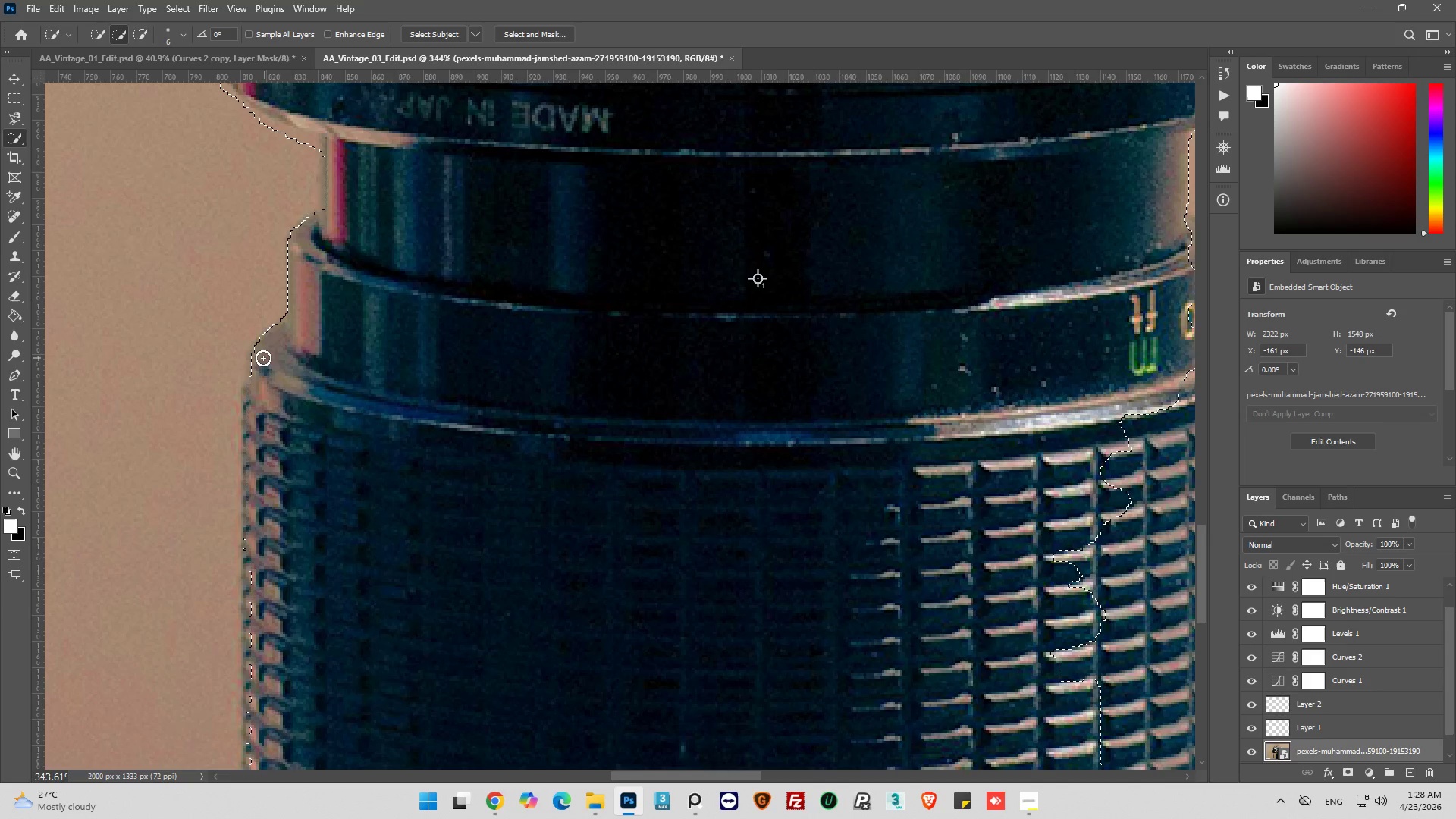 
scroll: coordinate [263, 437], scroll_direction: down, amount: 2.0
 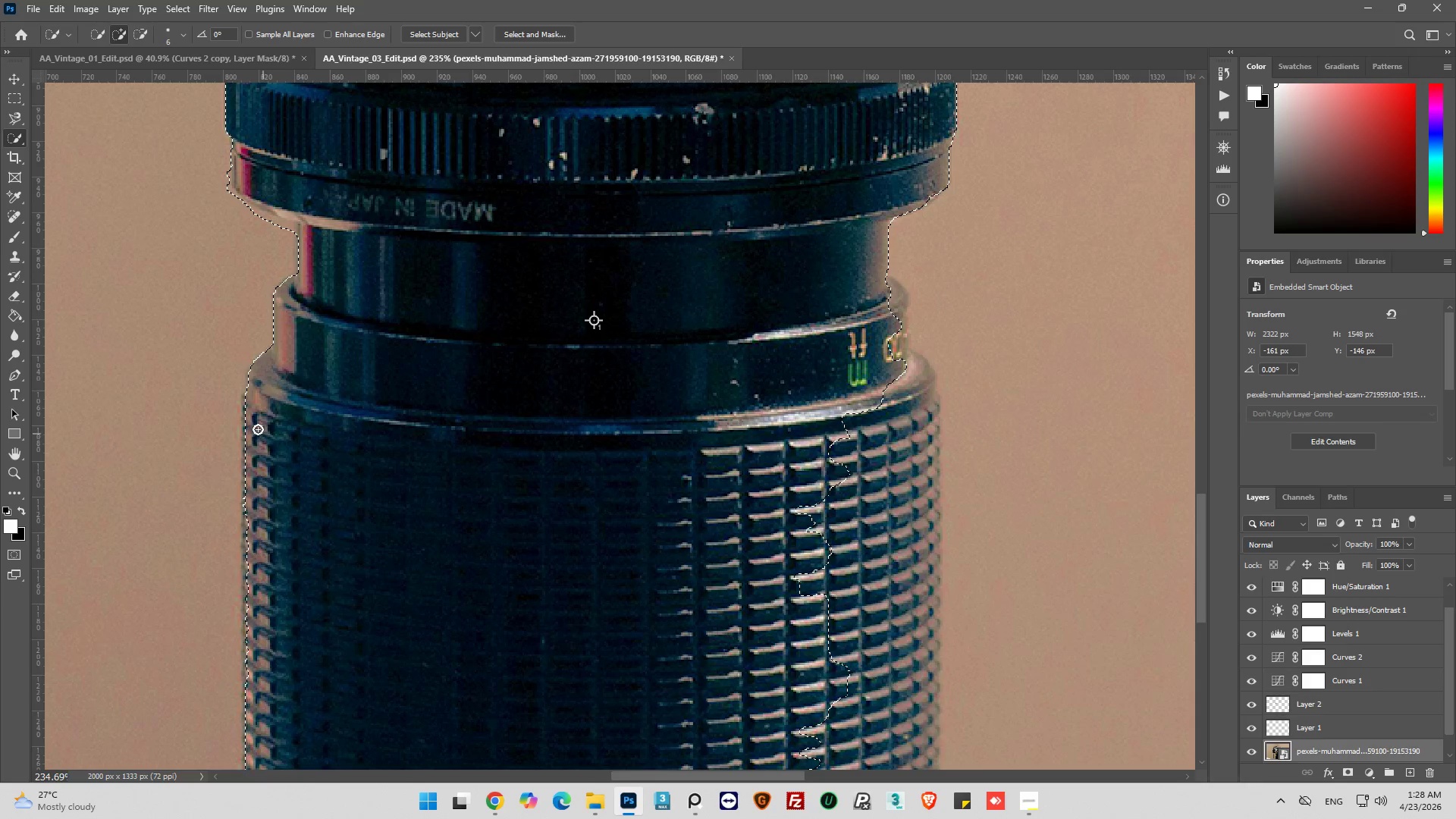 
scroll: coordinate [240, 404], scroll_direction: up, amount: 4.0
 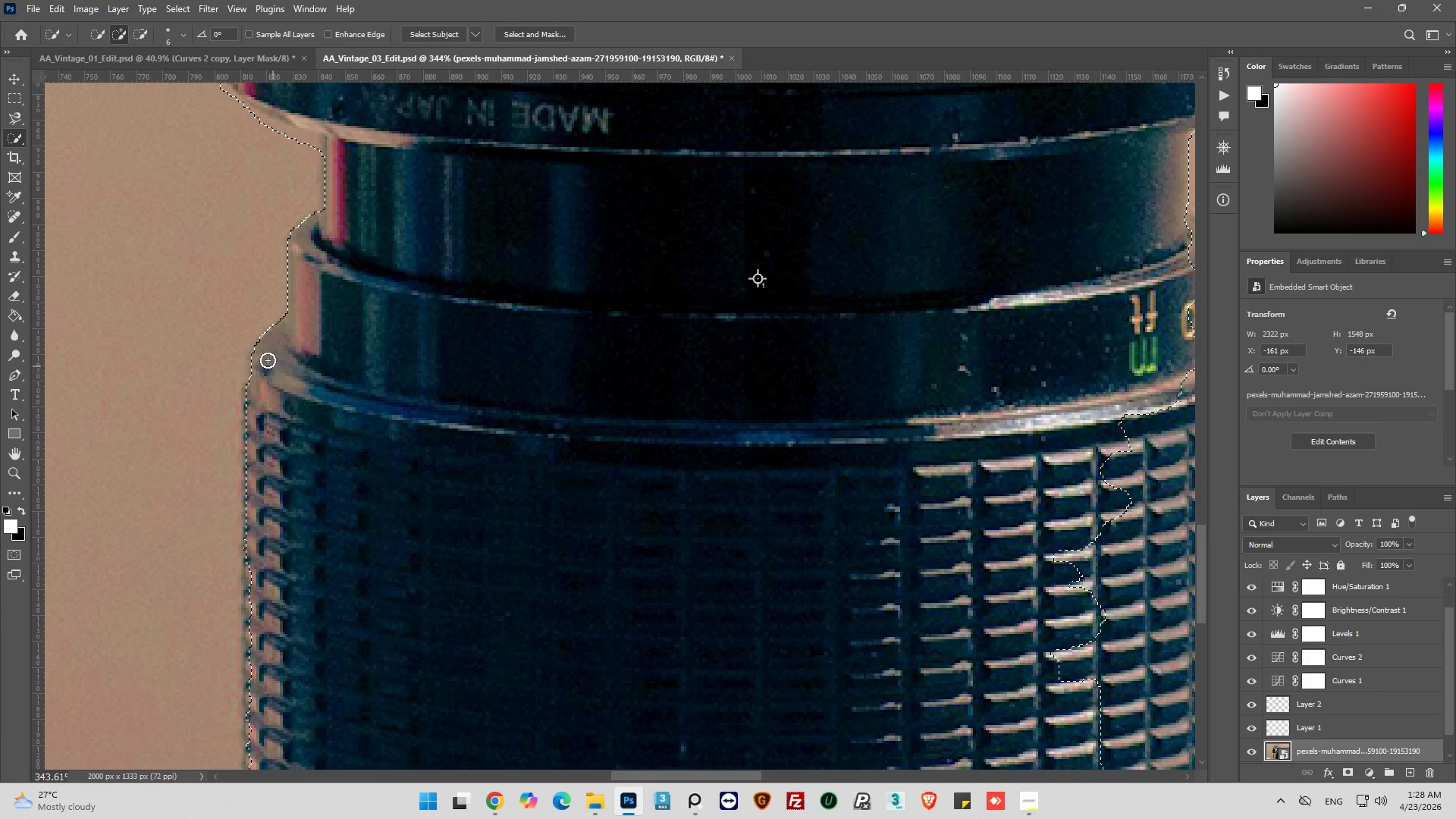 
left_click_drag(start_coordinate=[263, 358], to_coordinate=[256, 356])
 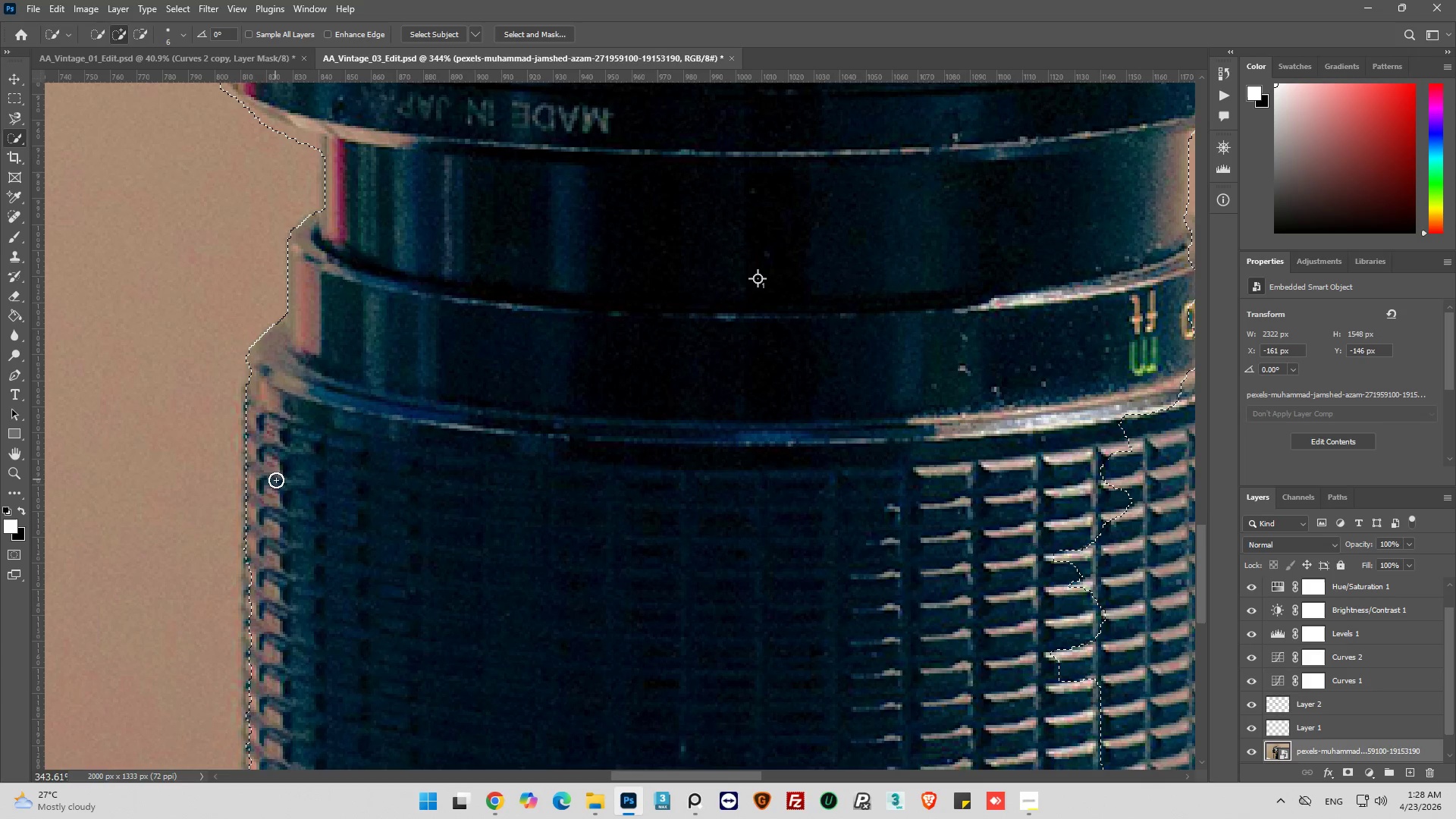 
scroll: coordinate [276, 480], scroll_direction: down, amount: 7.0
 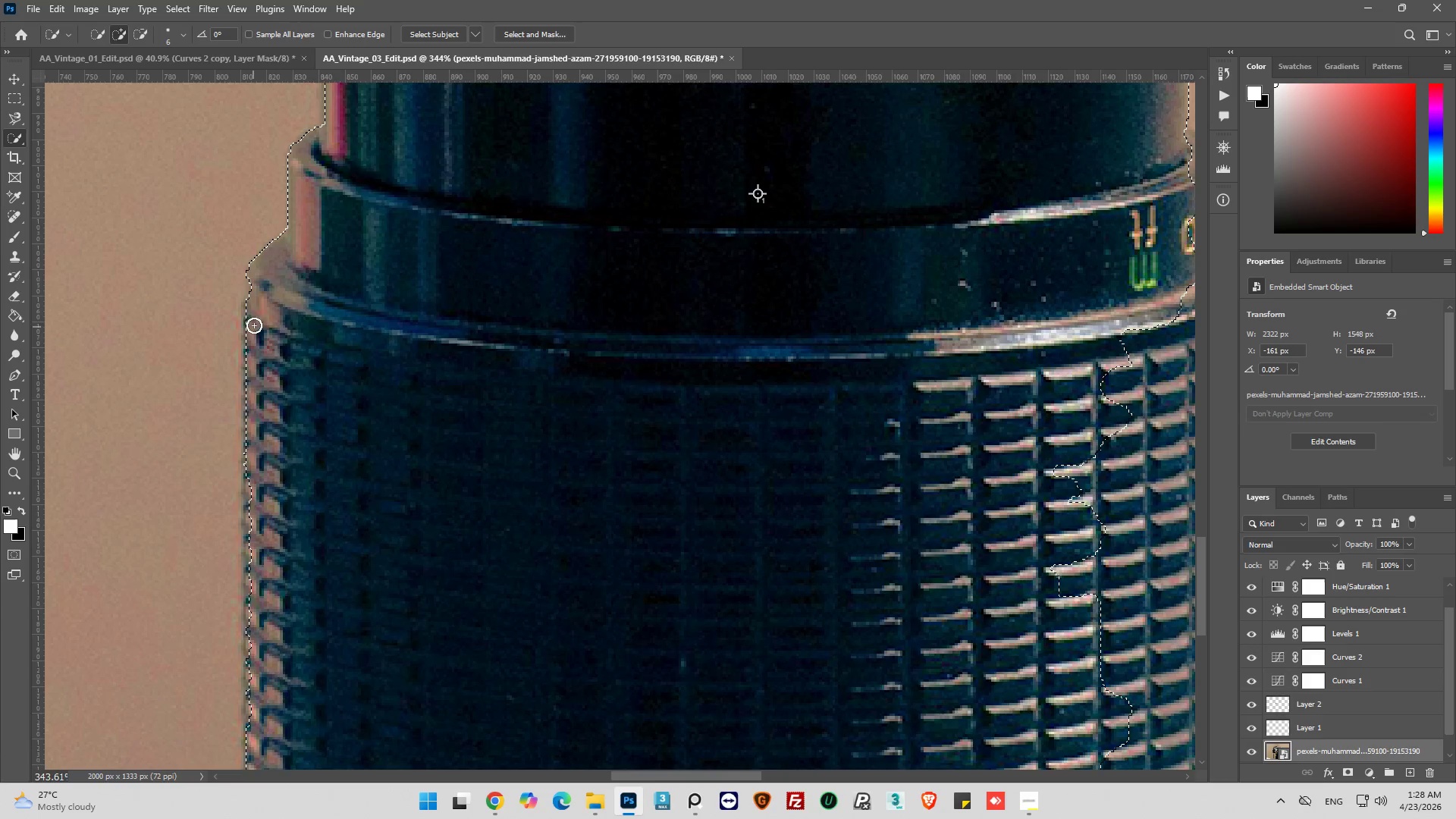 
left_click_drag(start_coordinate=[254, 314], to_coordinate=[253, 454])
 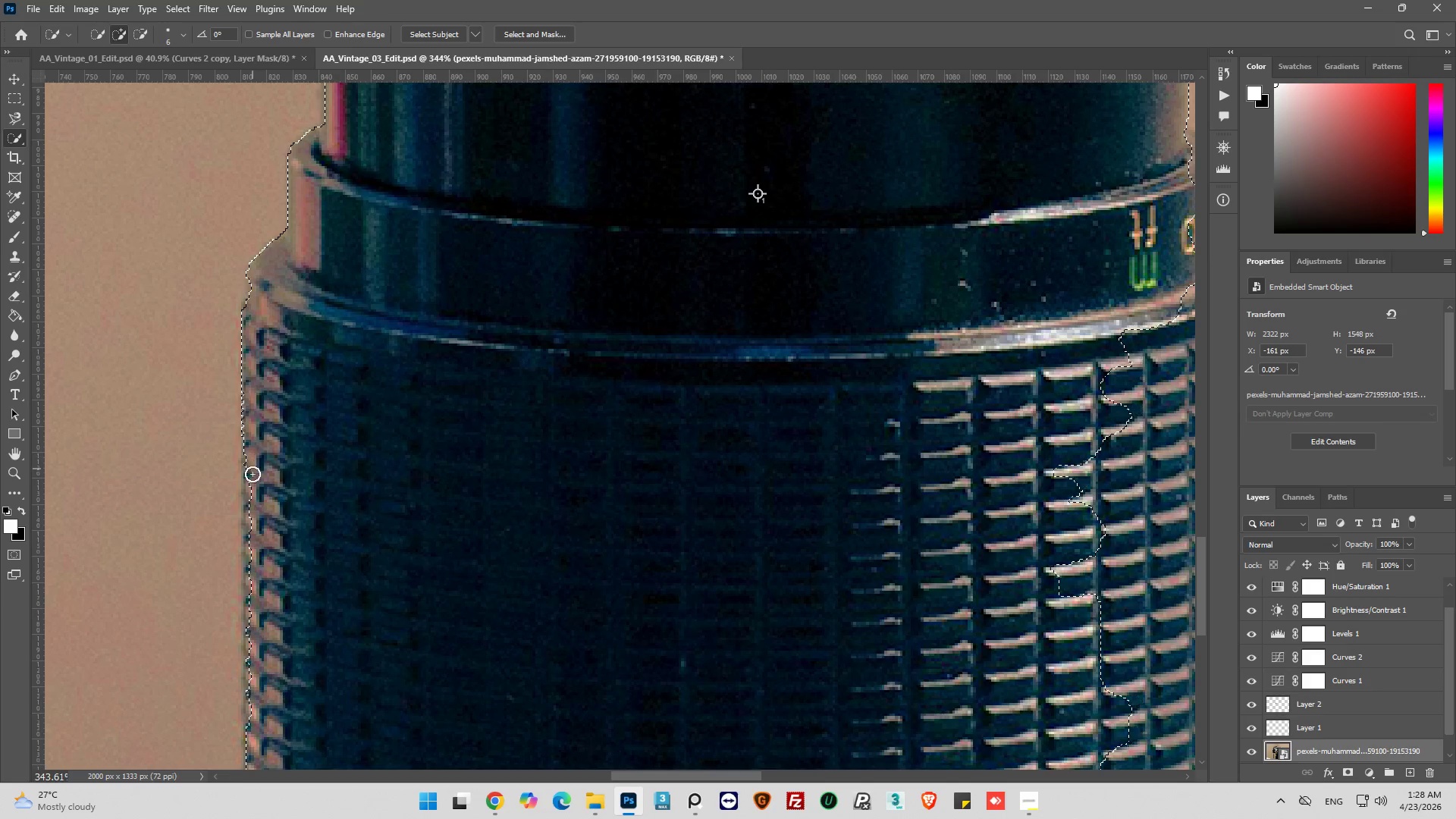 
hold_key(key=AltLeft, duration=0.45)
scroll: coordinate [219, 534], scroll_direction: up, amount: 6.0
 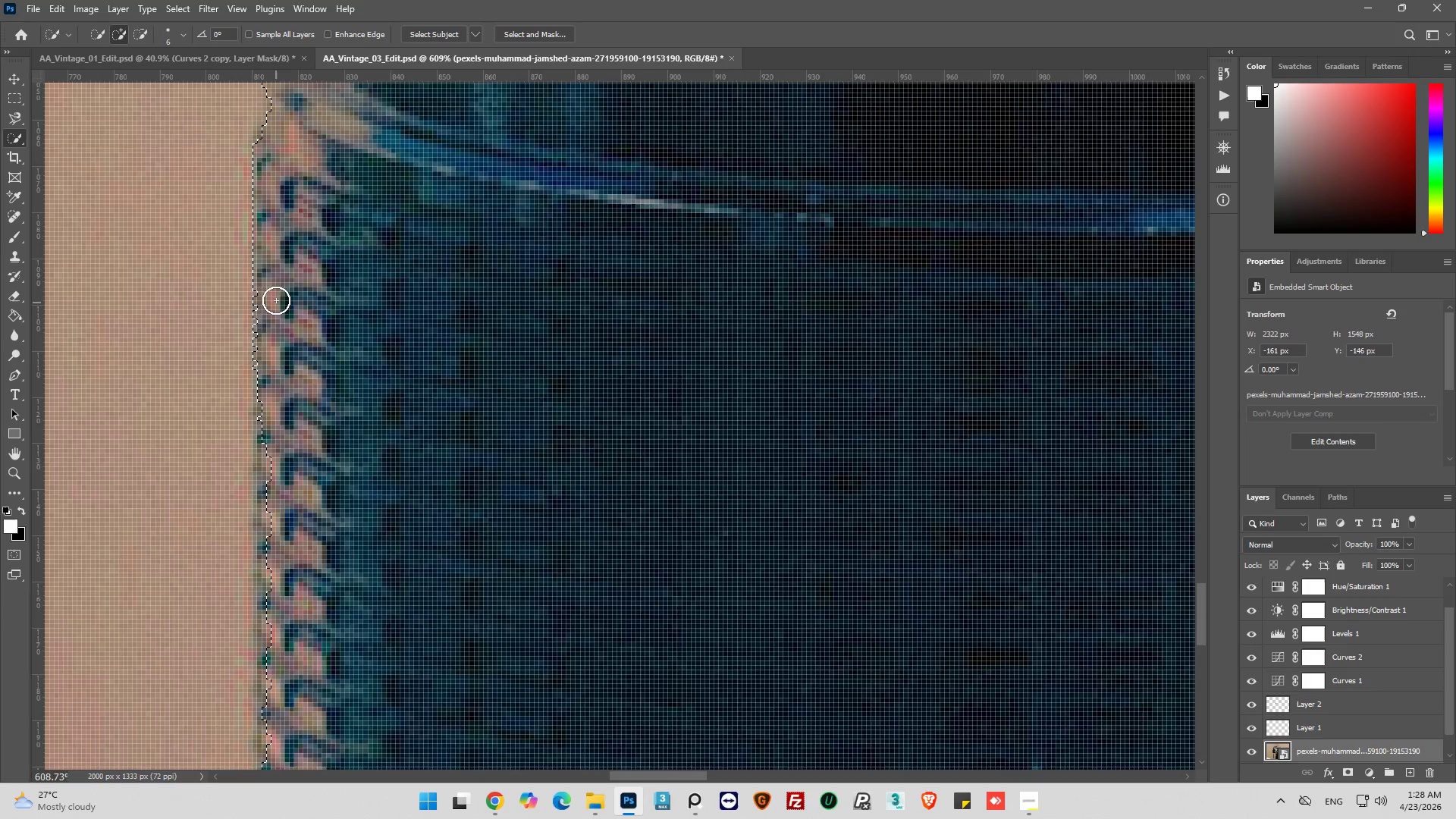 
left_click_drag(start_coordinate=[276, 298], to_coordinate=[275, 480])
 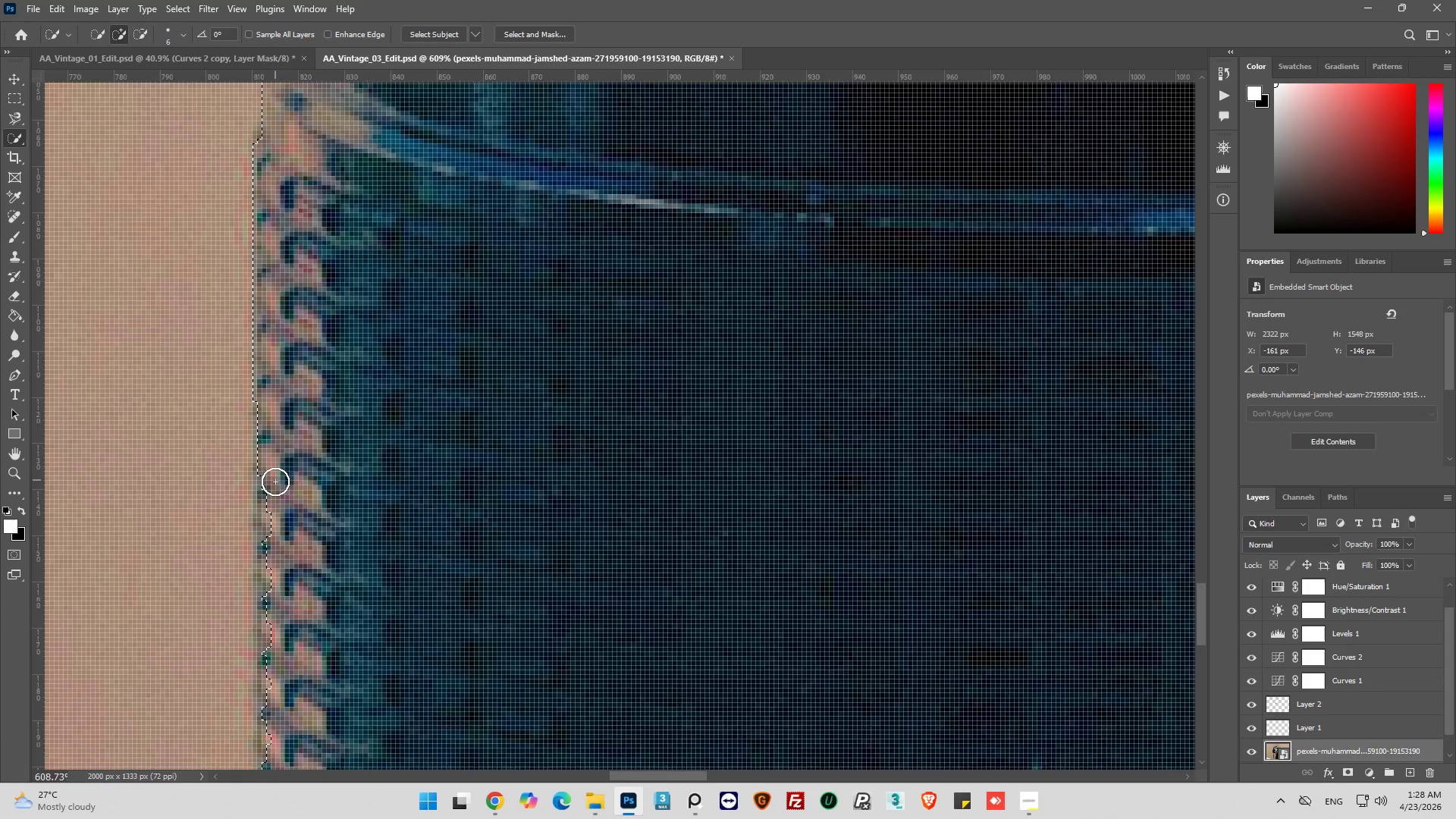 
key(Alt+AltLeft)
 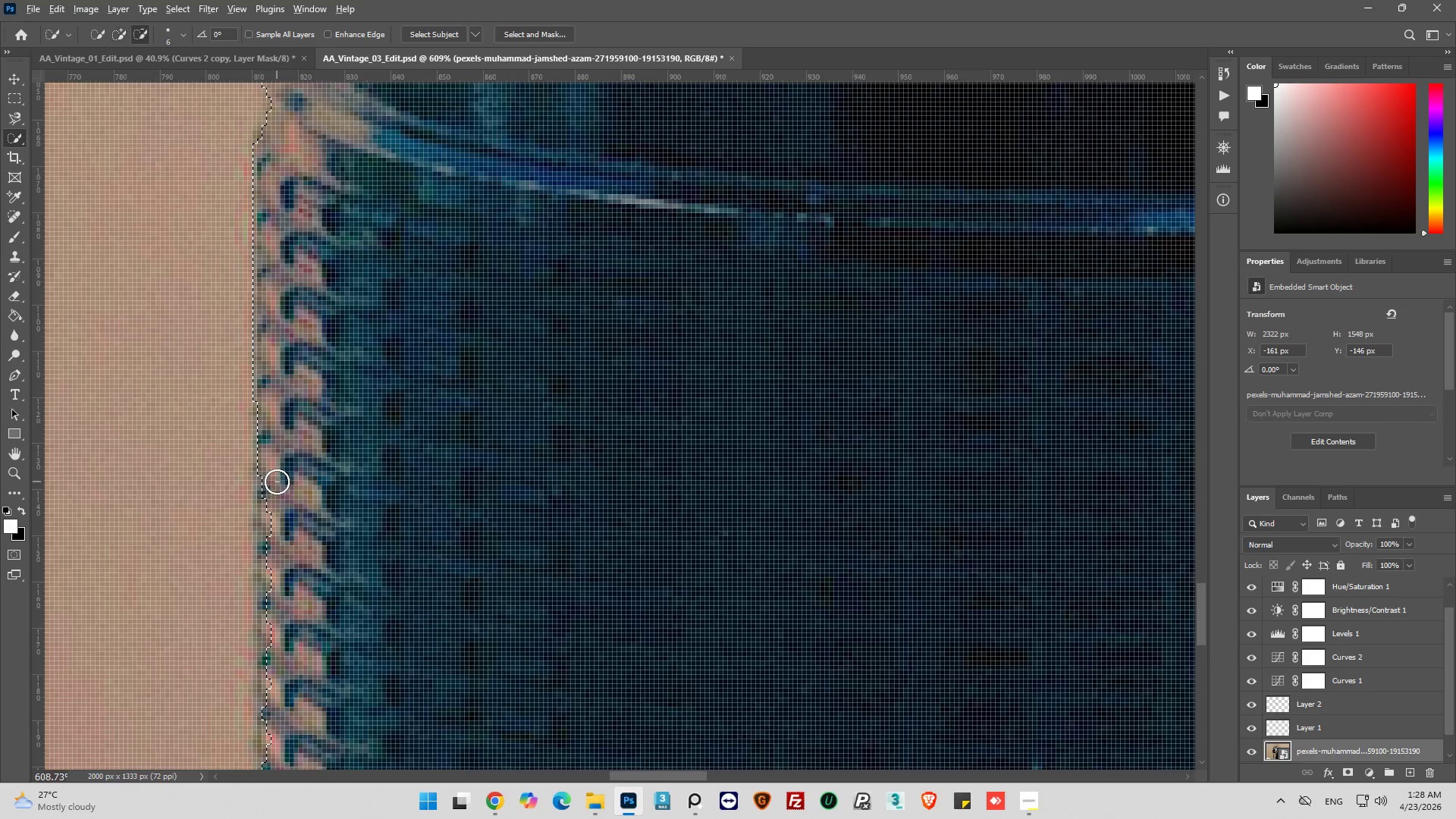 
scroll: coordinate [277, 482], scroll_direction: down, amount: 4.0
 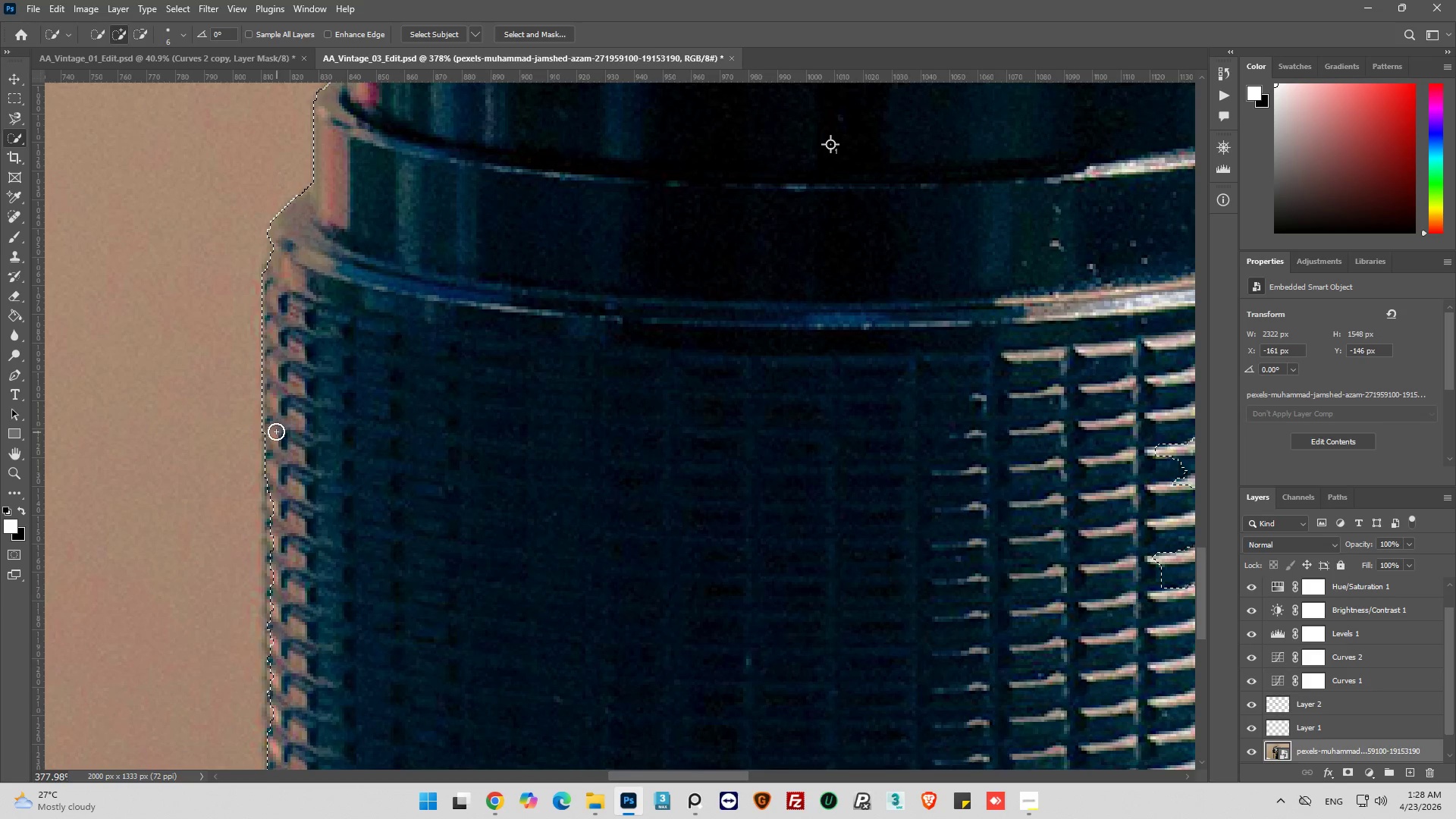 
left_click_drag(start_coordinate=[274, 431], to_coordinate=[271, 539])
 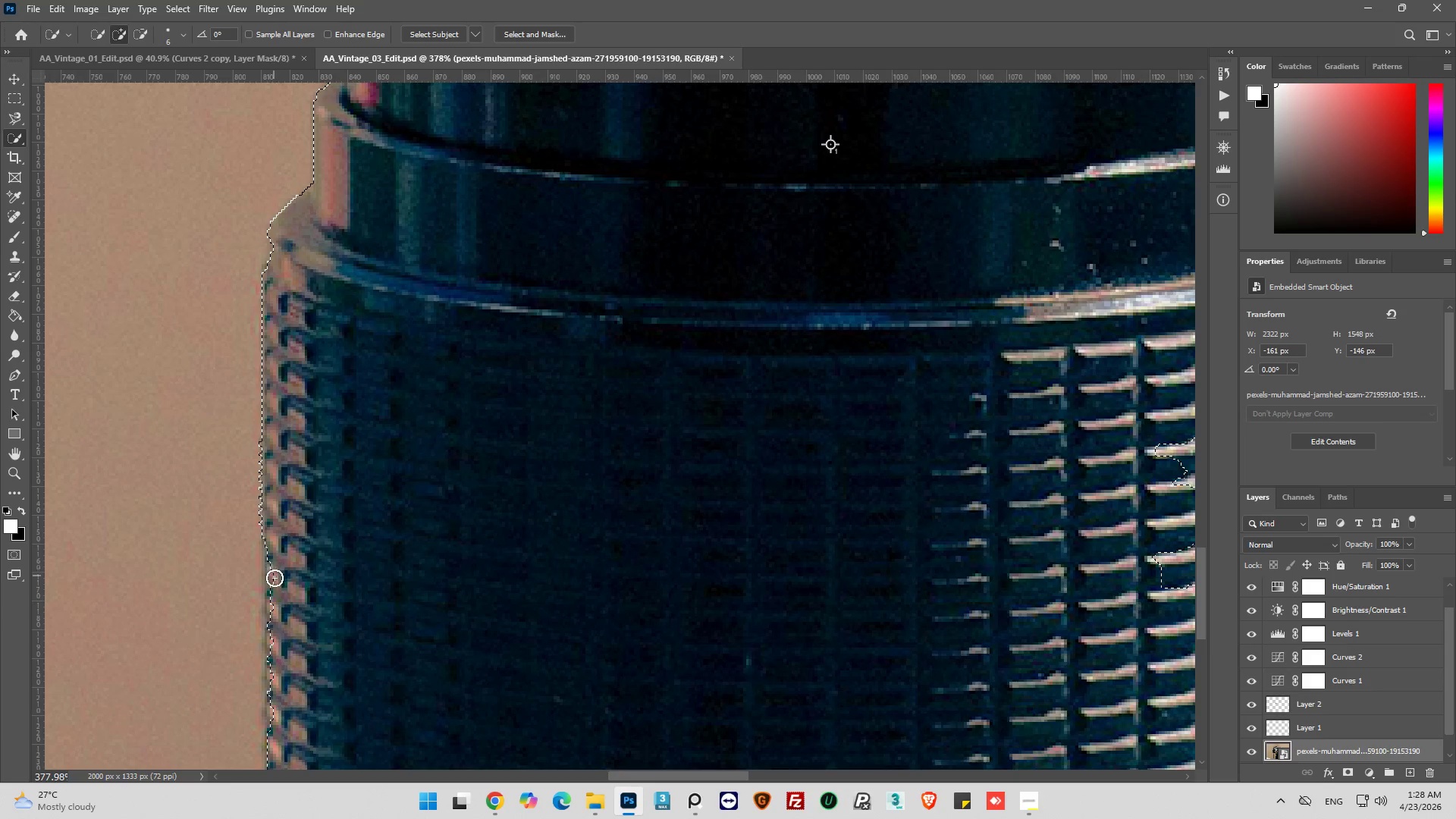 
key(Alt+AltLeft)
 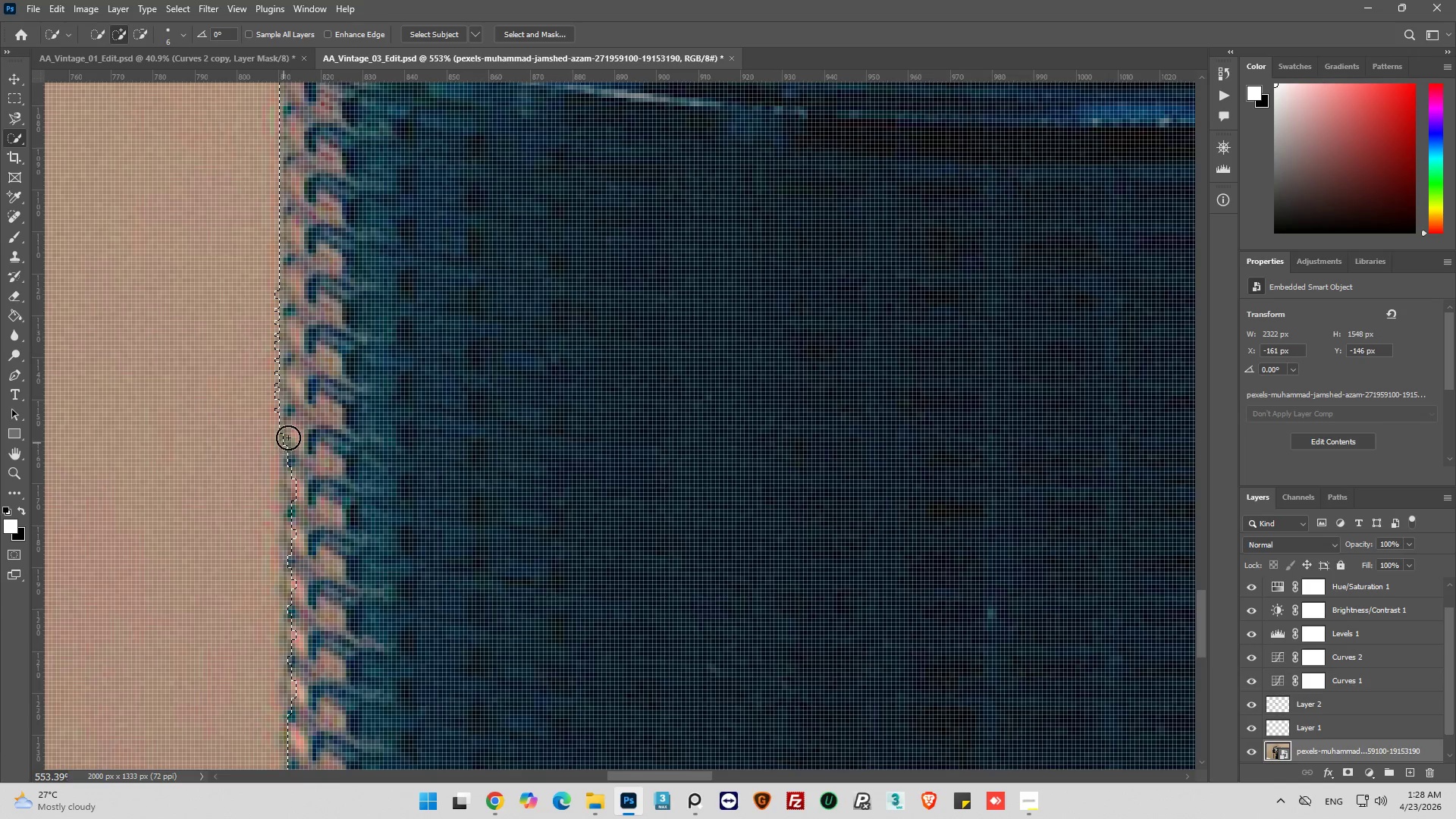 
scroll: coordinate [224, 497], scroll_direction: down, amount: 3.0
 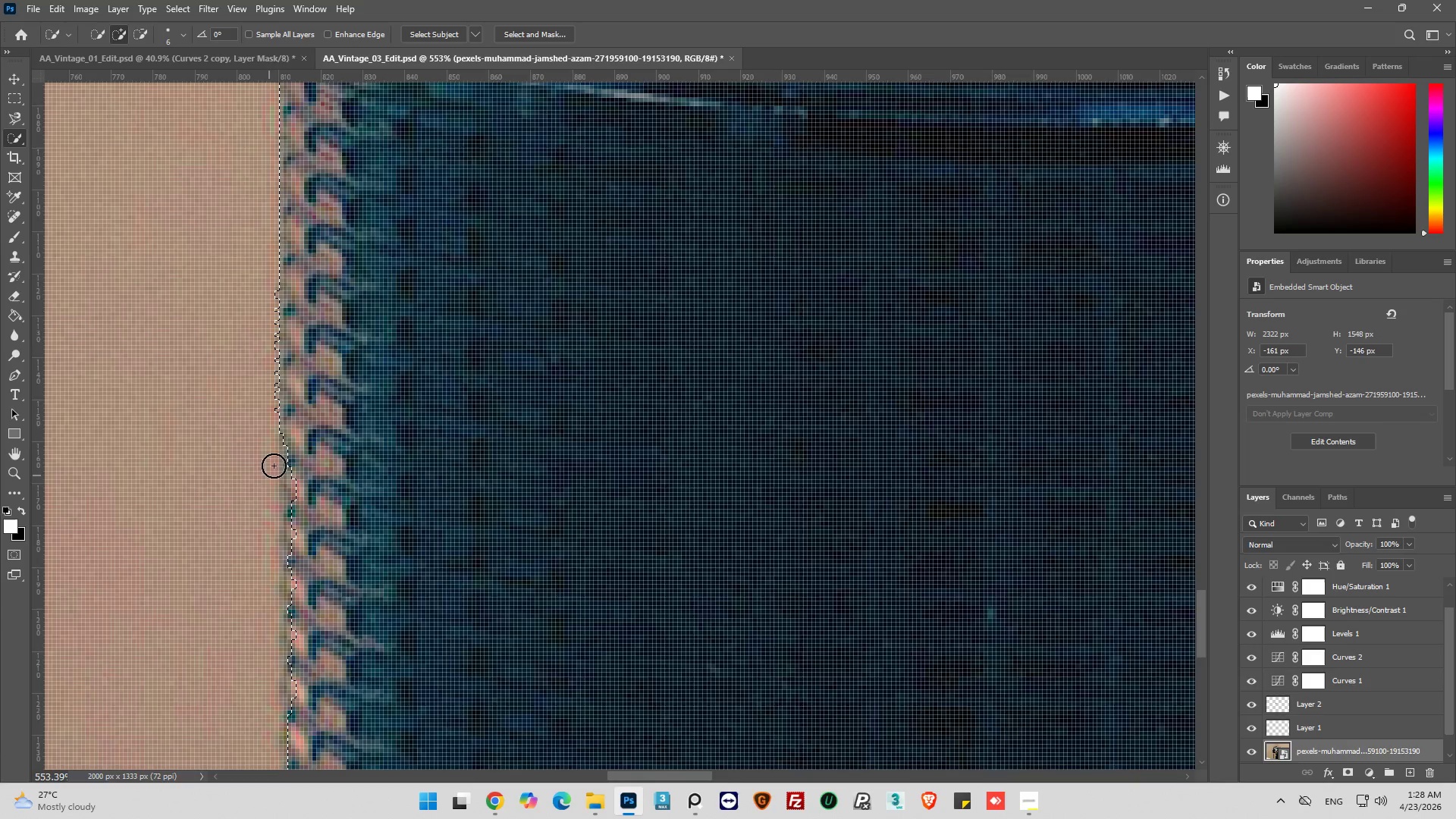 
left_click_drag(start_coordinate=[298, 419], to_coordinate=[309, 697])
 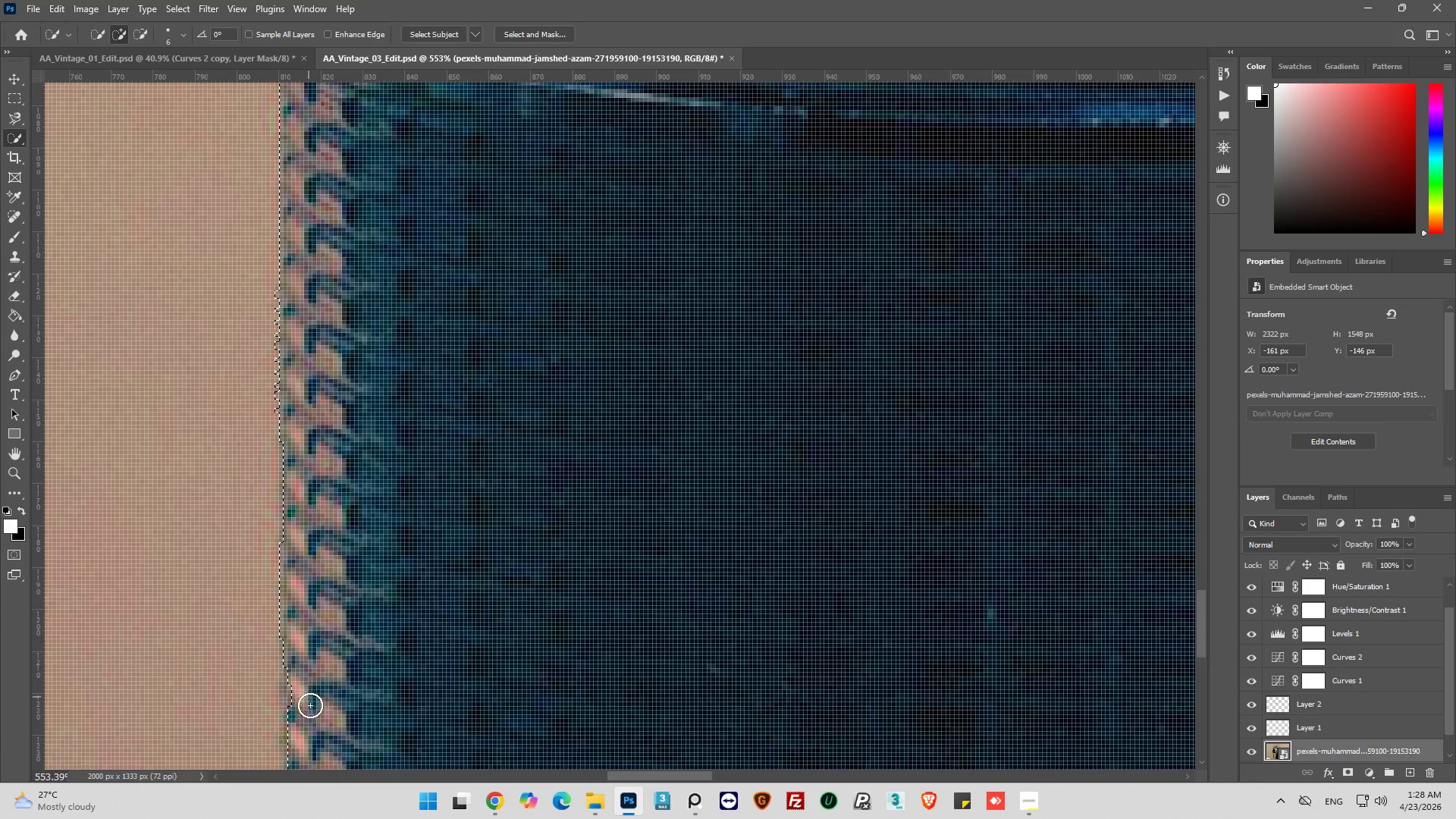 
key(Alt+AltLeft)
 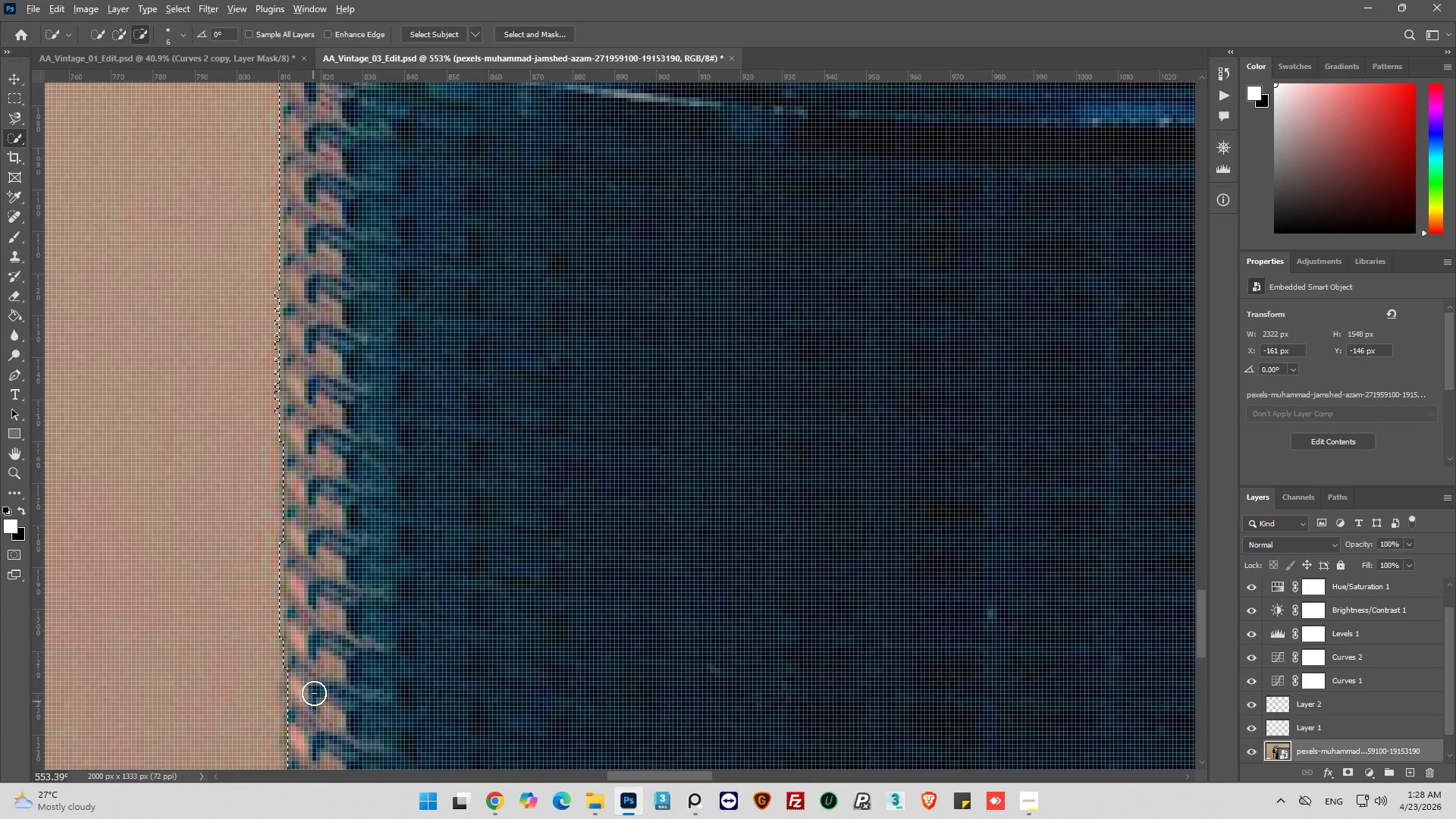 
scroll: coordinate [302, 397], scroll_direction: down, amount: 35.0
 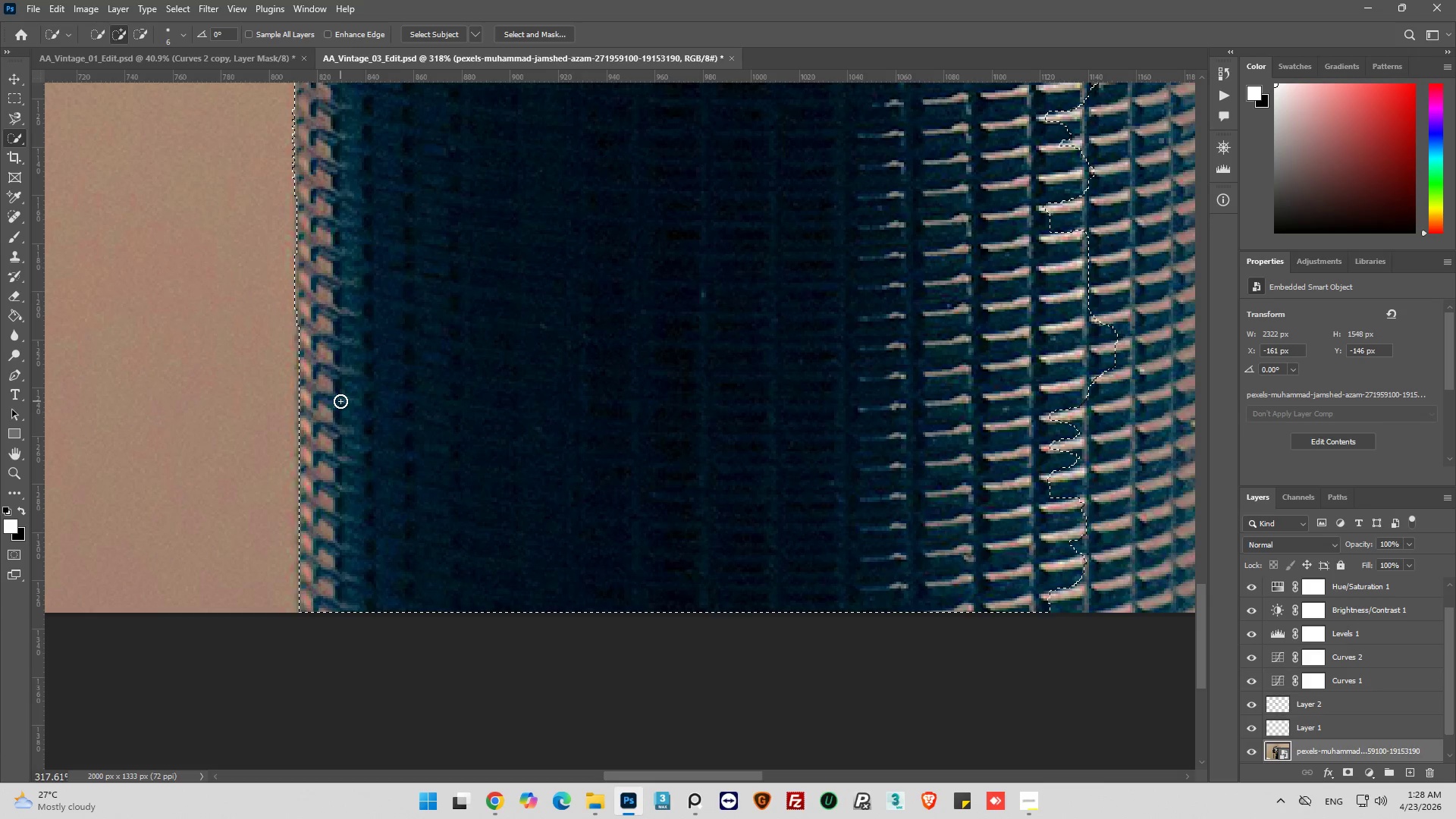 
wait(5.99)
 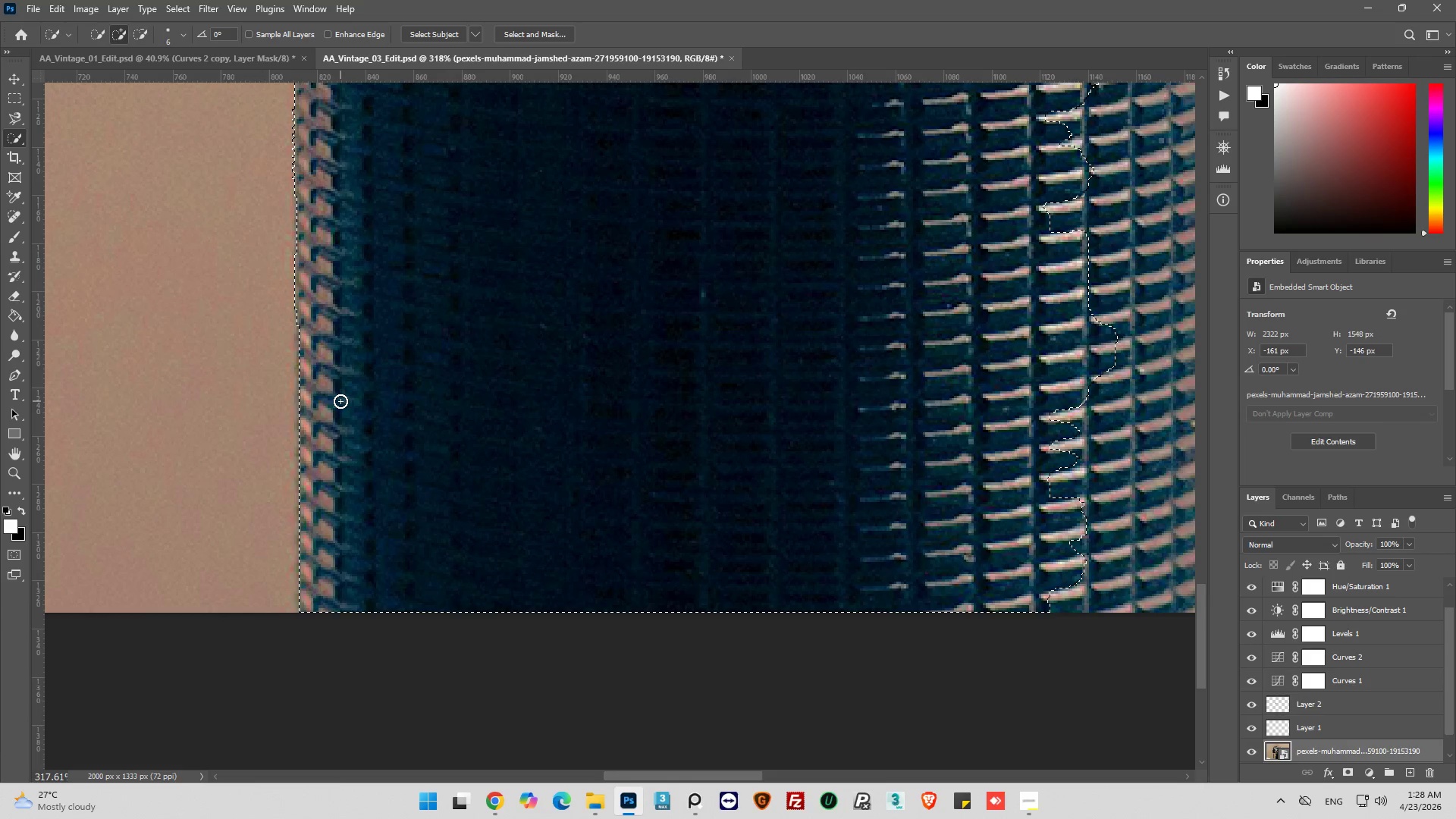 
left_click_drag(start_coordinate=[310, 320], to_coordinate=[309, 352])
 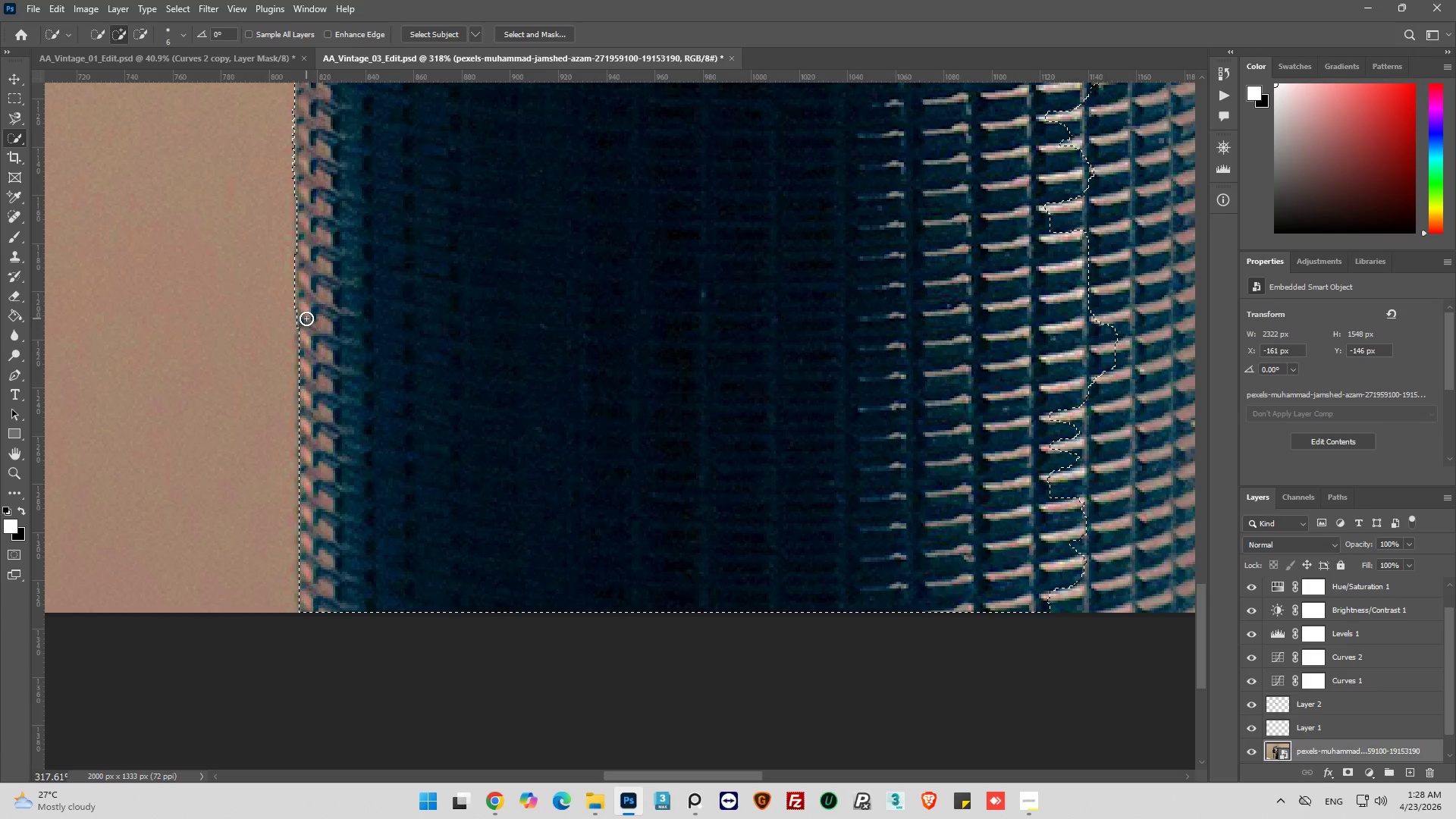 
left_click_drag(start_coordinate=[306, 318], to_coordinate=[312, 377])
 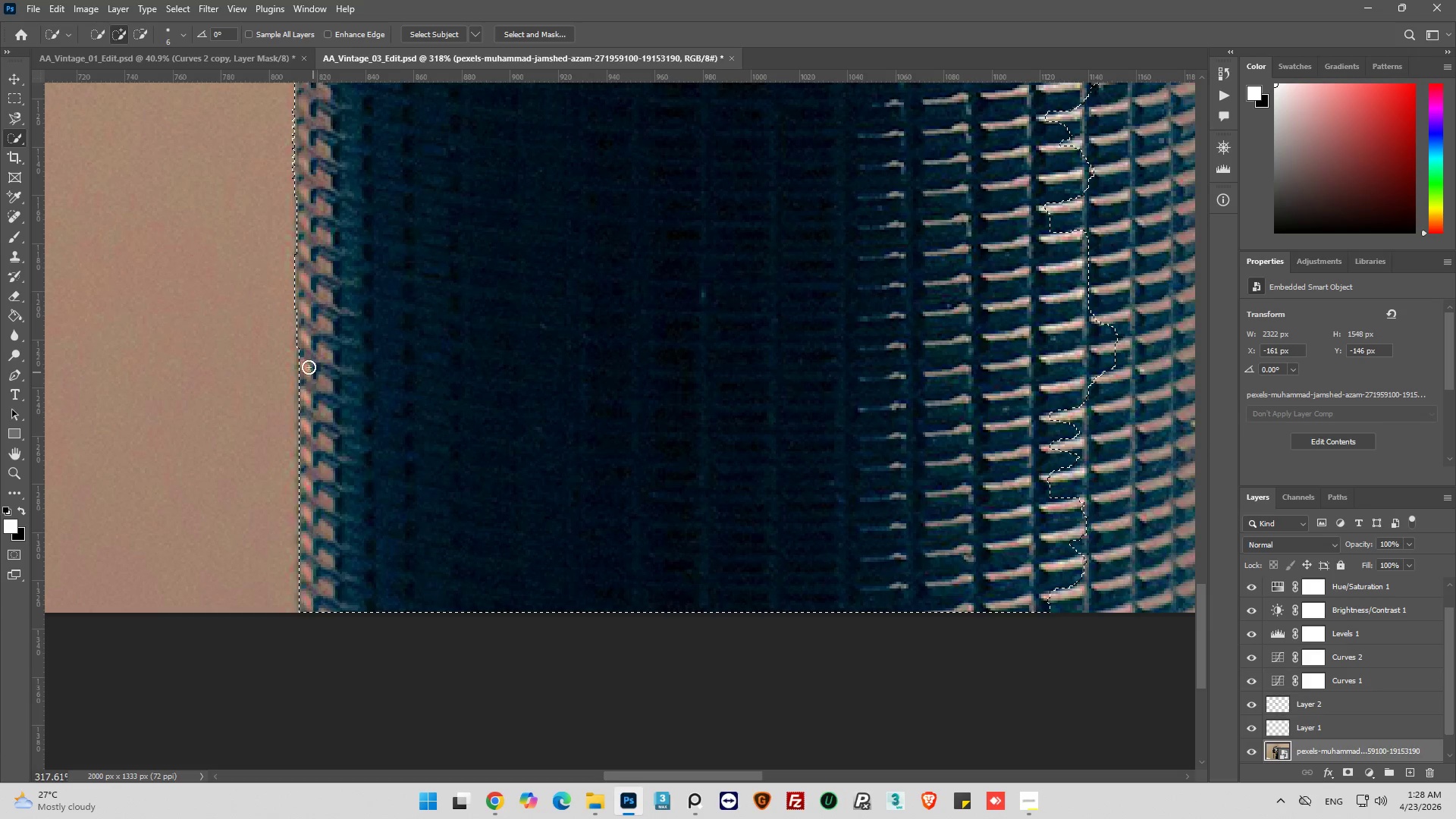 
left_click_drag(start_coordinate=[306, 345], to_coordinate=[307, 548])
 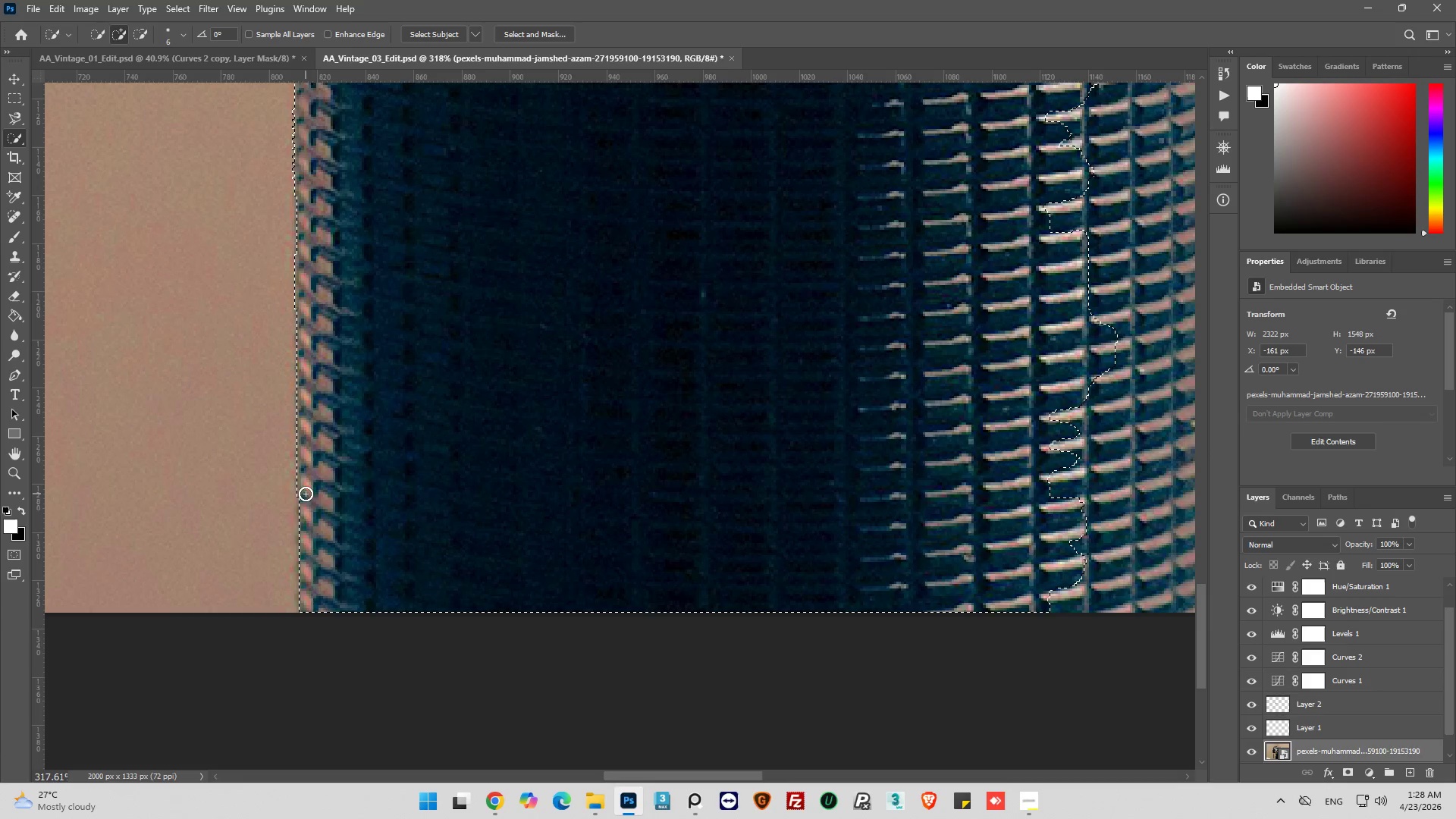 
left_click_drag(start_coordinate=[306, 494], to_coordinate=[309, 626])
 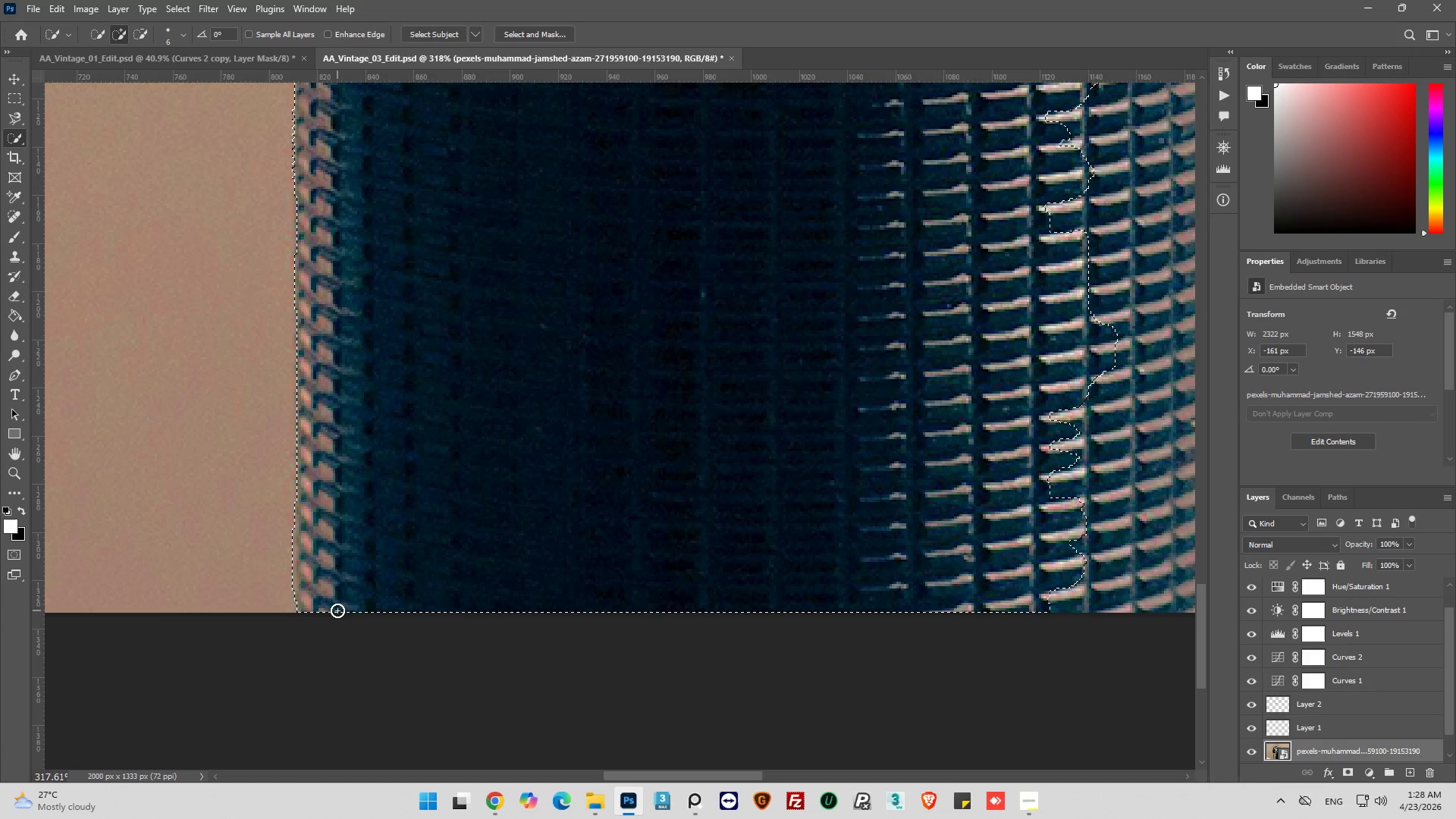 
key(Control+Z)
 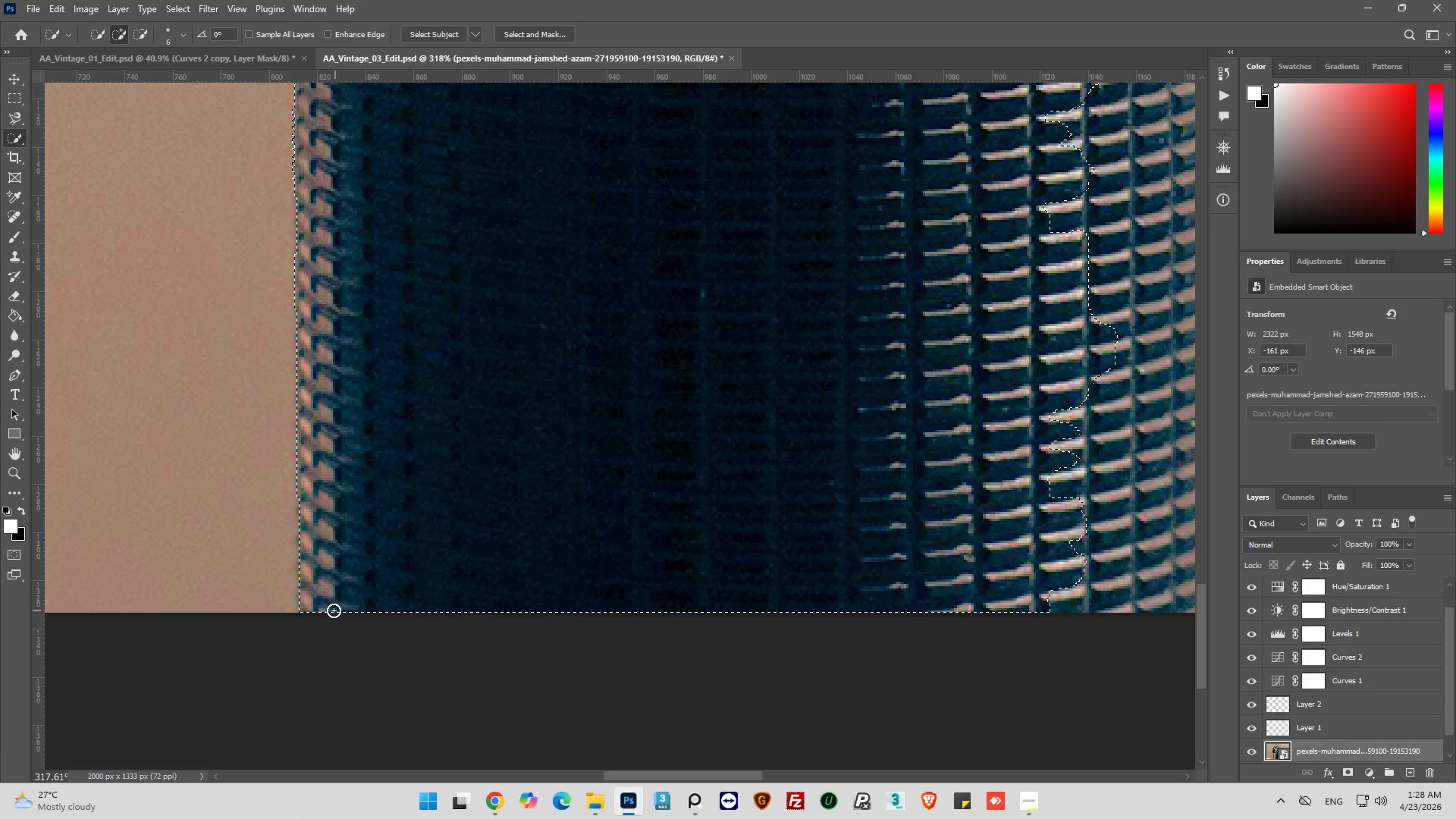 
hold_key(key=AltLeft, duration=0.39)
scroll: coordinate [331, 614], scroll_direction: up, amount: 4.0
 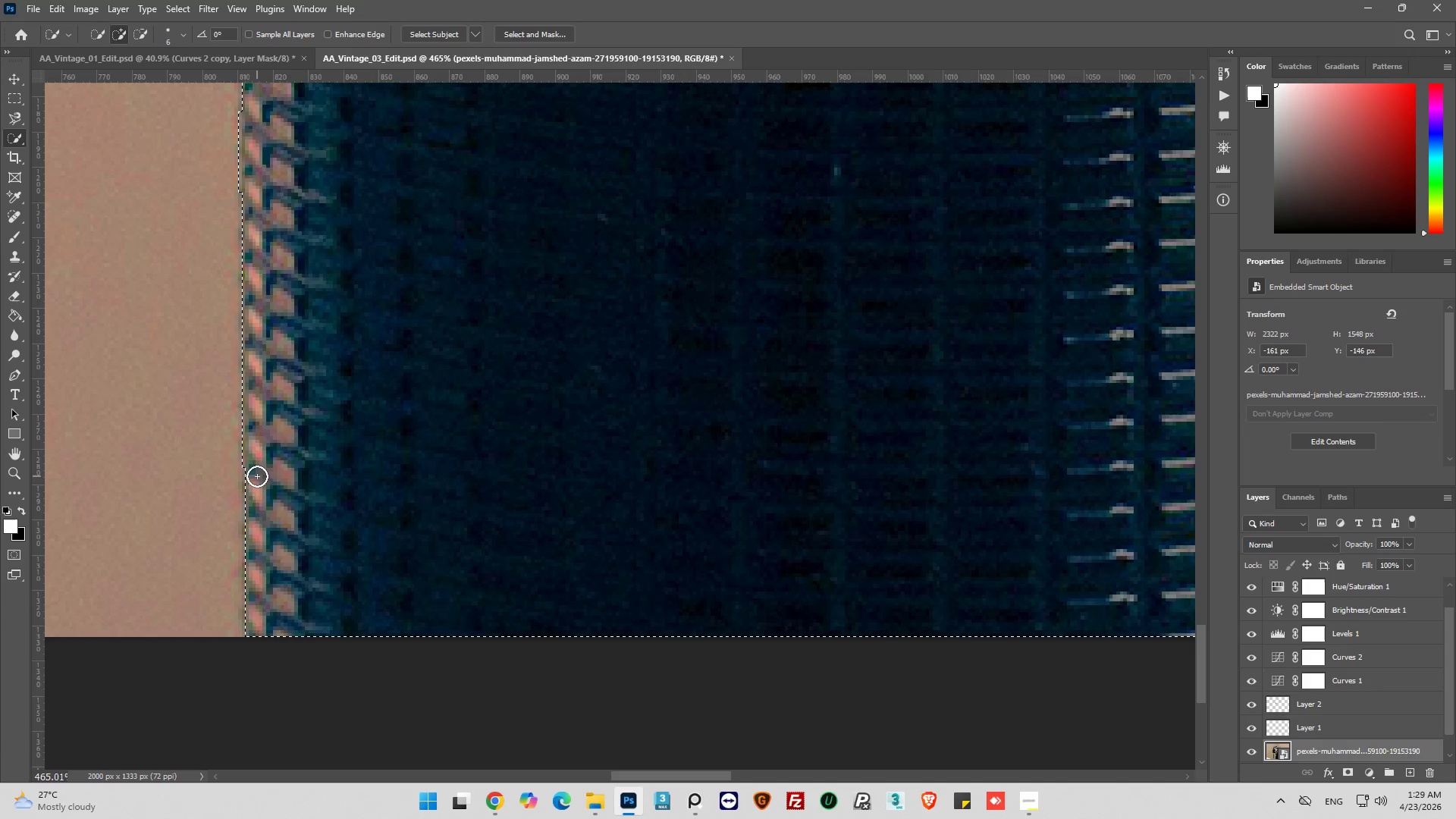 
left_click_drag(start_coordinate=[257, 466], to_coordinate=[260, 545])
 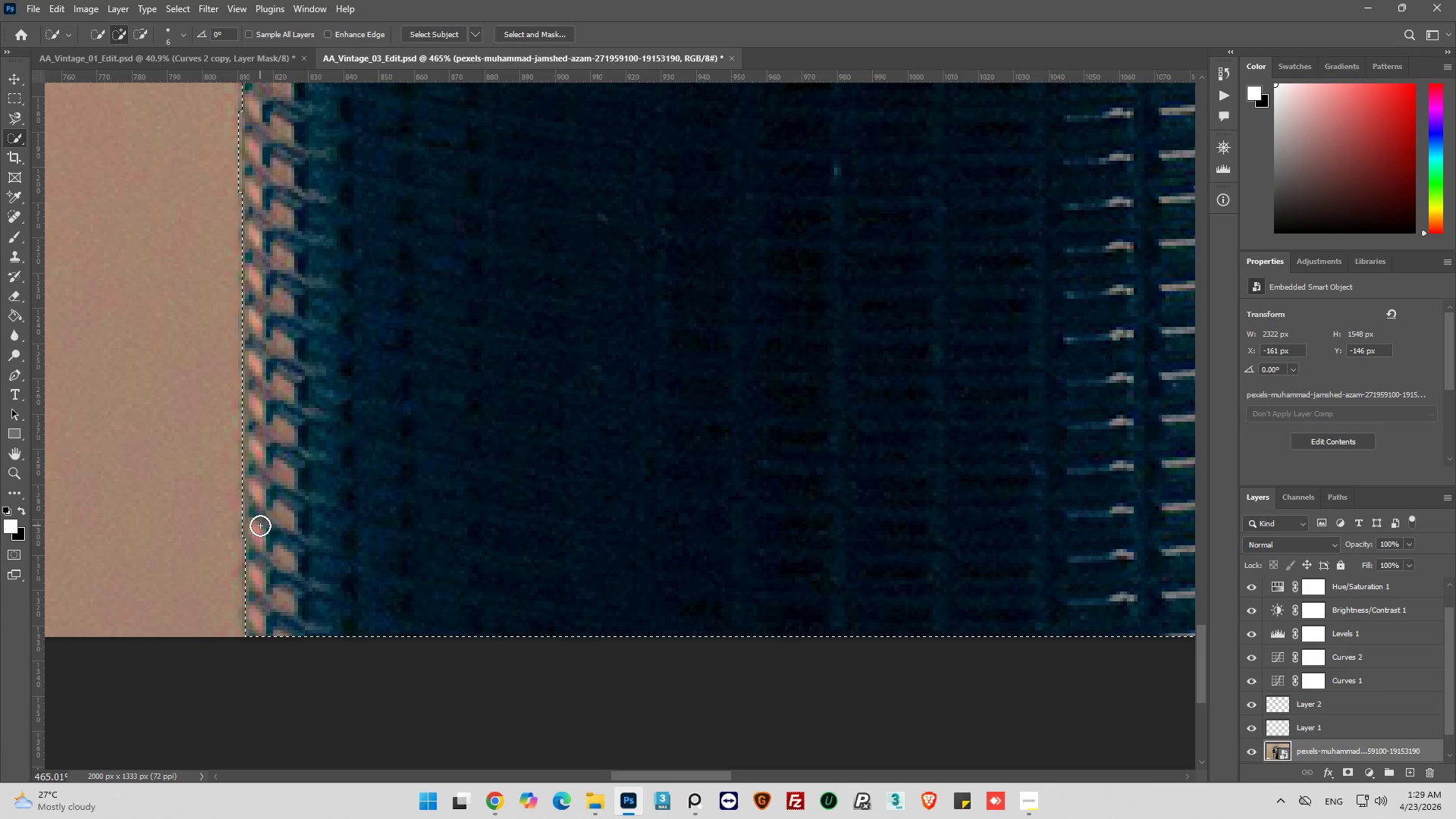 
left_click_drag(start_coordinate=[259, 526], to_coordinate=[259, 617])
 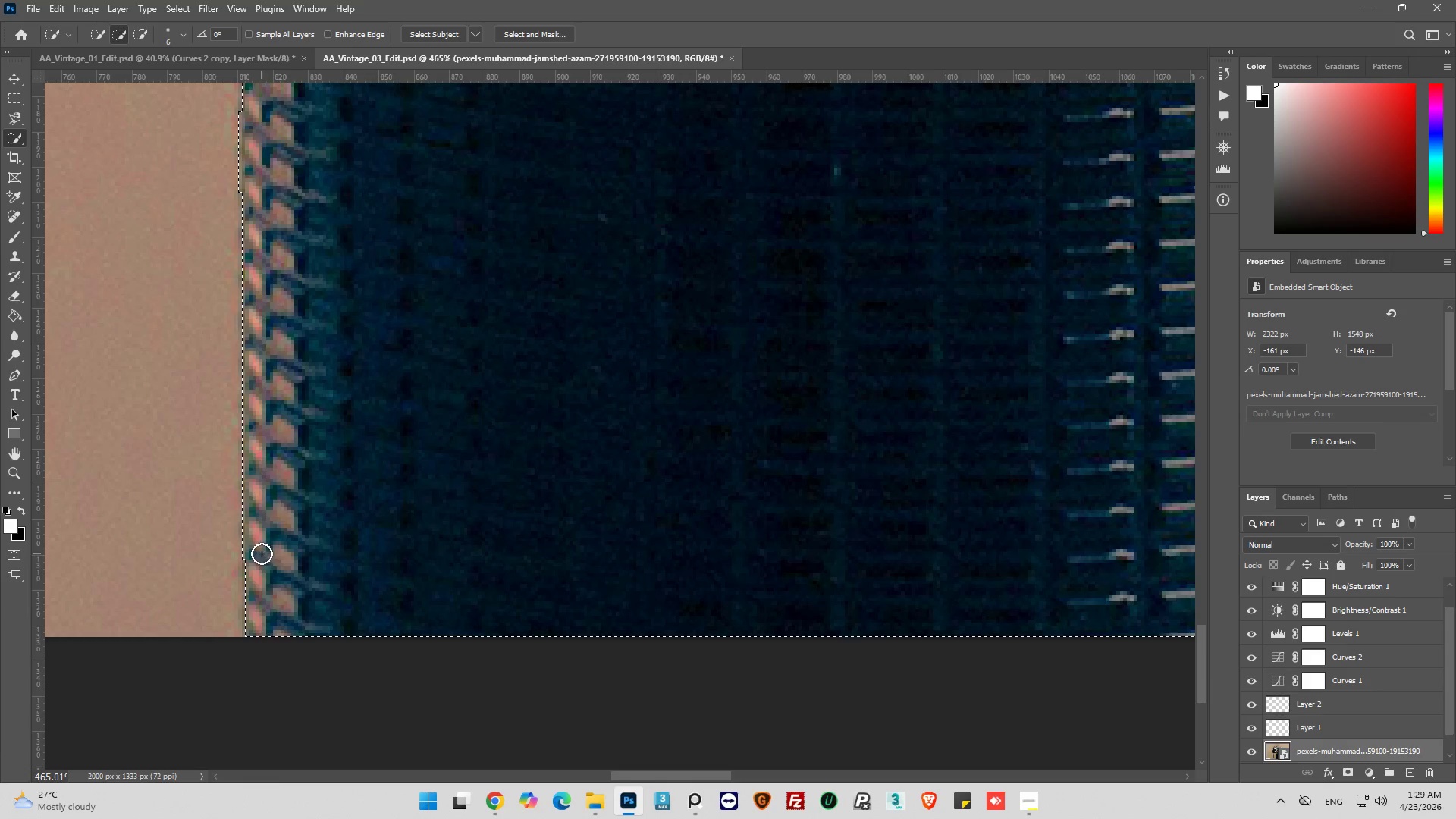 
left_click_drag(start_coordinate=[259, 554], to_coordinate=[265, 676])
 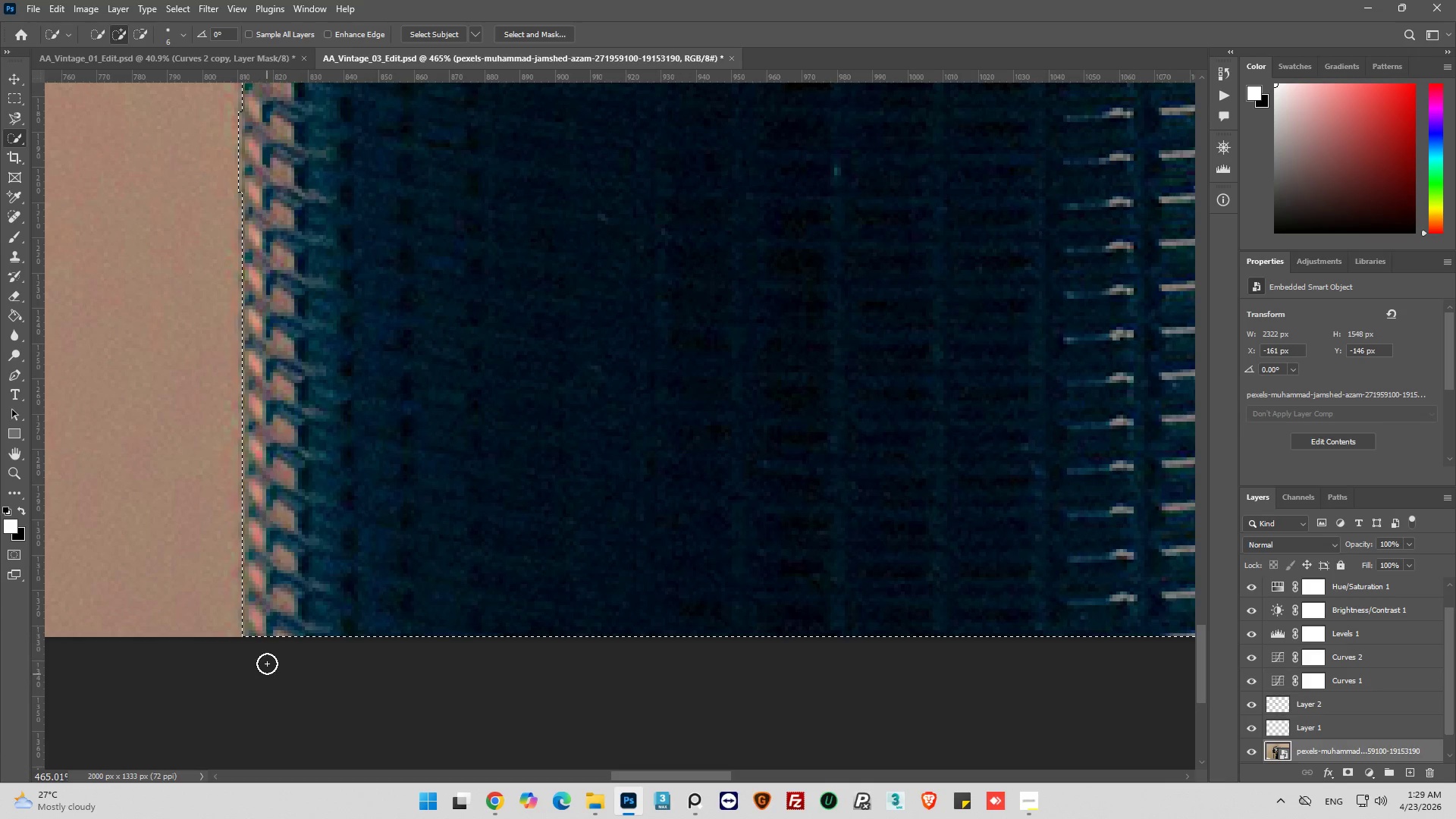 
hold_key(key=AltLeft, duration=0.53)
 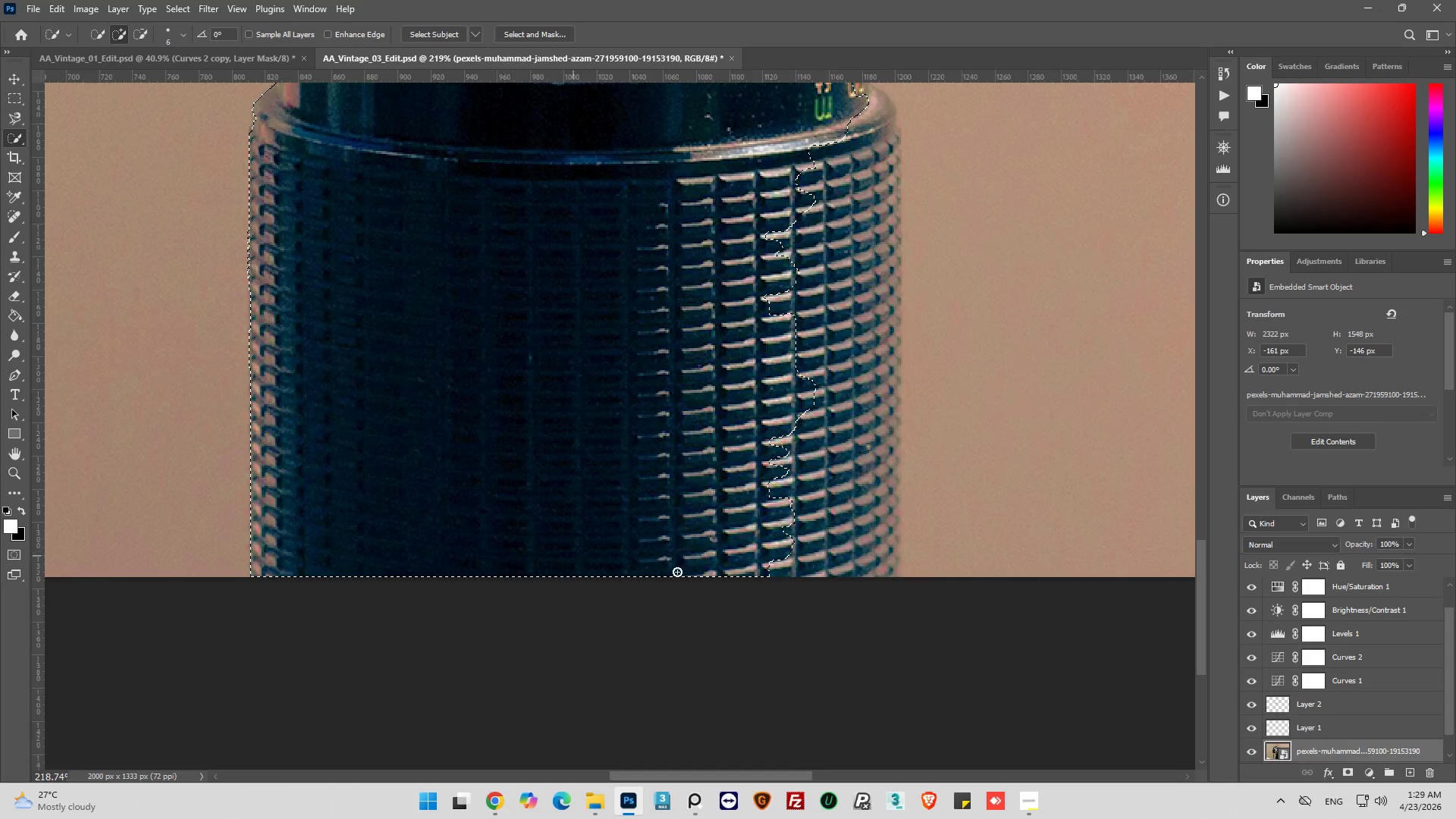 
key(Alt+AltLeft)
 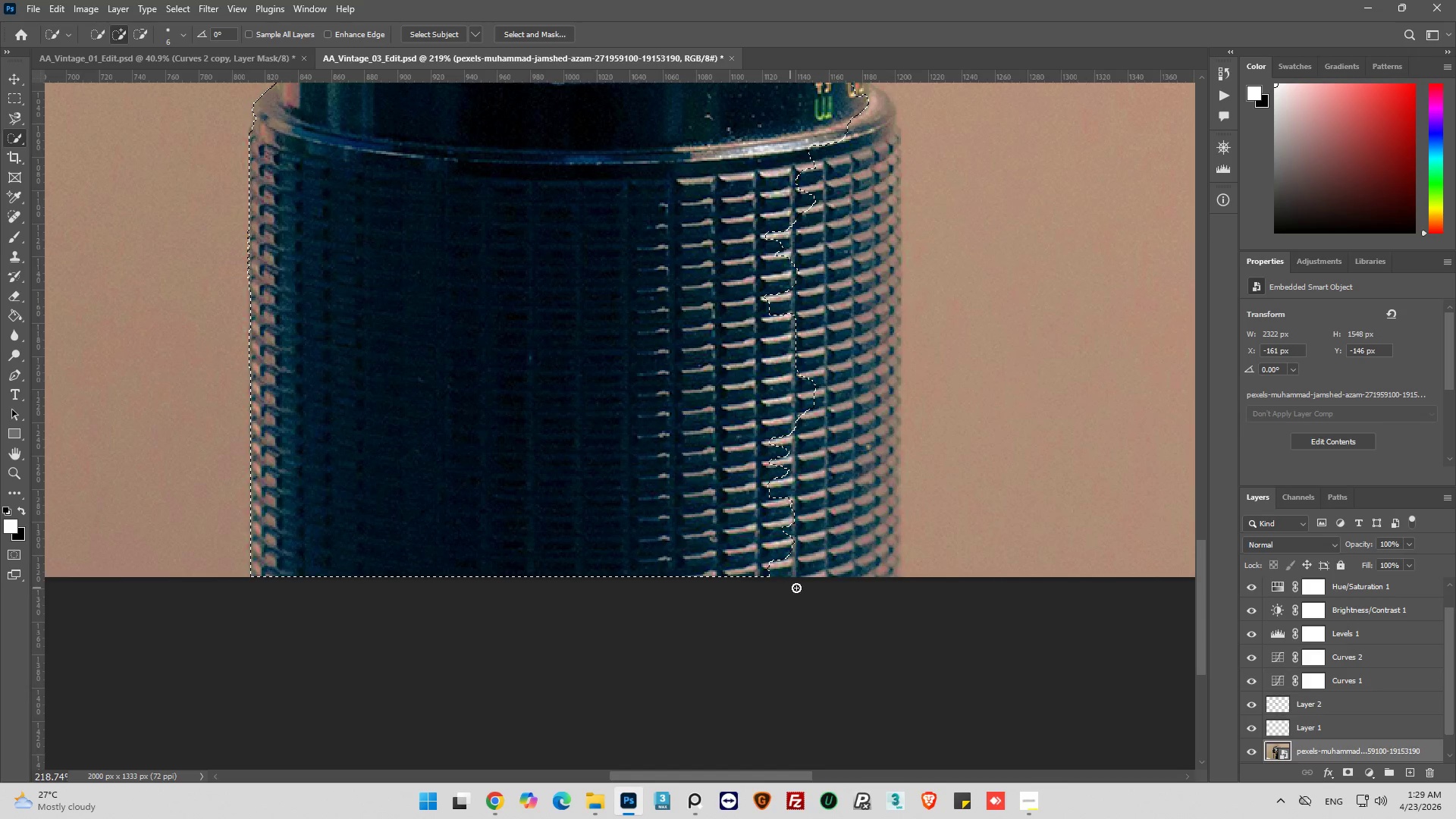 
scroll: coordinate [405, 554], scroll_direction: down, amount: 10.0
 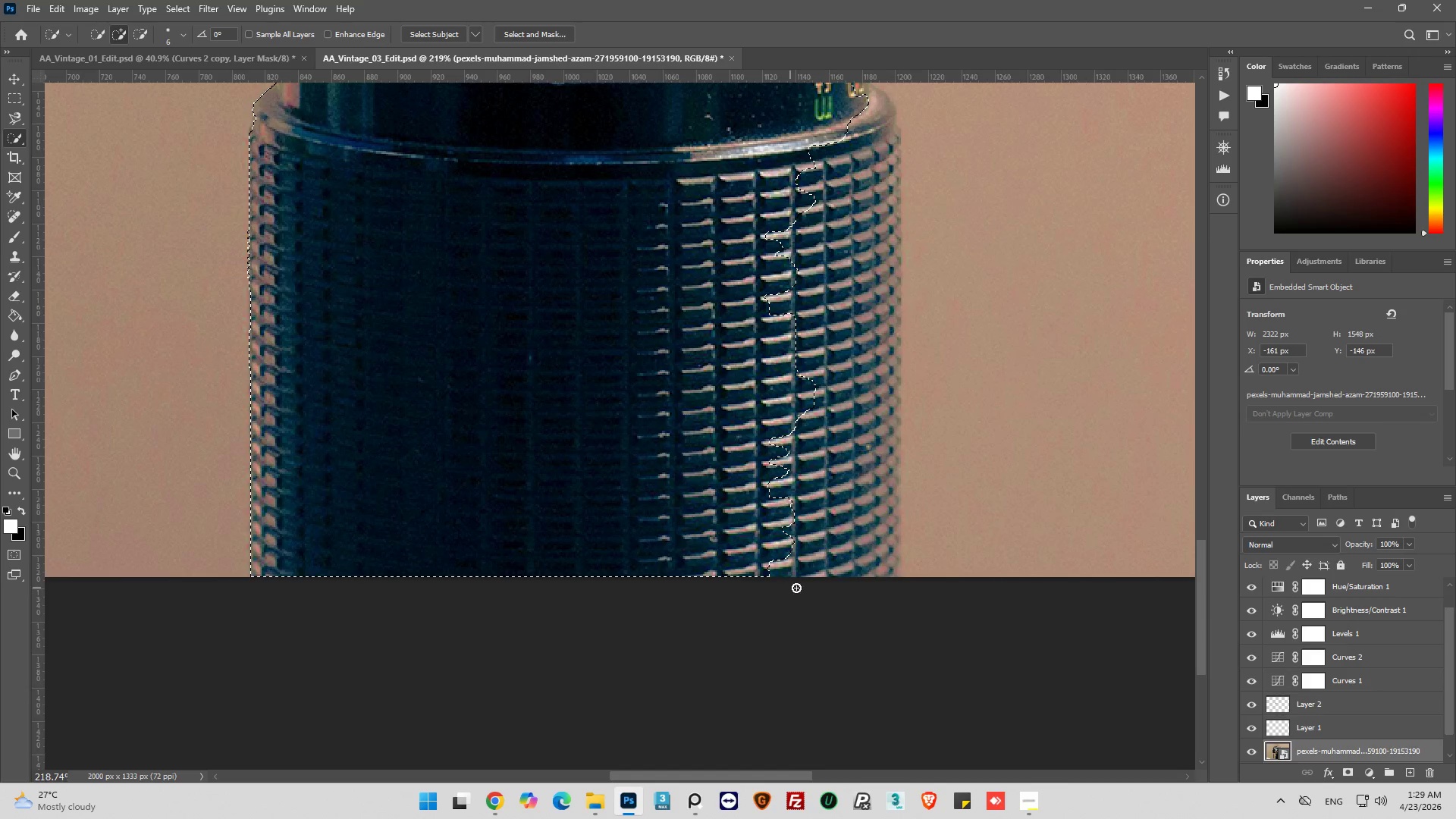 
key(Alt+AltLeft)
 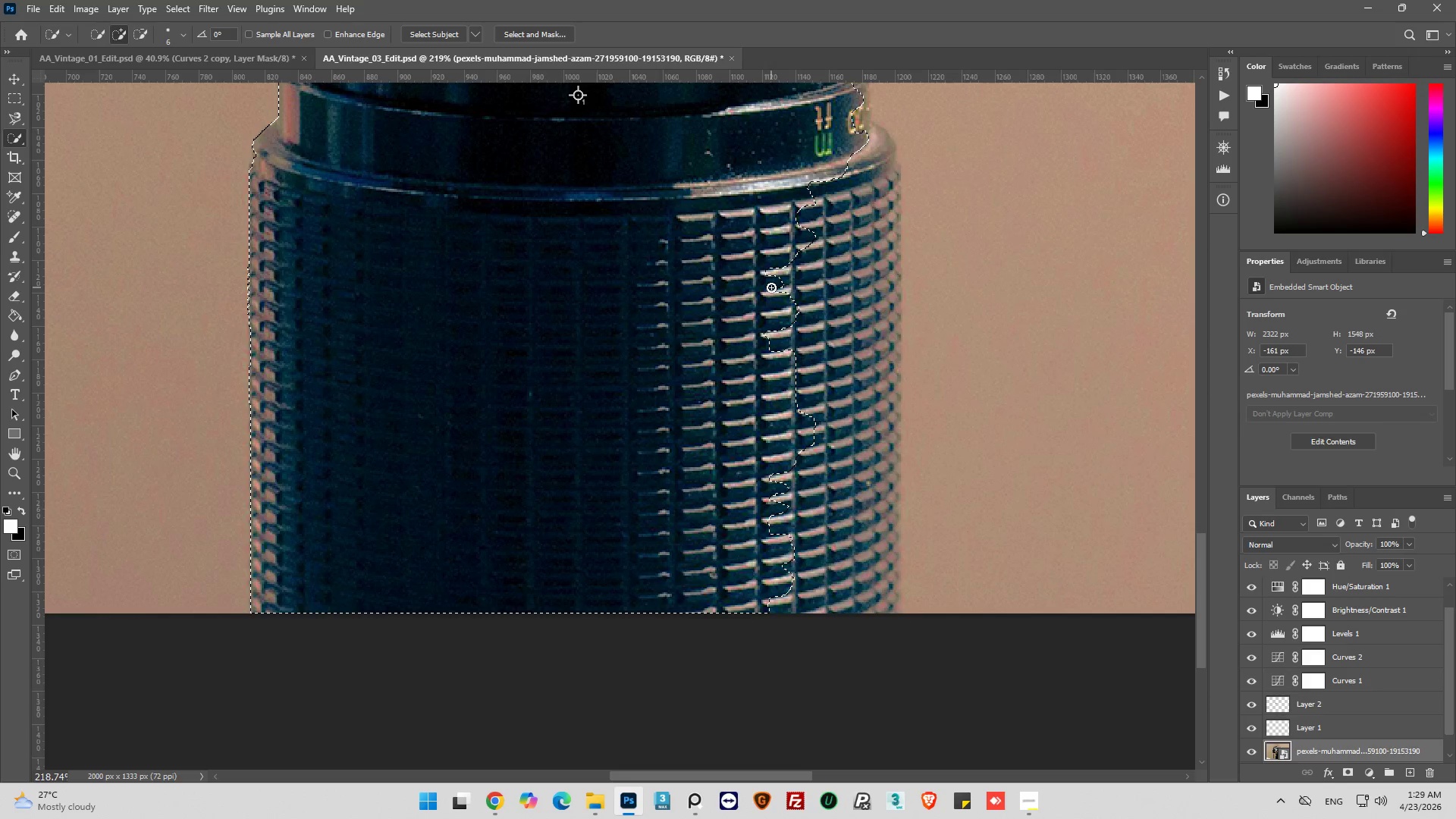 
scroll: coordinate [796, 574], scroll_direction: up, amount: 3.0
 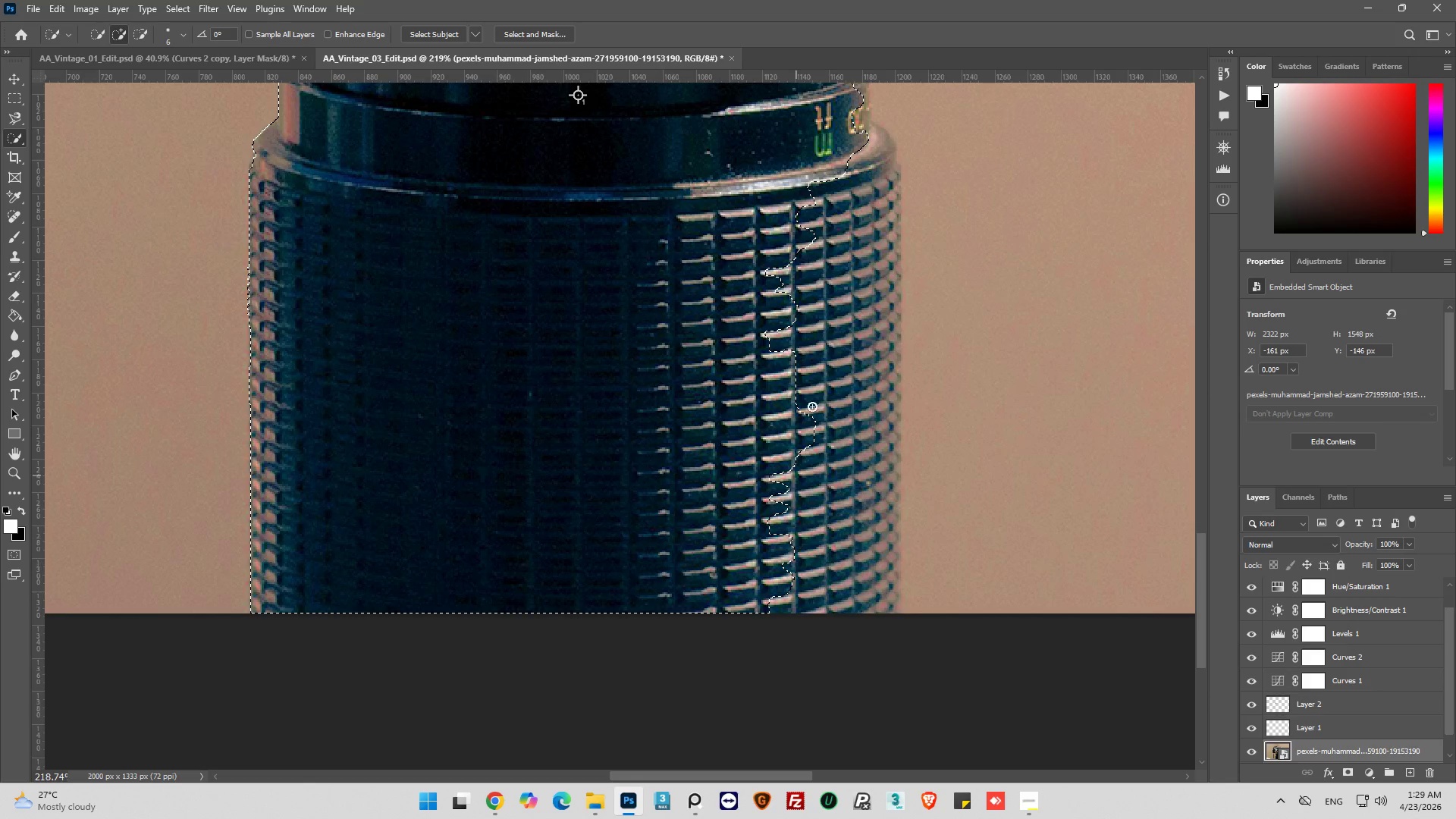 
wait(10.5)
 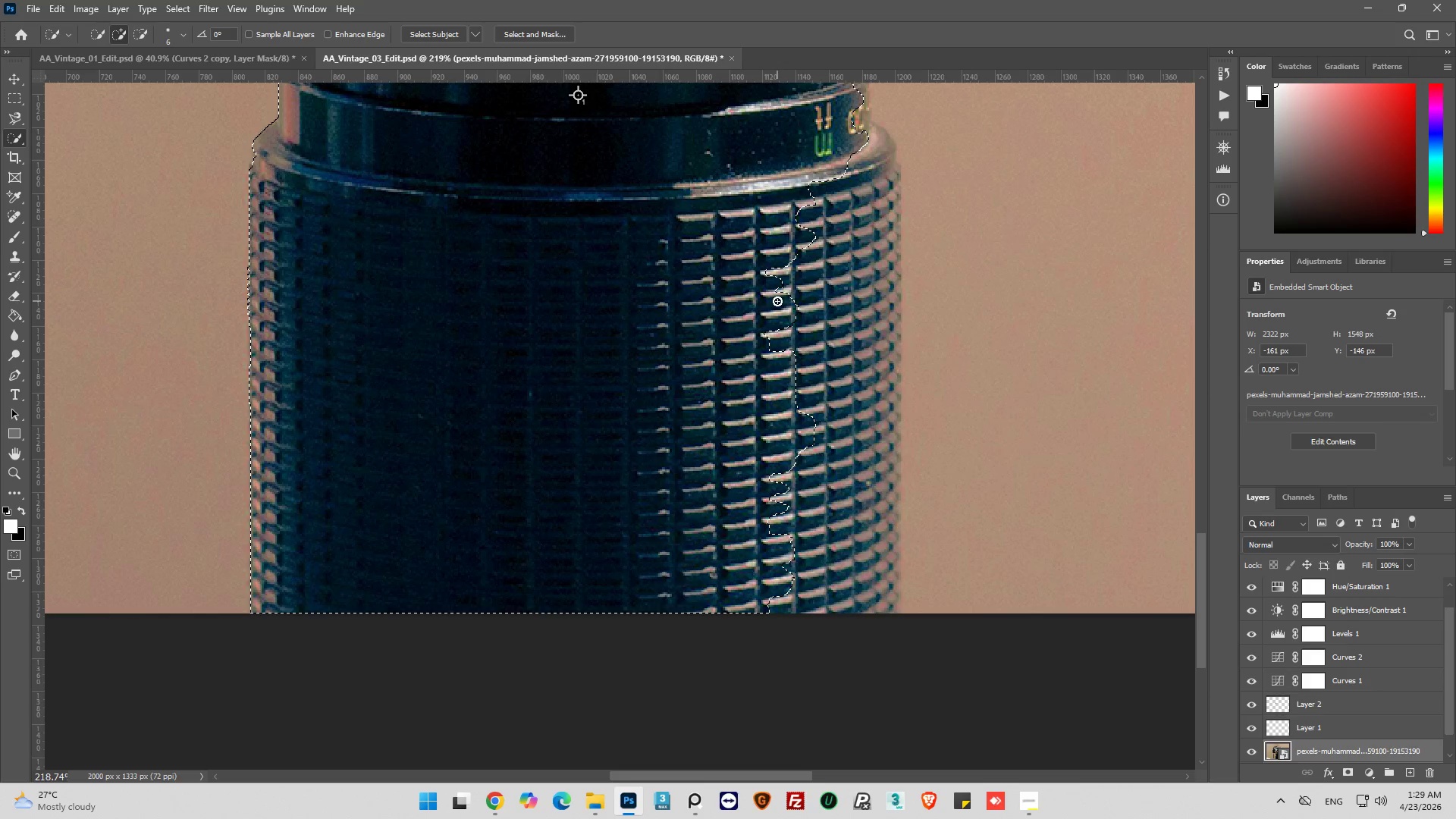 
hold_key(key=AltLeft, duration=0.33)
scroll: coordinate [888, 319], scroll_direction: up, amount: 23.0
 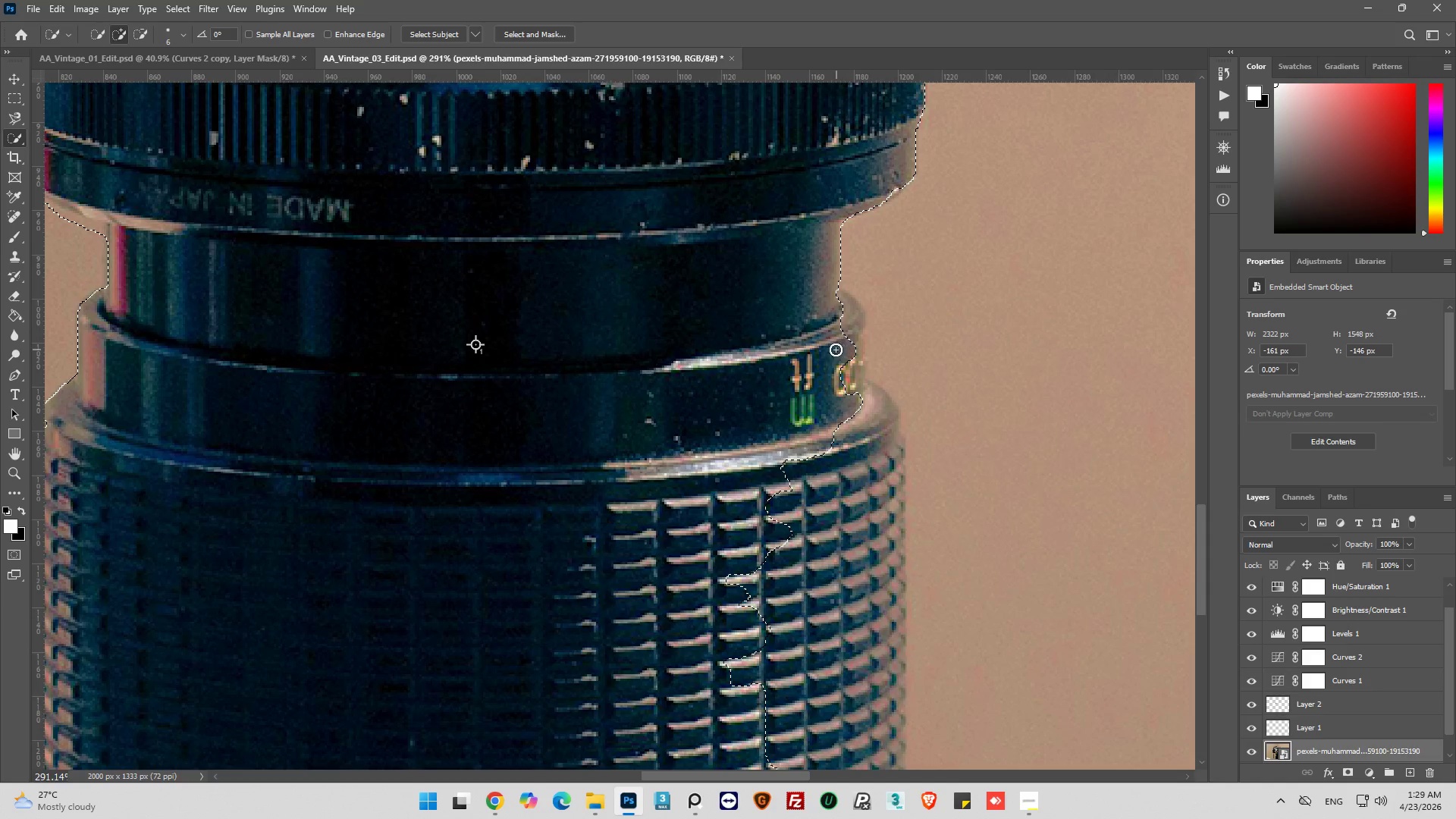 
left_click_drag(start_coordinate=[835, 349], to_coordinate=[842, 319])
 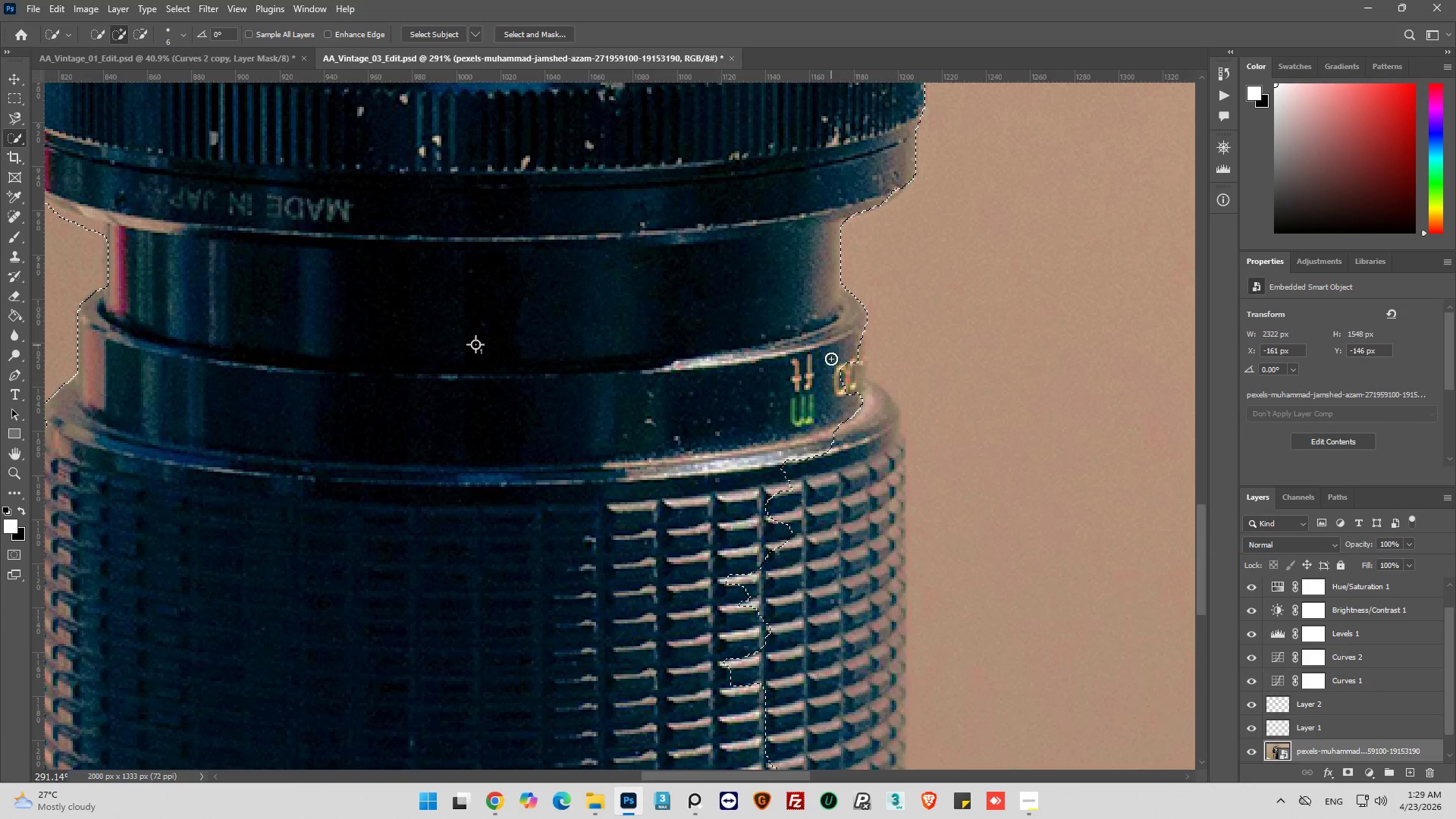 
key(Alt+AltLeft)
 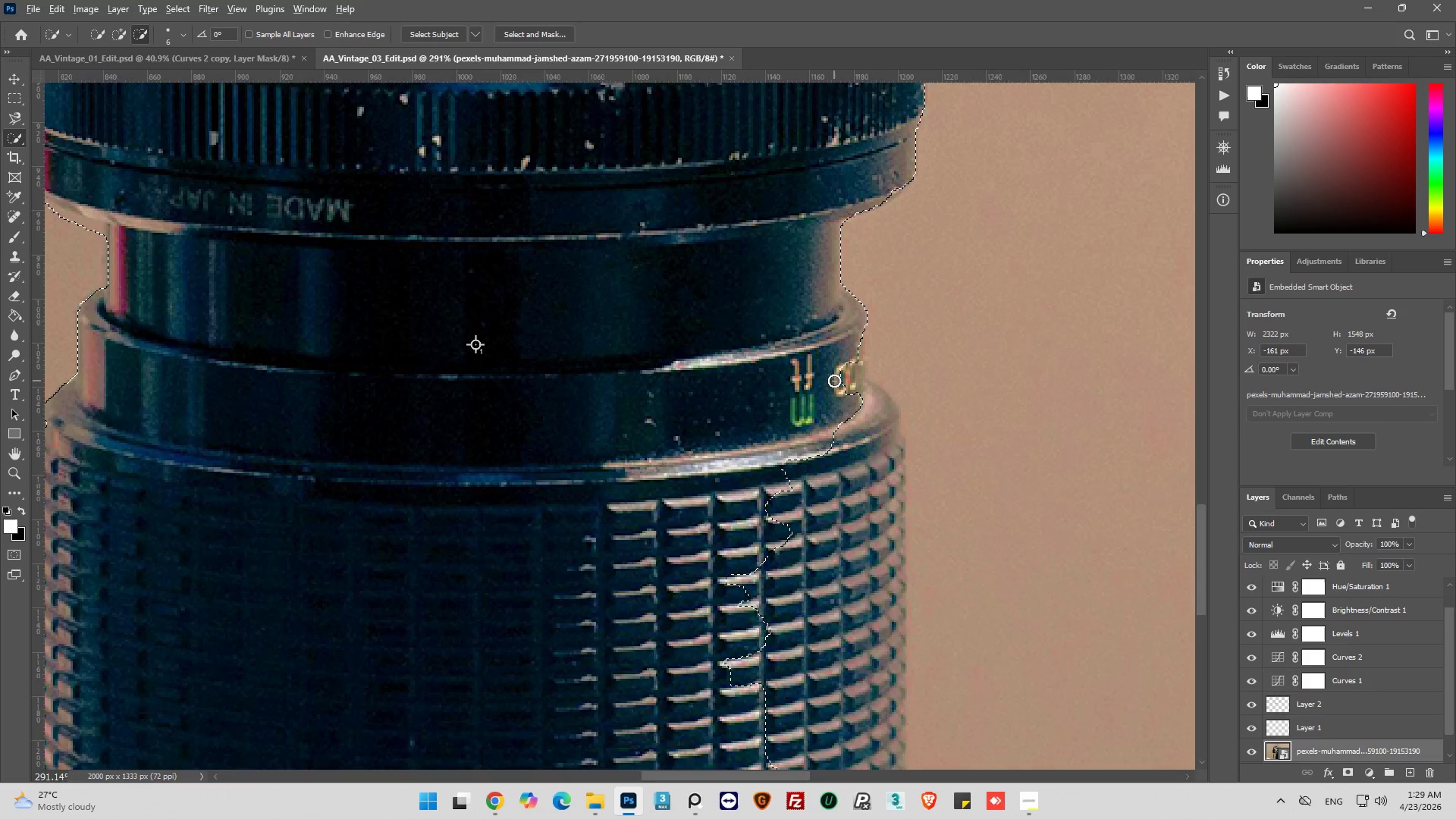 
scroll: coordinate [834, 381], scroll_direction: up, amount: 1.0
 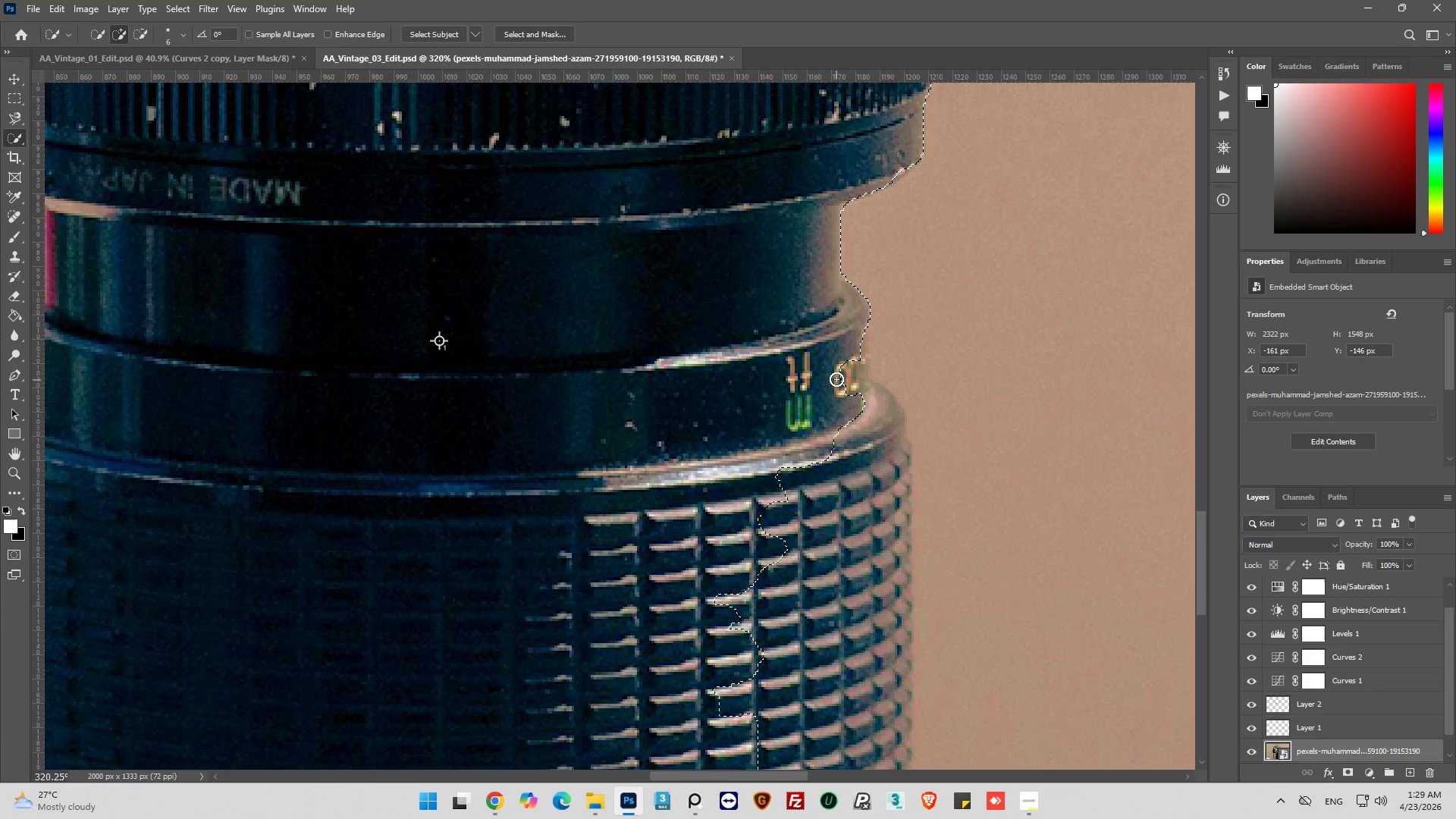 
left_click_drag(start_coordinate=[836, 378], to_coordinate=[841, 378])
 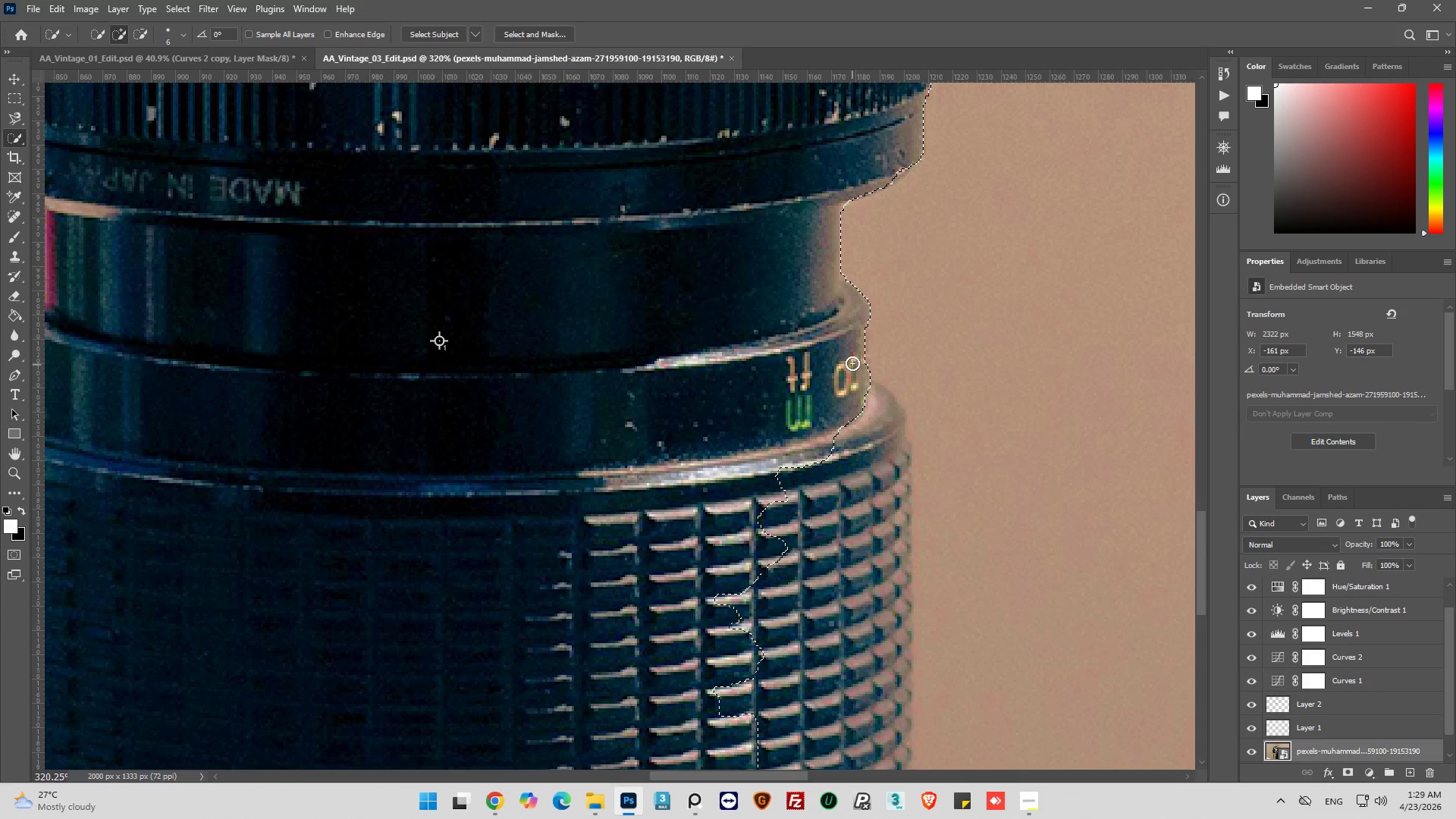 
left_click([855, 353])
 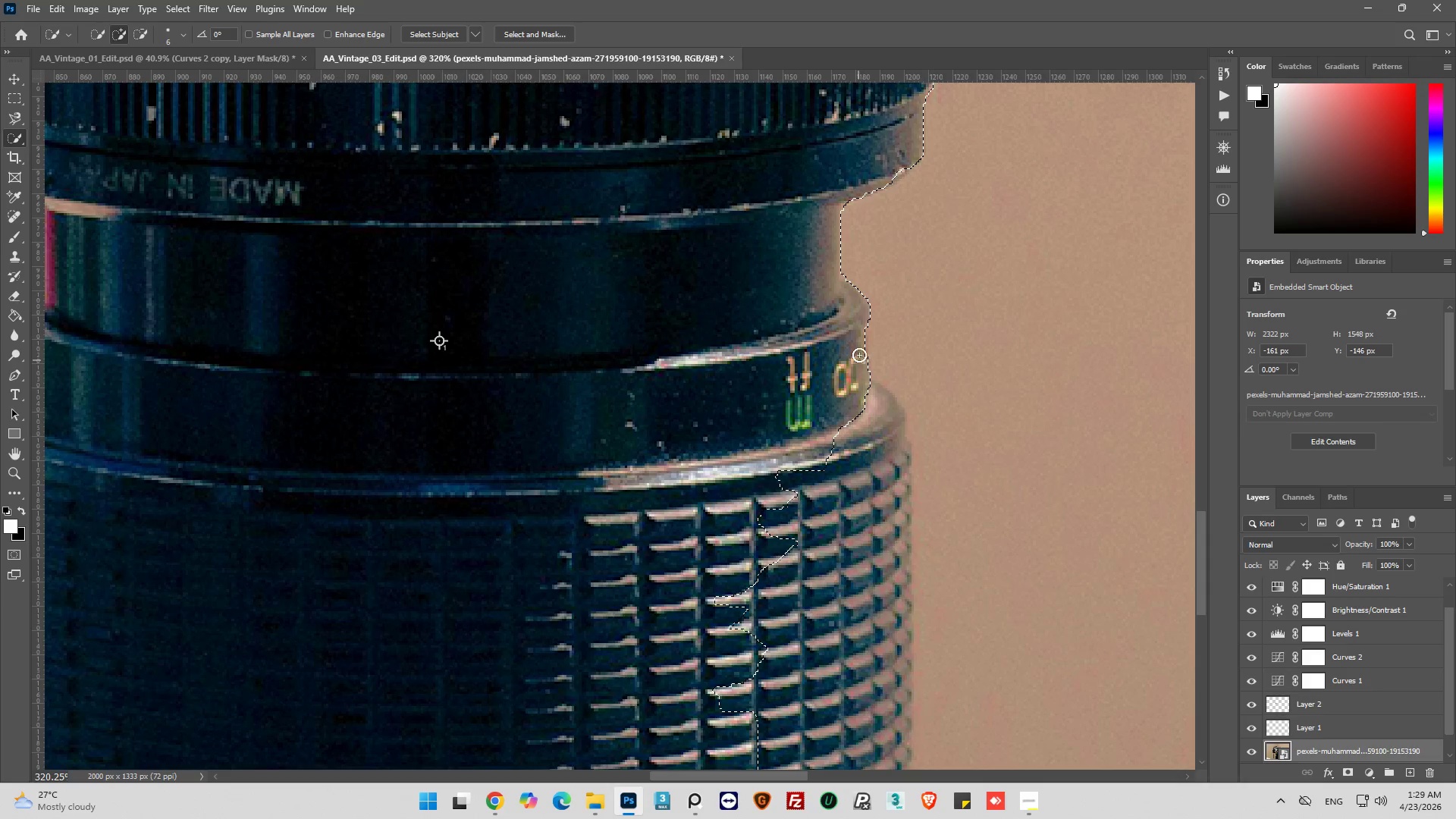 
left_click([859, 346])
 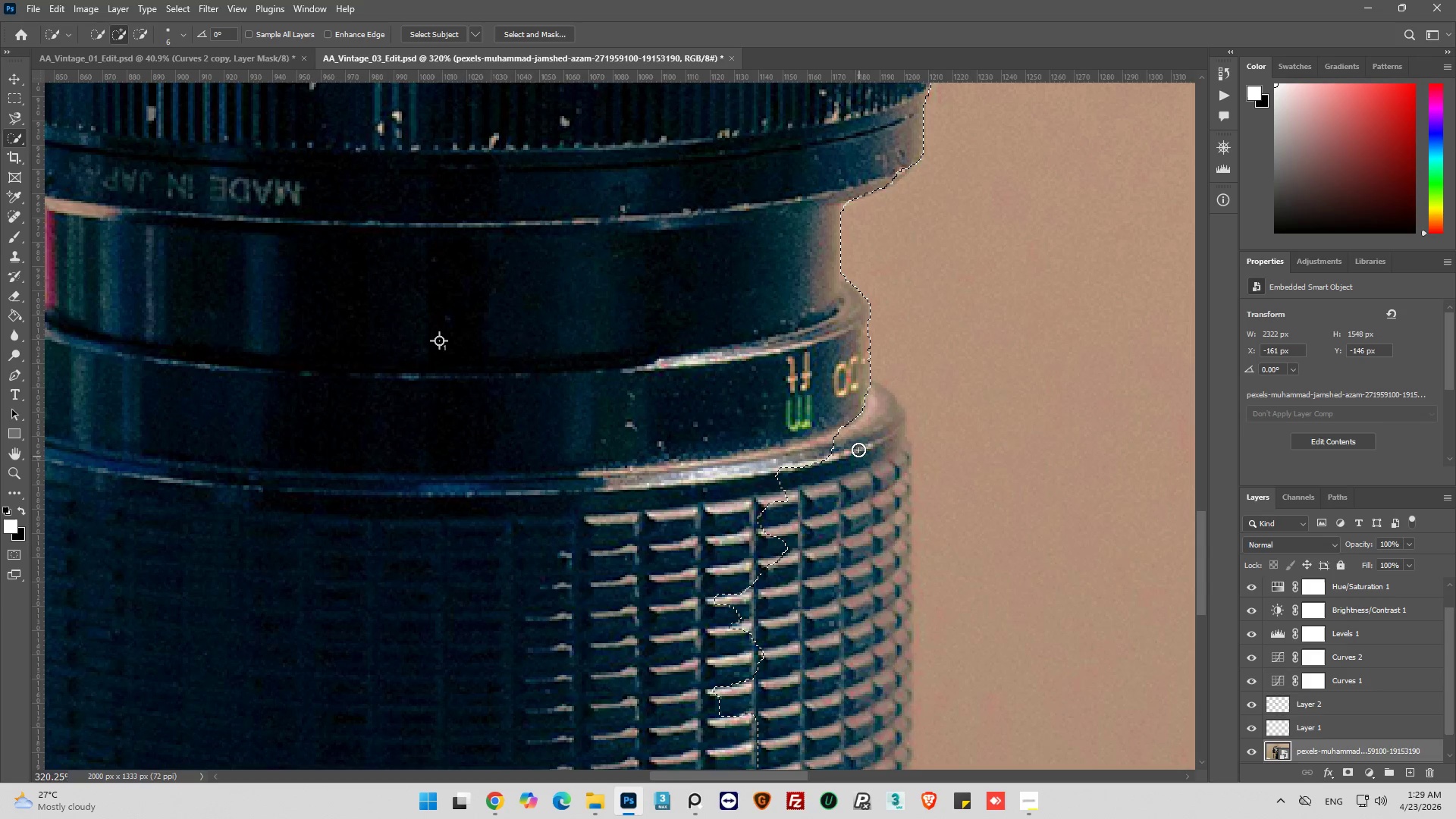 
left_click_drag(start_coordinate=[846, 419], to_coordinate=[871, 424])
 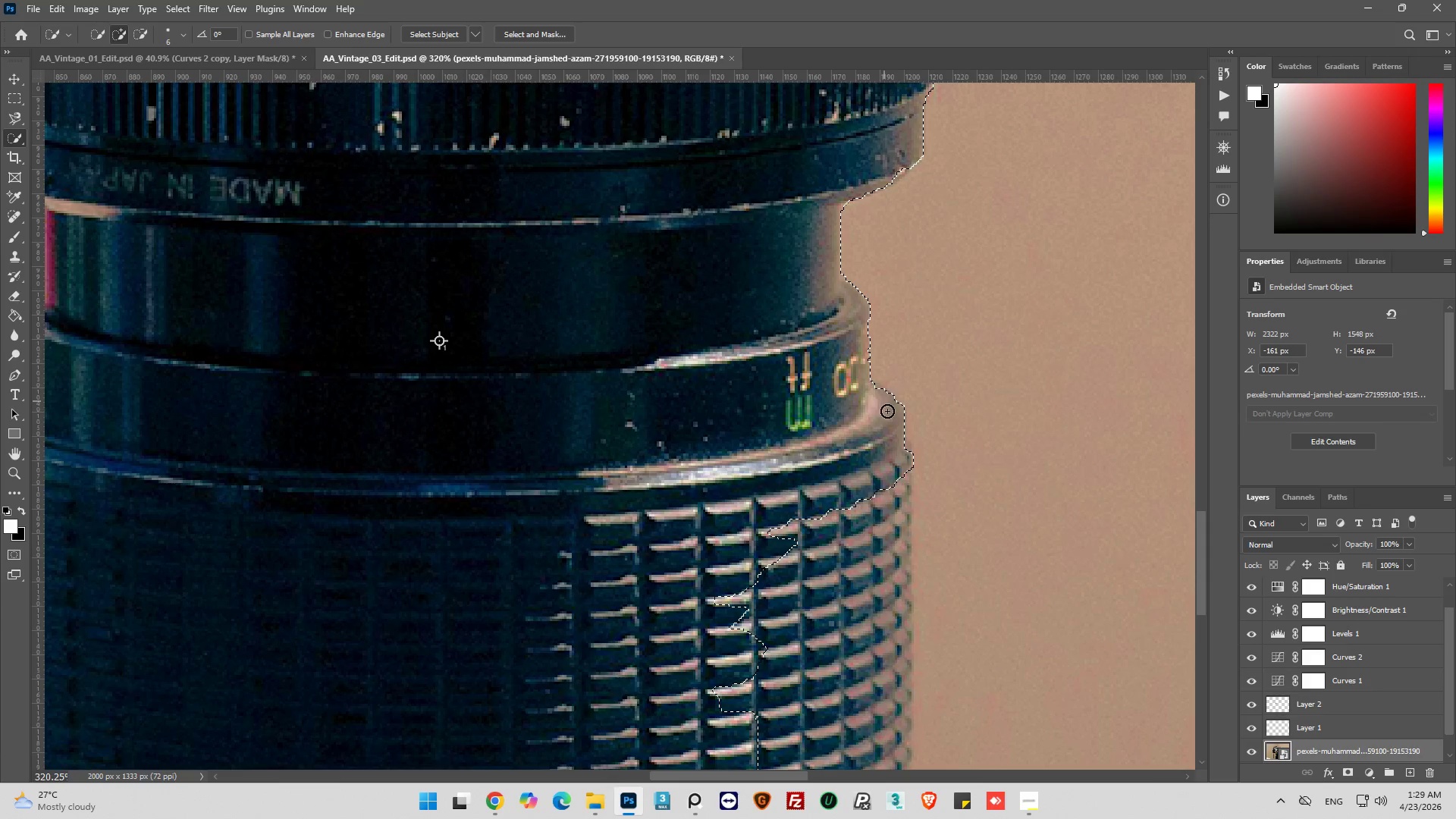 
wait(5.42)
 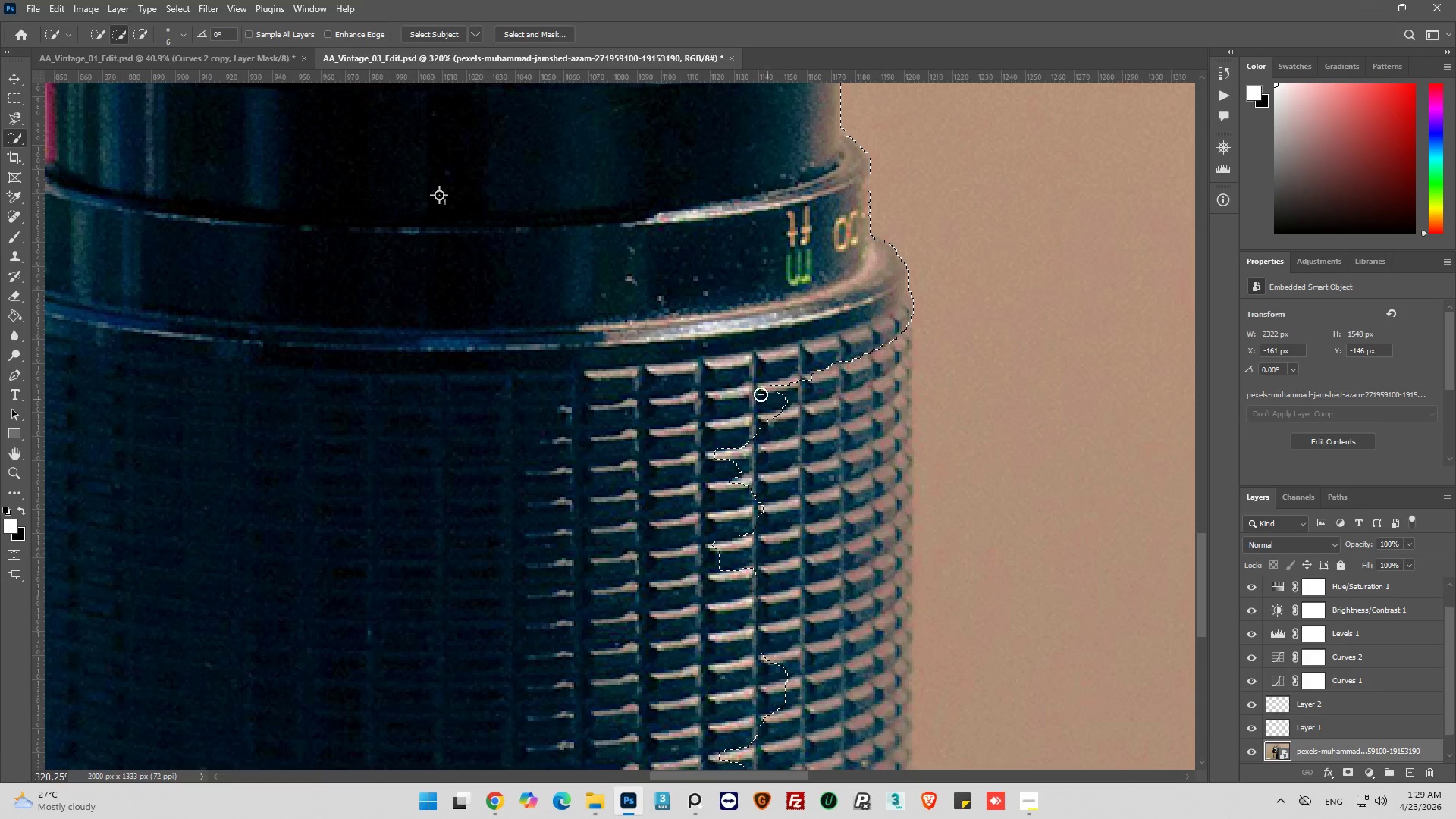 
left_click_drag(start_coordinate=[762, 391], to_coordinate=[846, 549])
 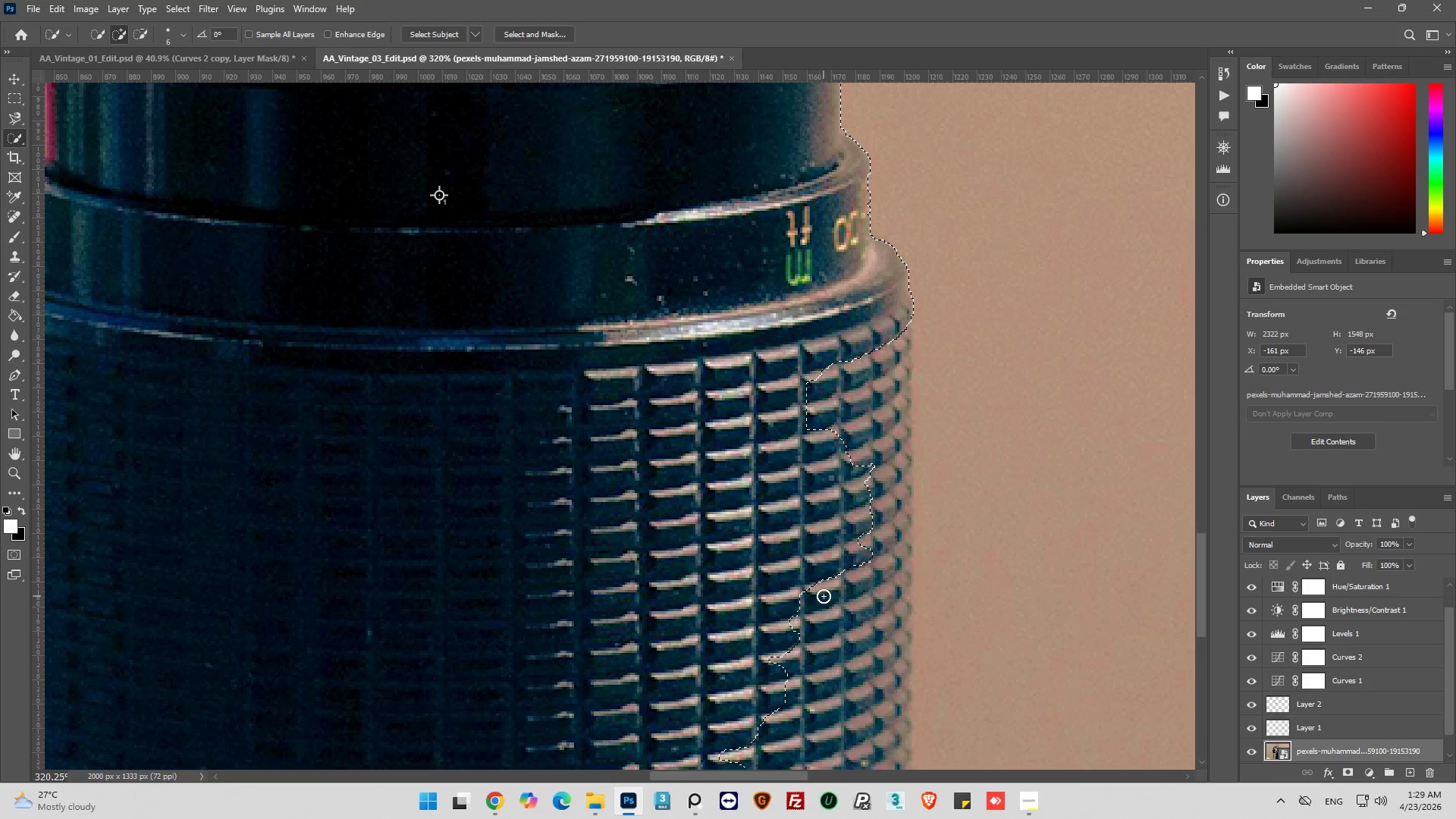 
scroll: coordinate [857, 435], scroll_direction: down, amount: 12.0
 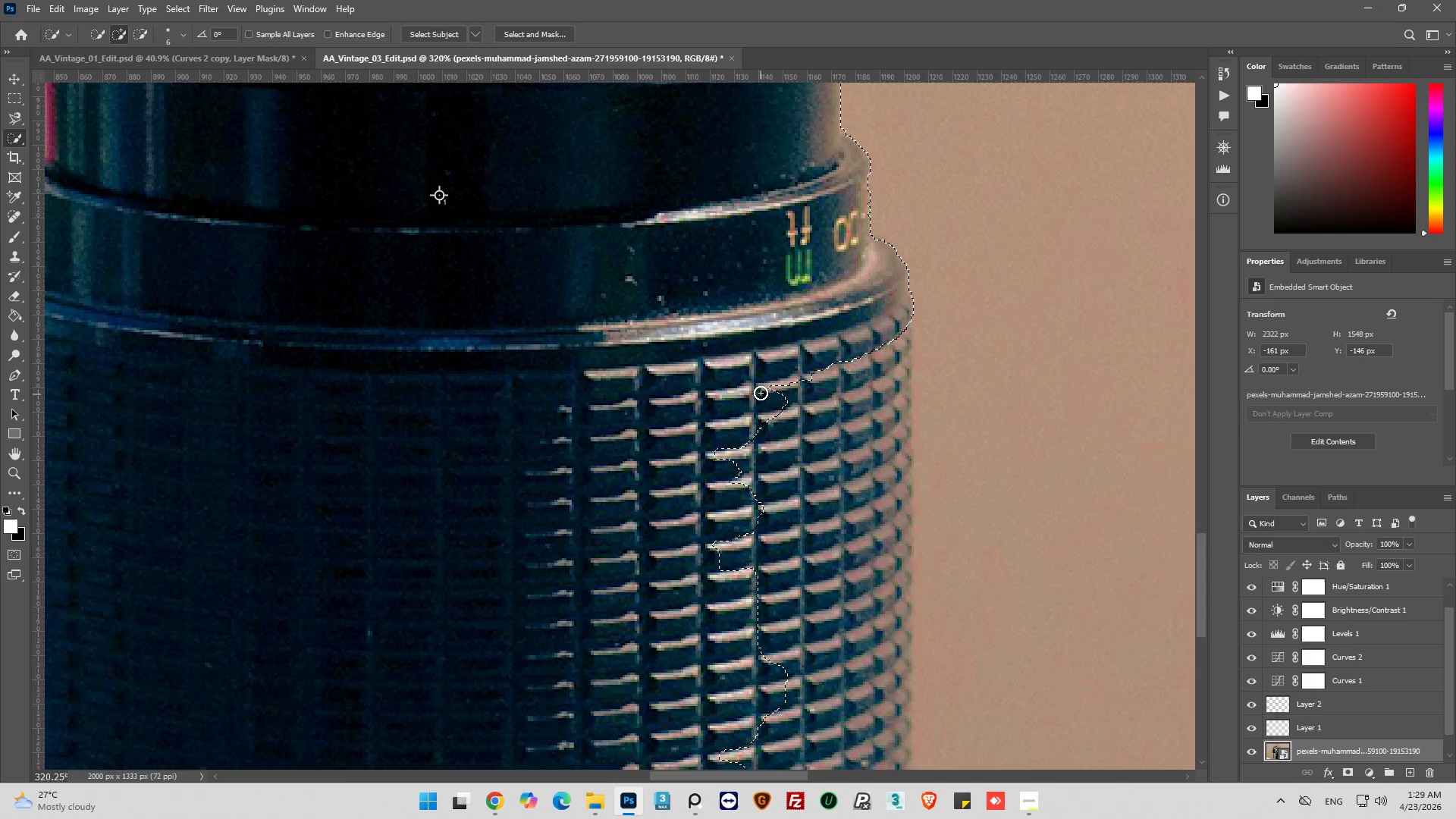 
left_click_drag(start_coordinate=[823, 597], to_coordinate=[858, 686])
 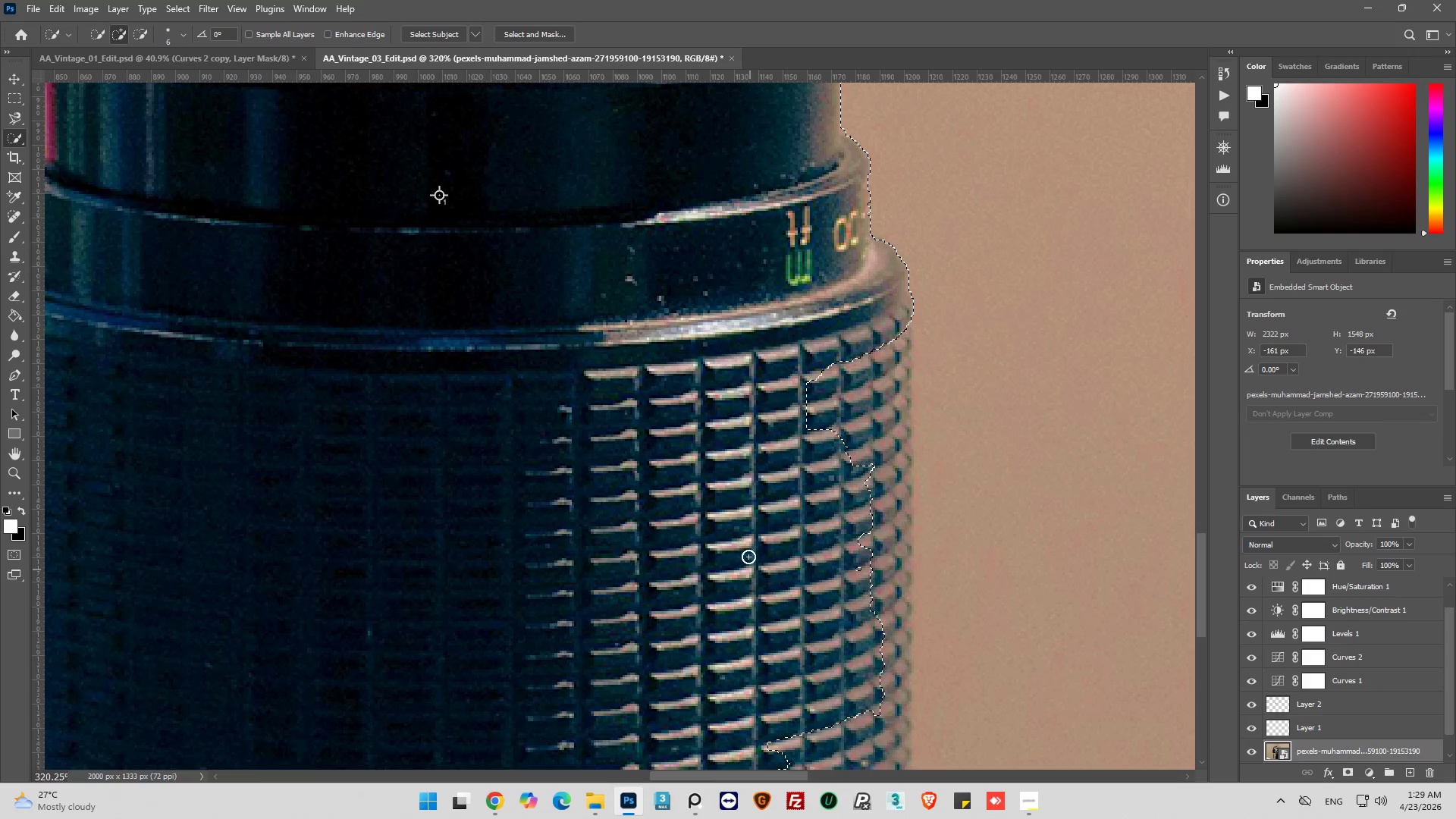 
scroll: coordinate [772, 485], scroll_direction: down, amount: 12.0
 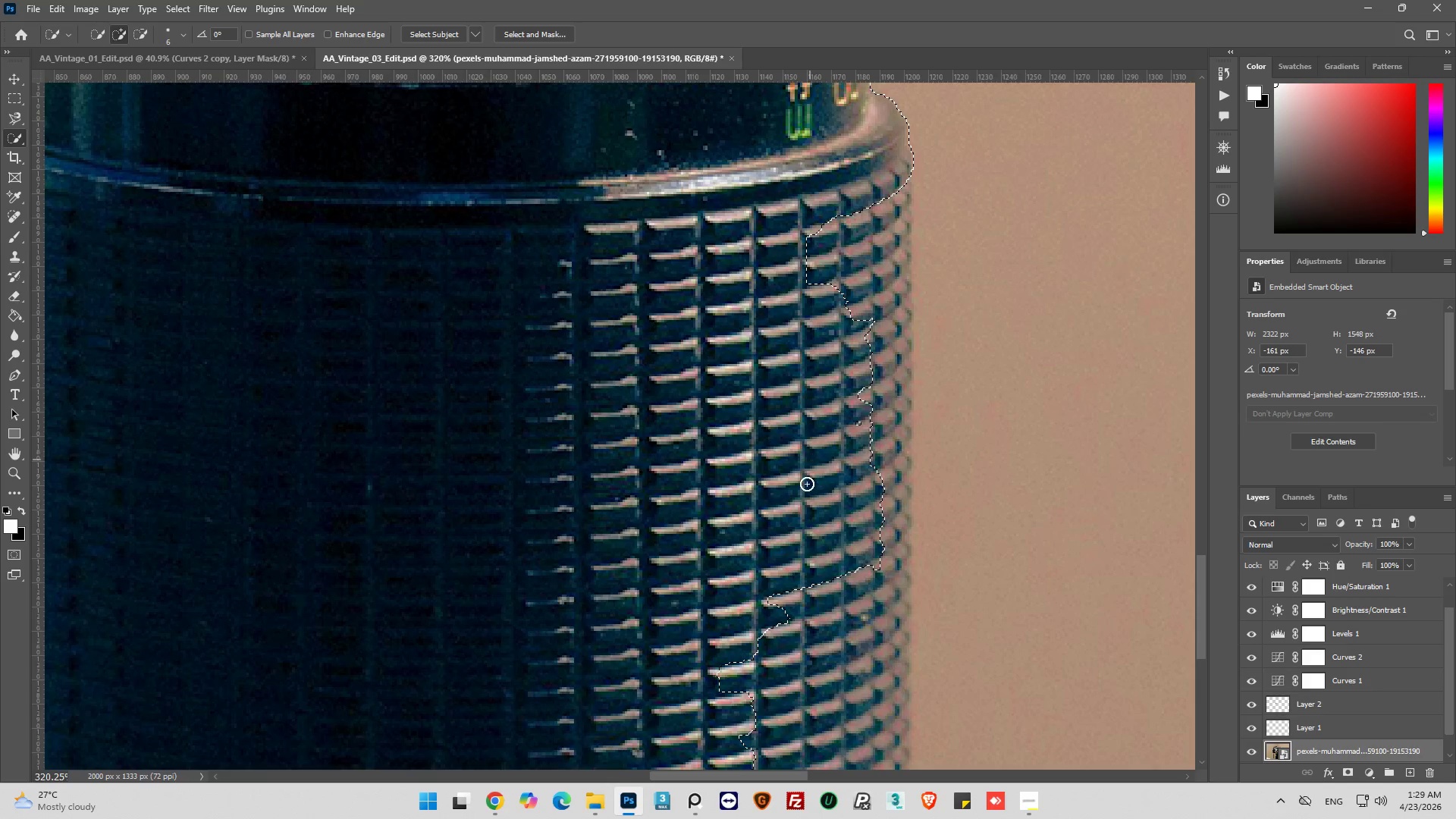 
left_click_drag(start_coordinate=[805, 534], to_coordinate=[868, 690])
 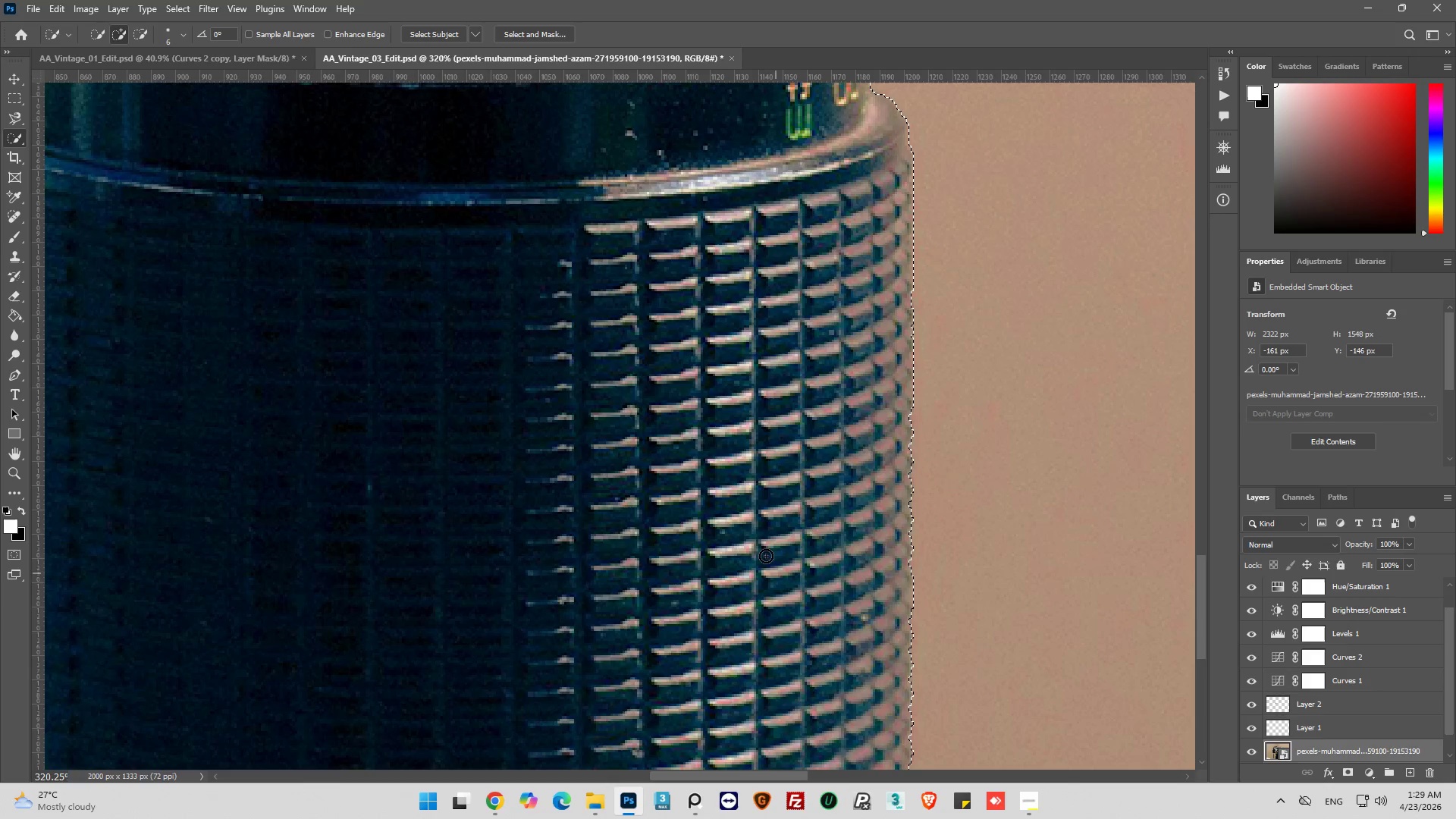 
scroll: coordinate [762, 509], scroll_direction: down, amount: 16.0
 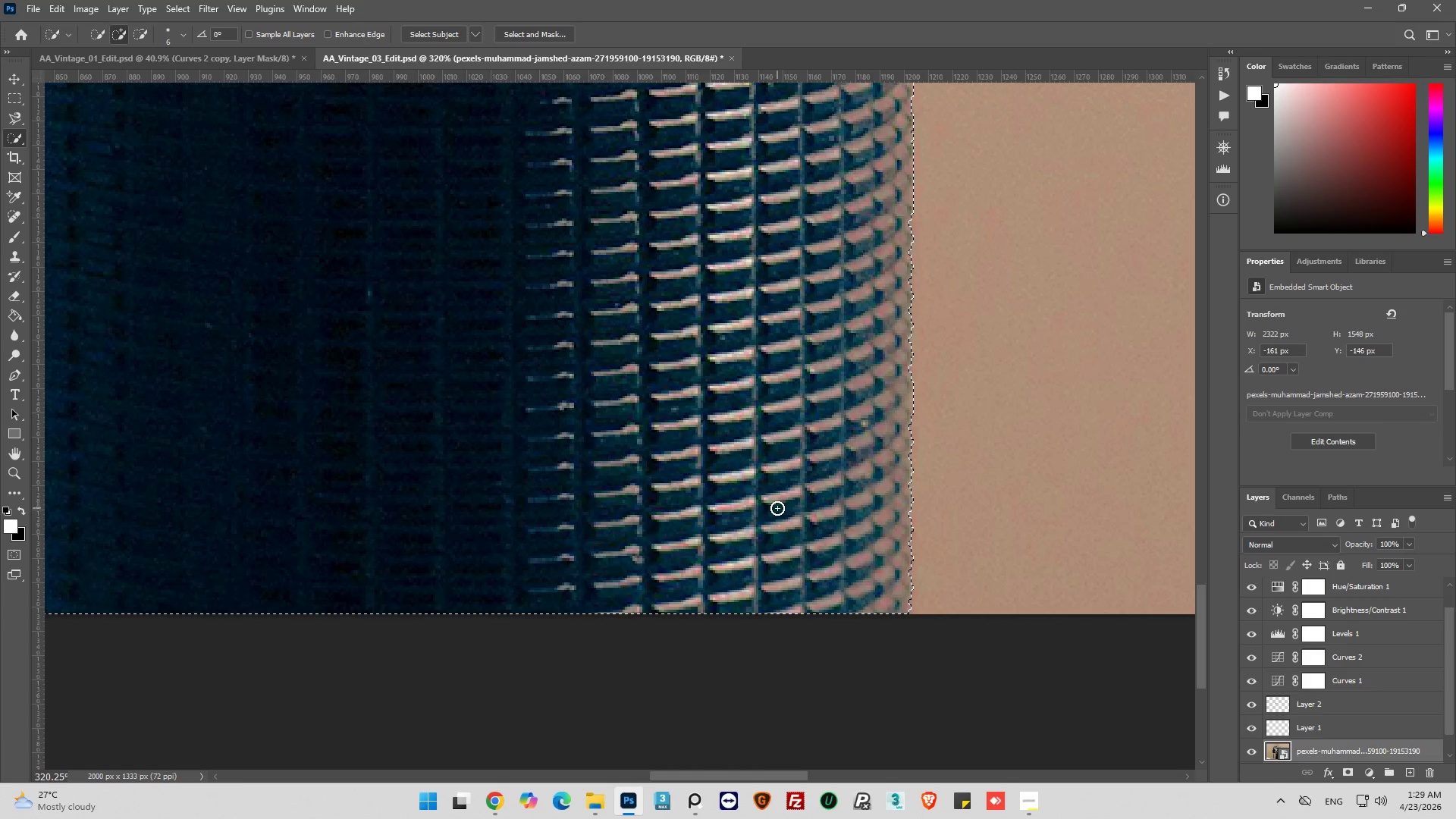 
hold_key(key=AltLeft, duration=0.61)
scroll: coordinate [814, 513], scroll_direction: down, amount: 8.0
 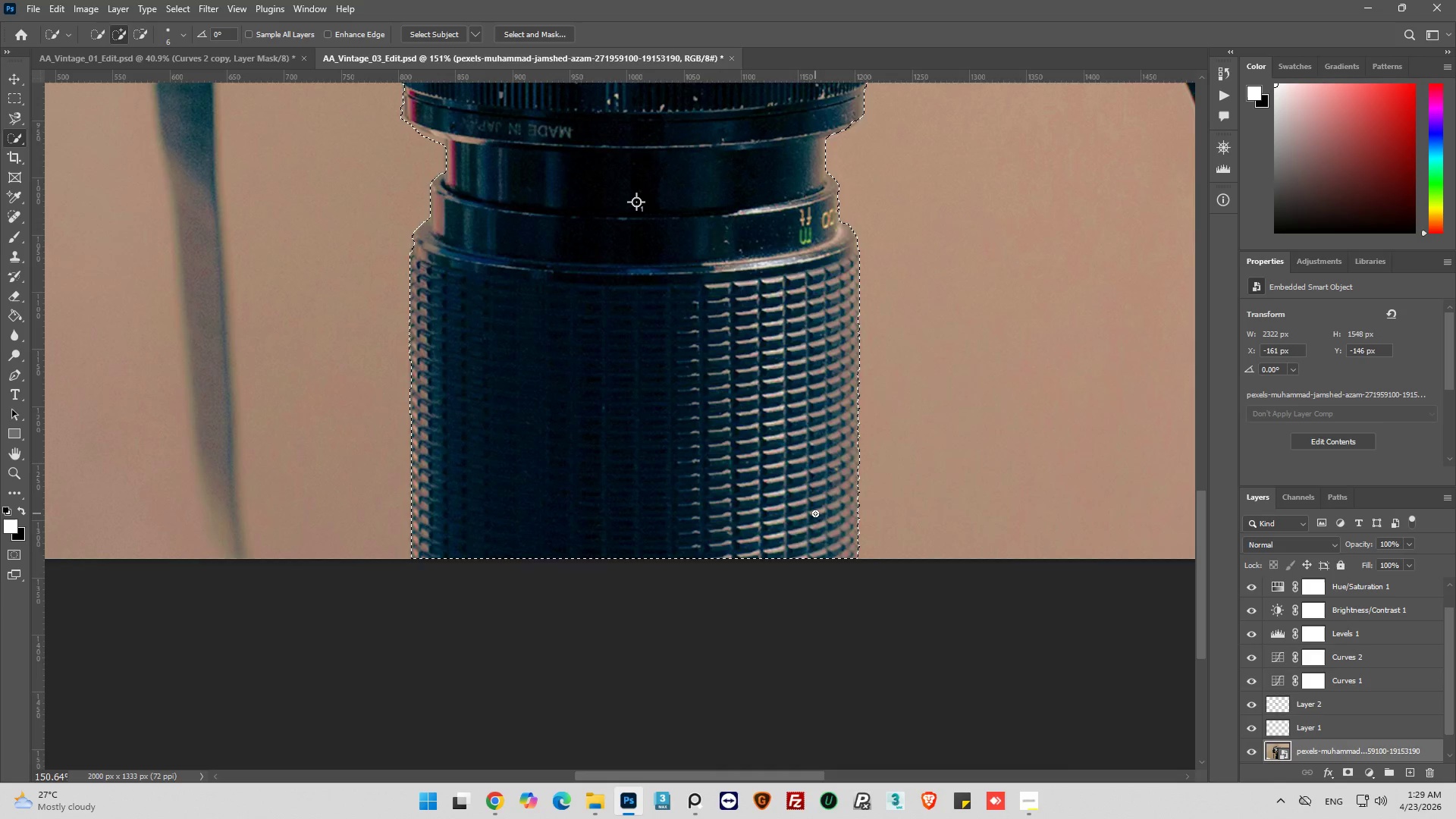 
hold_key(key=AltLeft, duration=0.42)
scroll: coordinate [661, 415], scroll_direction: up, amount: 38.0
 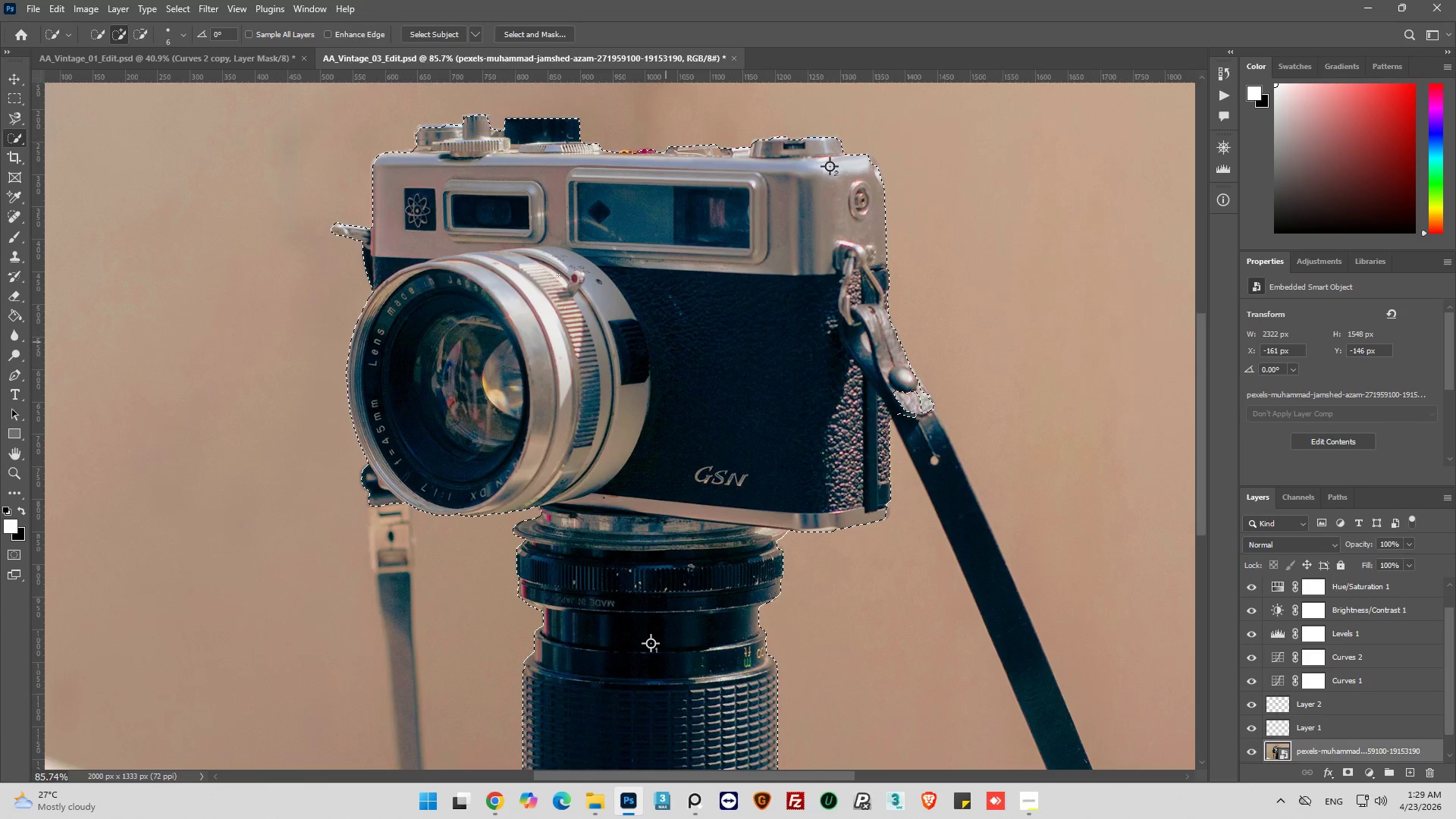 
hold_key(key=AltLeft, duration=1.28)
hold_key(key=AltLeft, duration=0.59)
scroll: coordinate [235, 570], scroll_direction: up, amount: 25.0
 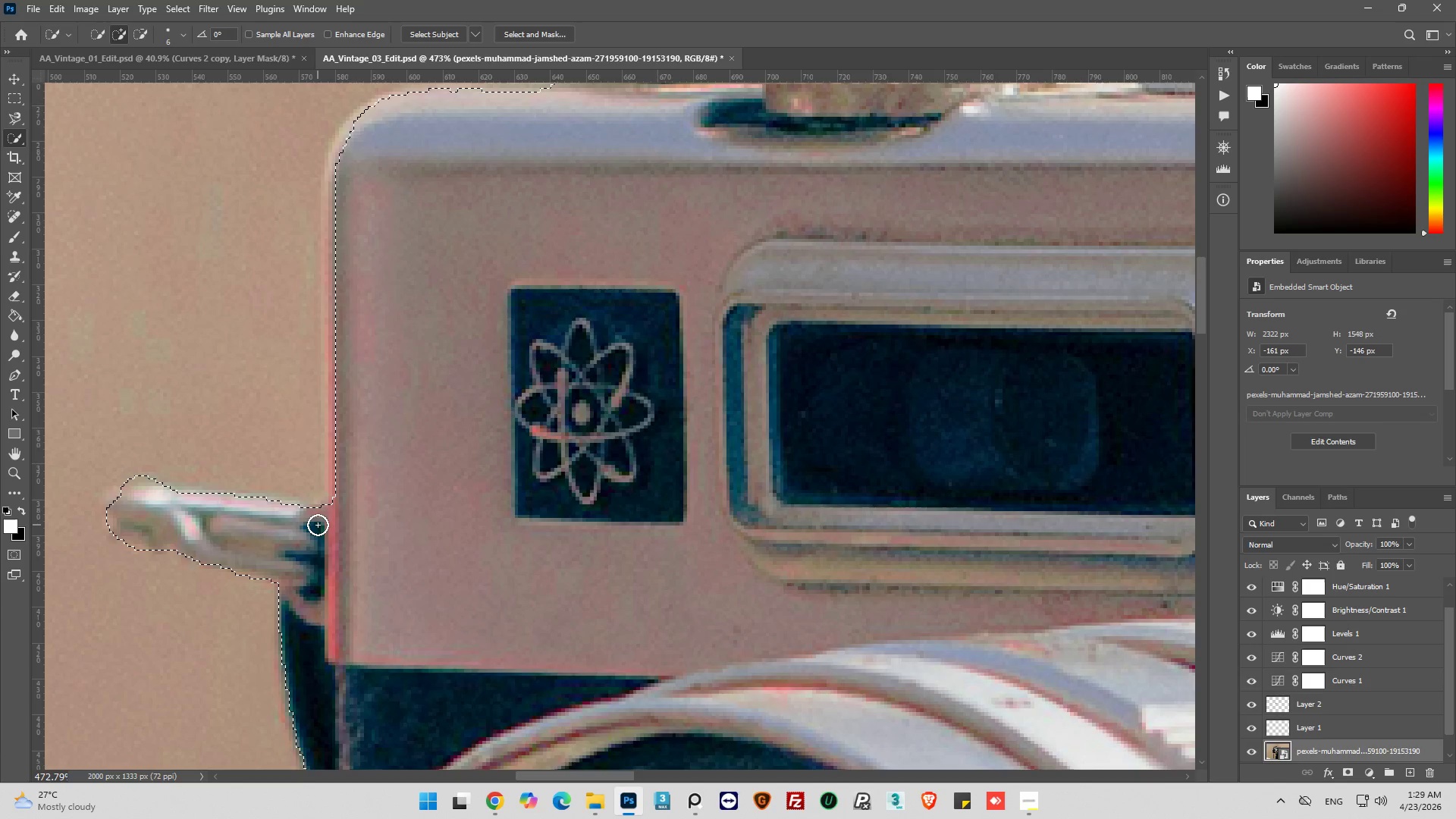 
left_click_drag(start_coordinate=[338, 503], to_coordinate=[351, 273])
 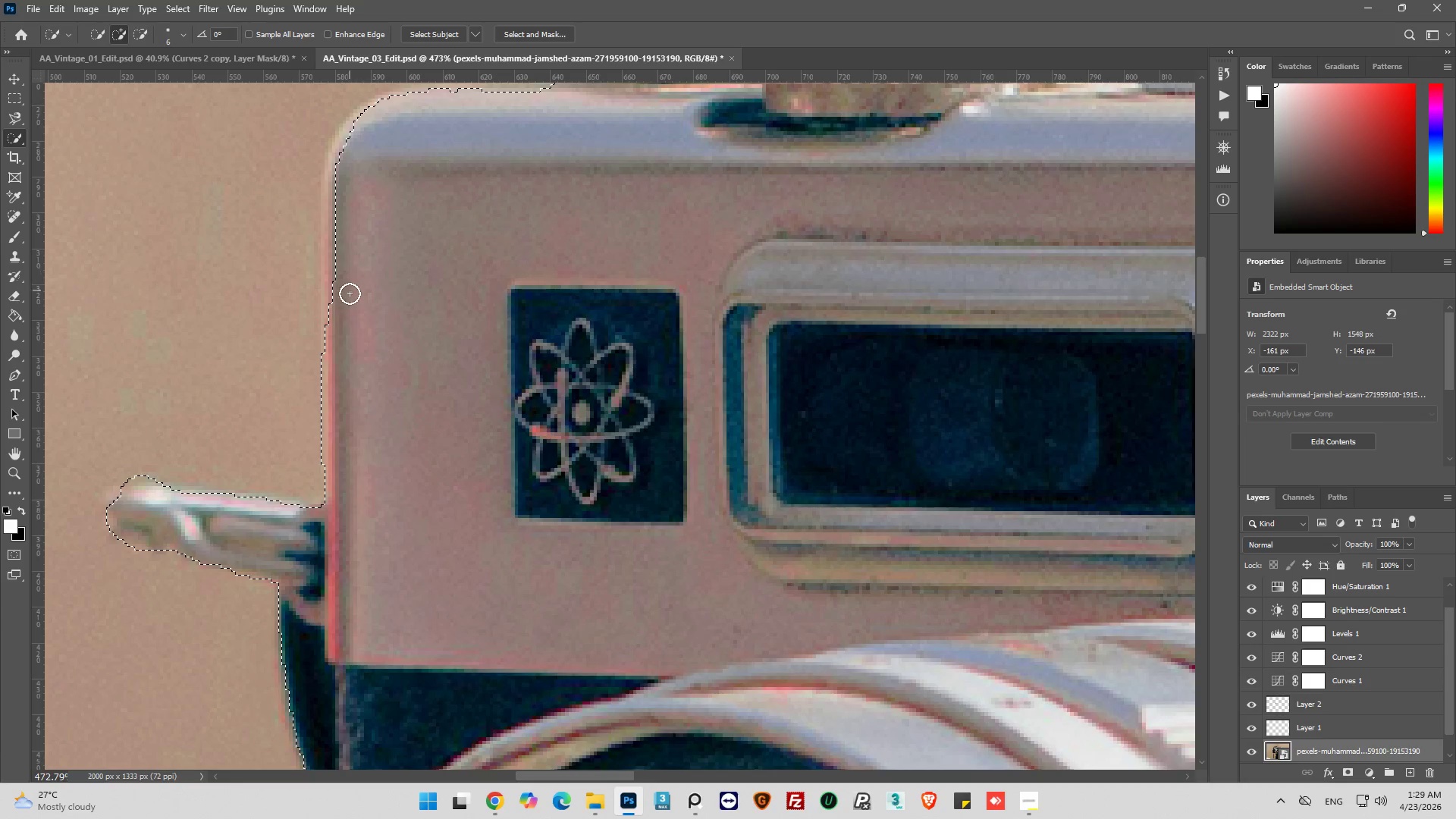 
scroll: coordinate [347, 303], scroll_direction: up, amount: 4.0
 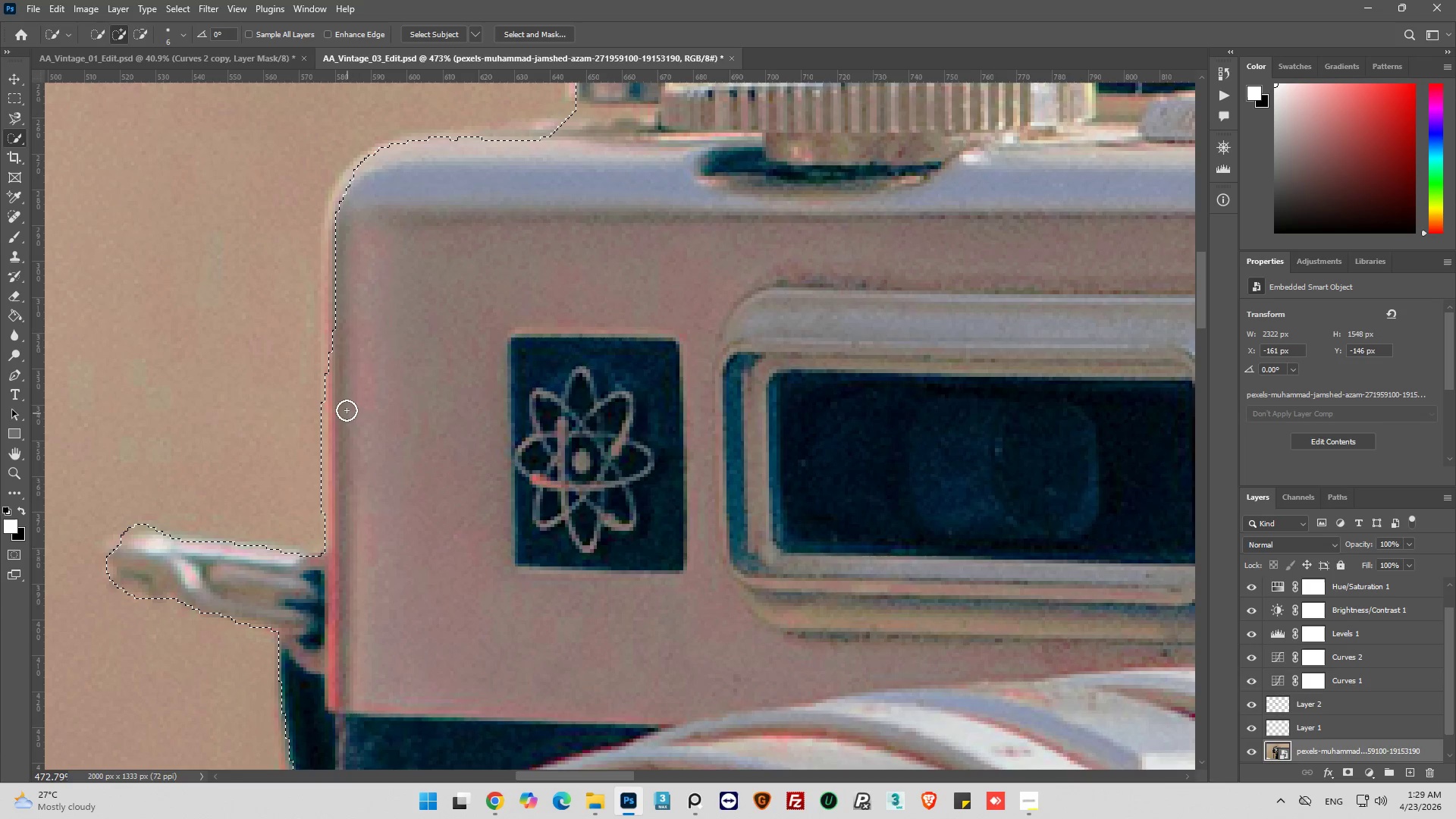 
left_click_drag(start_coordinate=[342, 398], to_coordinate=[342, 322])
 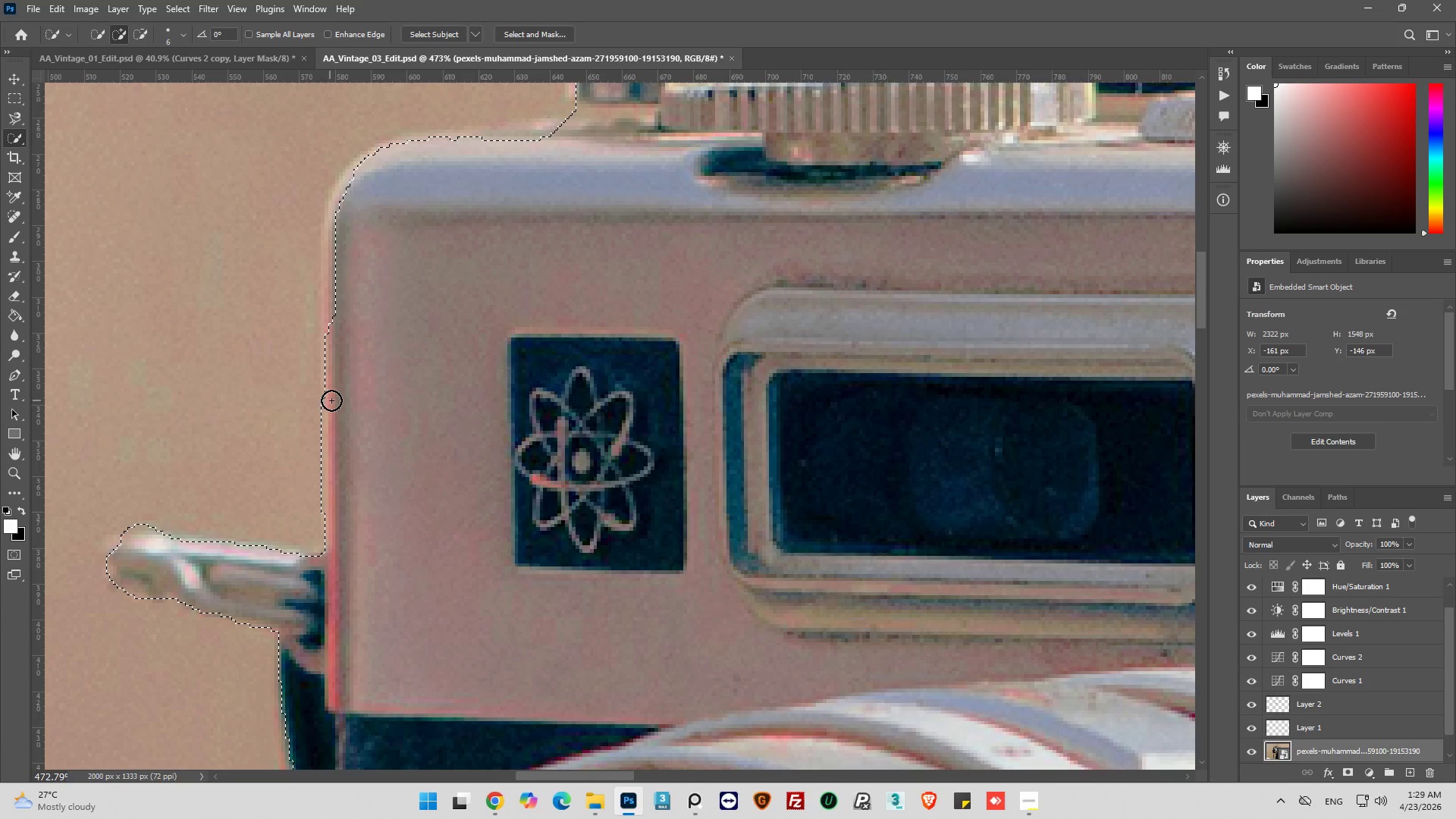 
left_click_drag(start_coordinate=[331, 400], to_coordinate=[339, 328])
 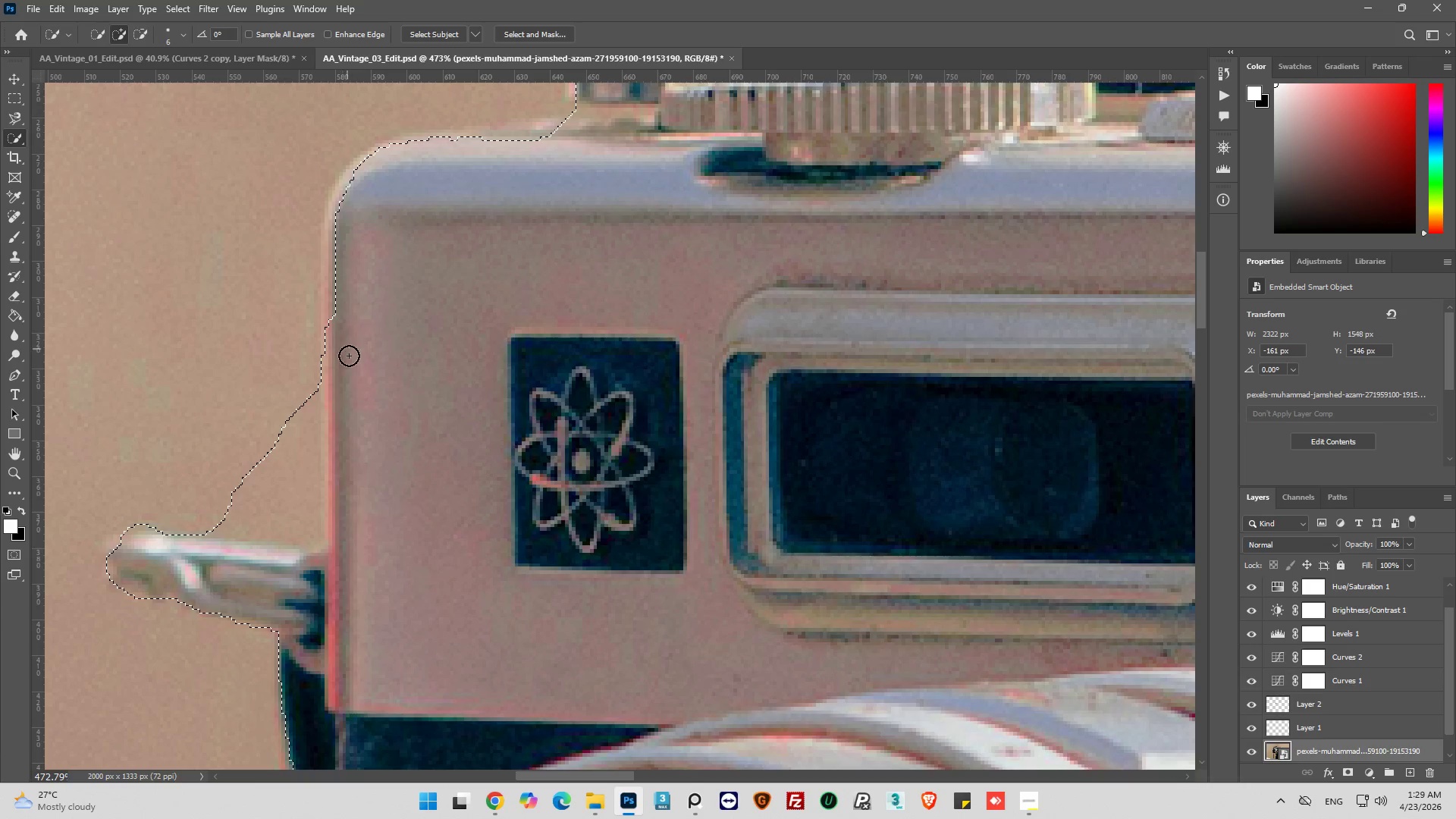 
key(Control+Z)
 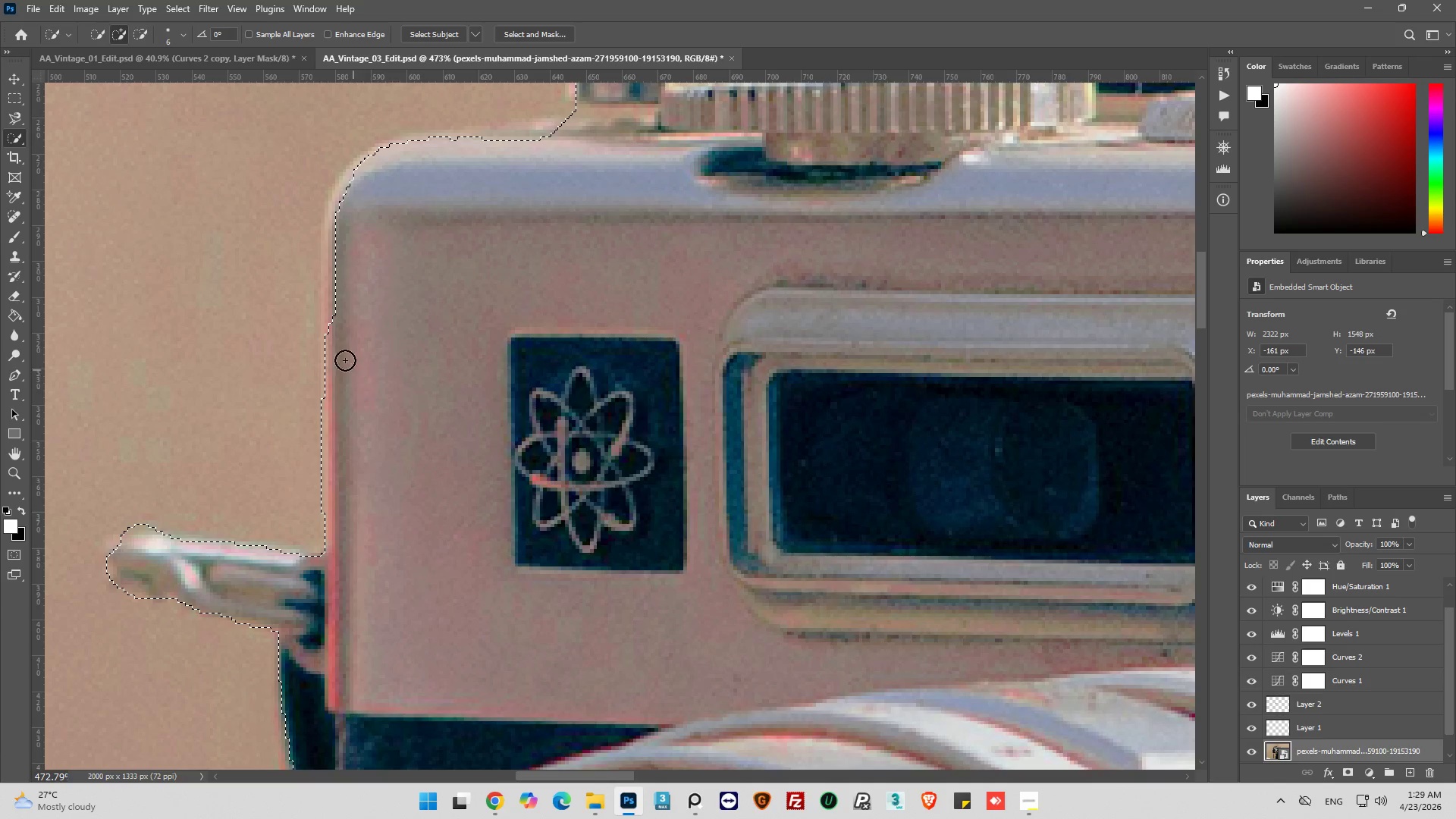 
hold_key(key=AltLeft, duration=0.39)
scroll: coordinate [353, 488], scroll_direction: up, amount: 10.0
 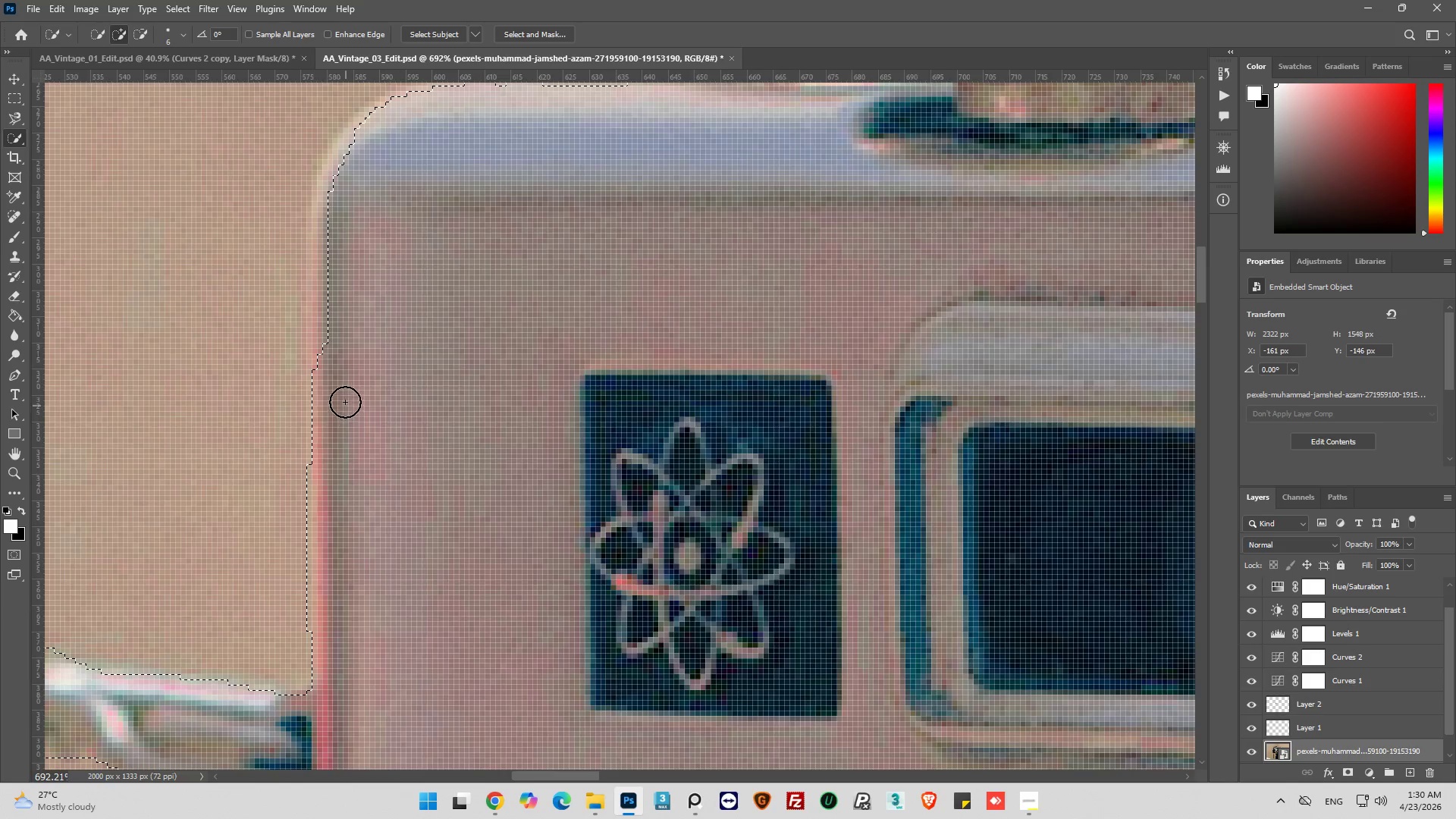 
left_click_drag(start_coordinate=[339, 378], to_coordinate=[328, 240])
 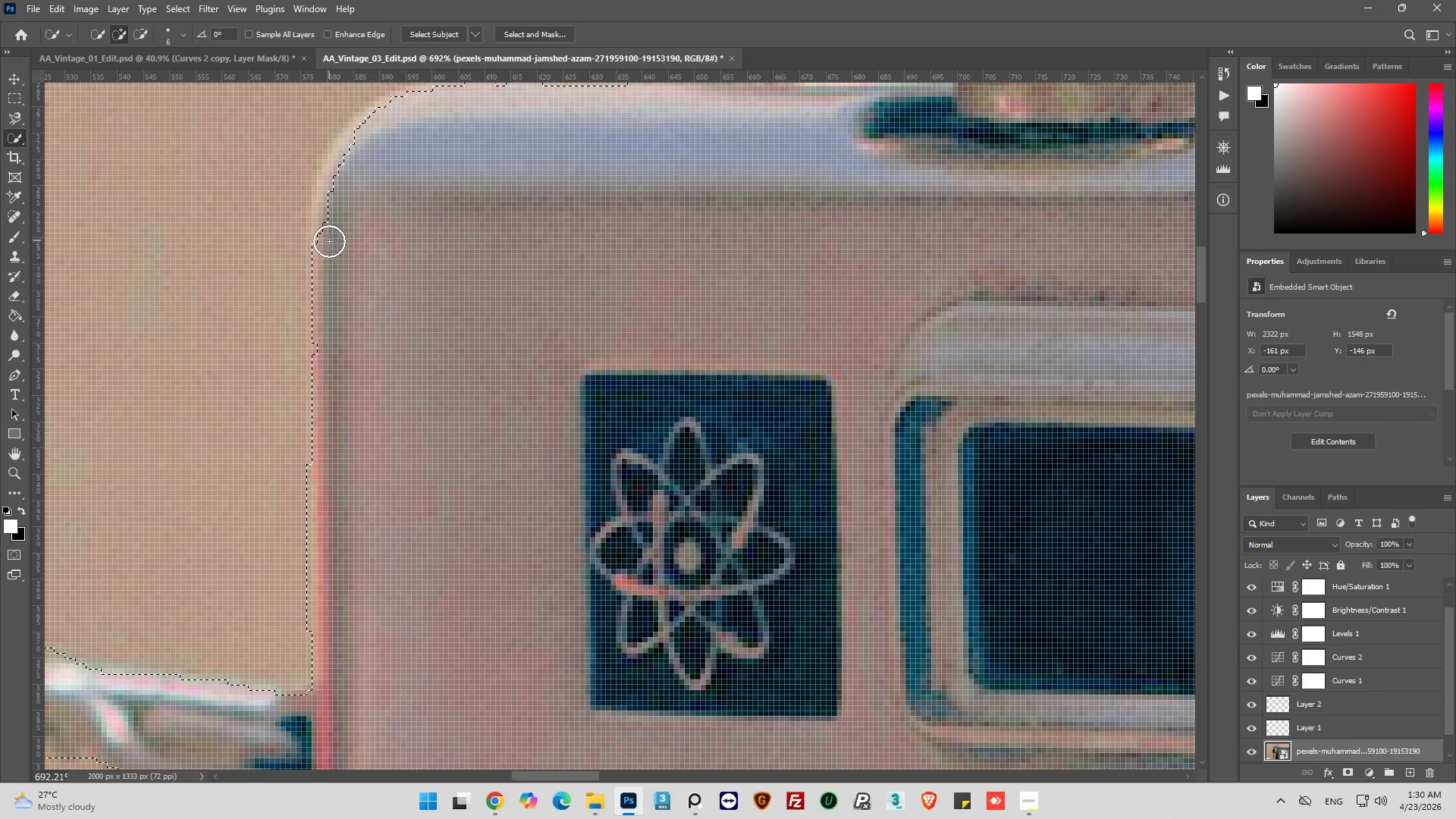 
key(Alt+AltLeft)
 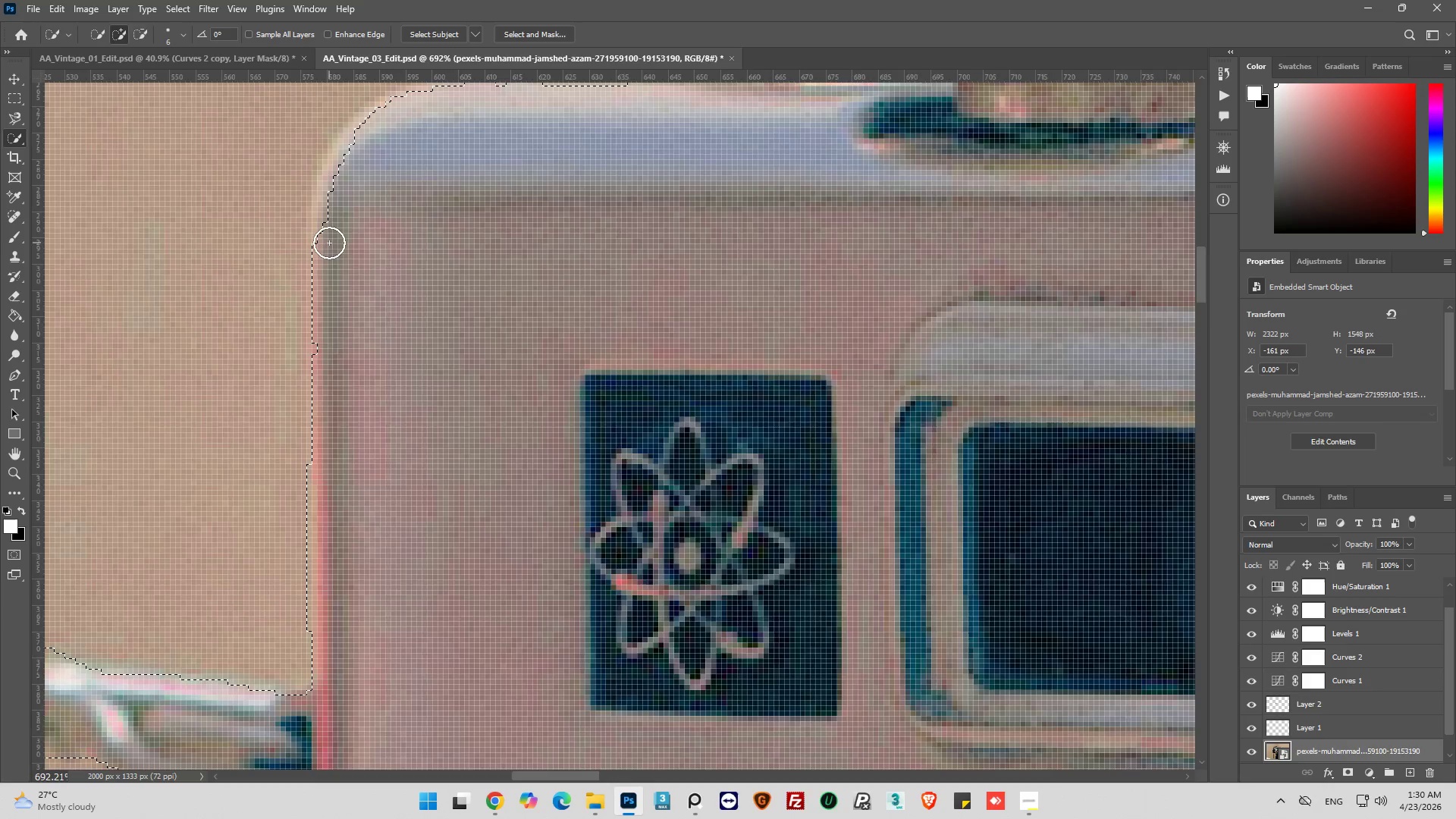 
scroll: coordinate [330, 249], scroll_direction: down, amount: 3.0
 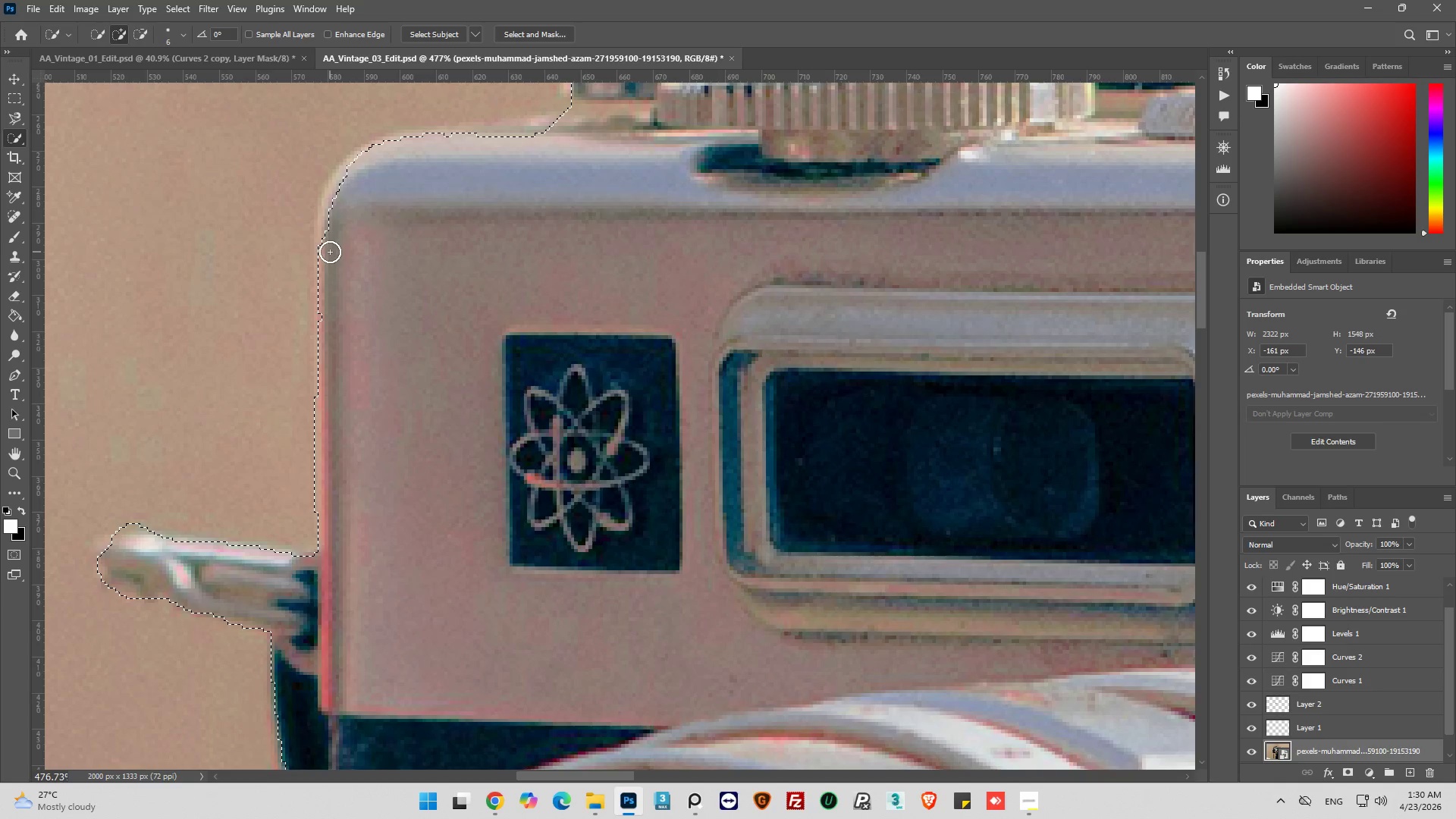 
left_click_drag(start_coordinate=[330, 252], to_coordinate=[575, 149])
 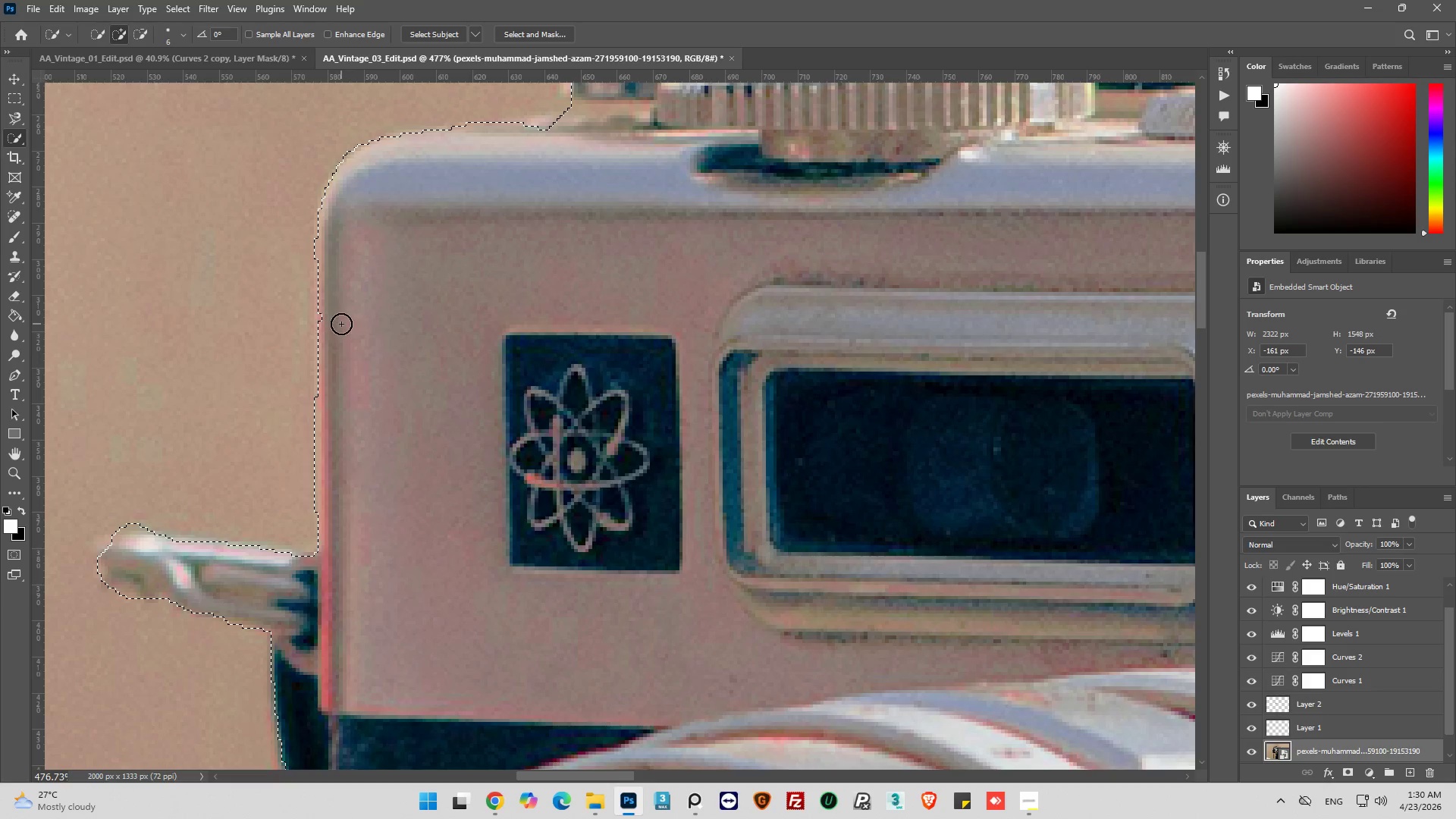 
left_click([331, 319])
 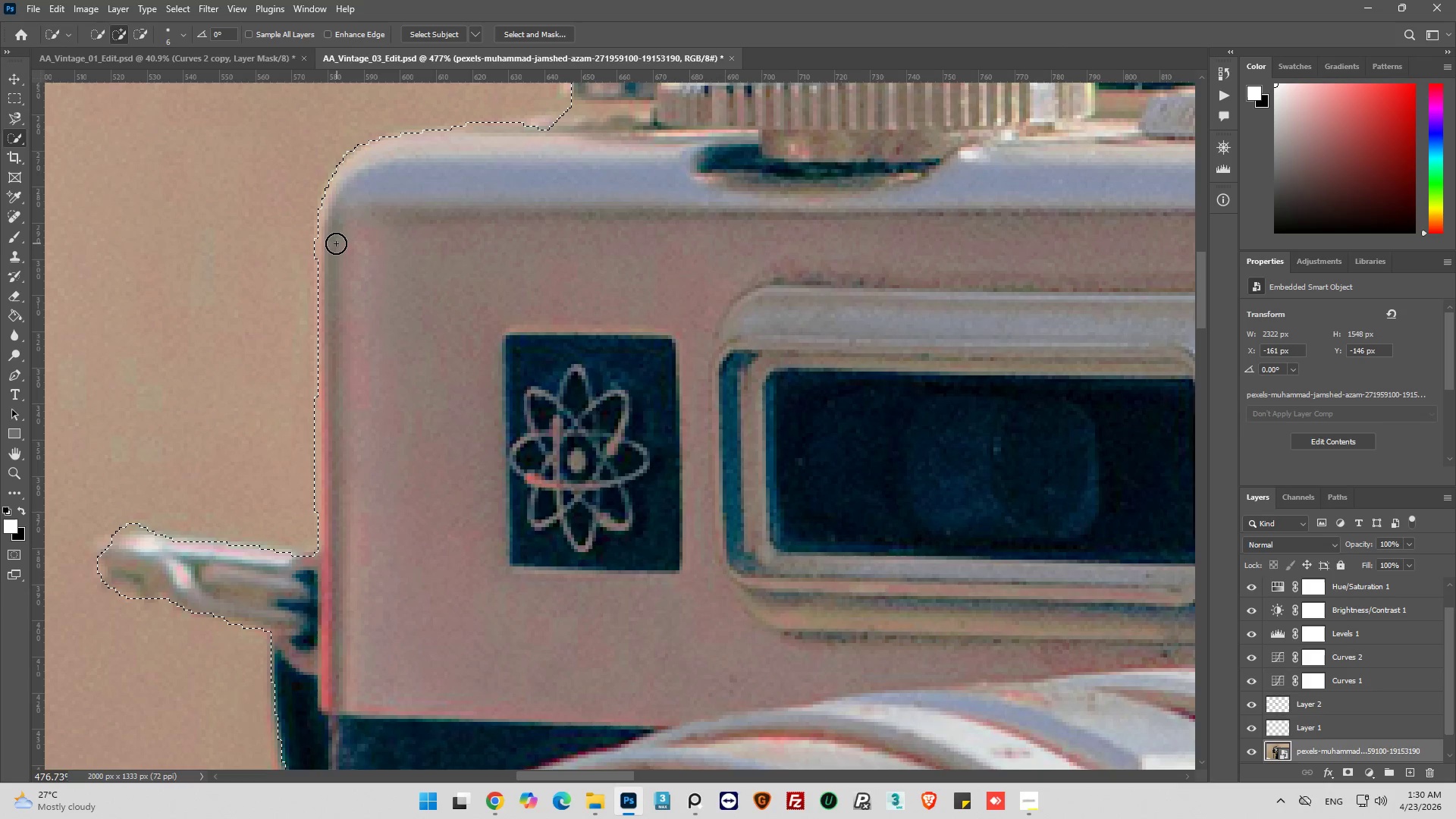 
left_click_drag(start_coordinate=[332, 246], to_coordinate=[334, 331])
 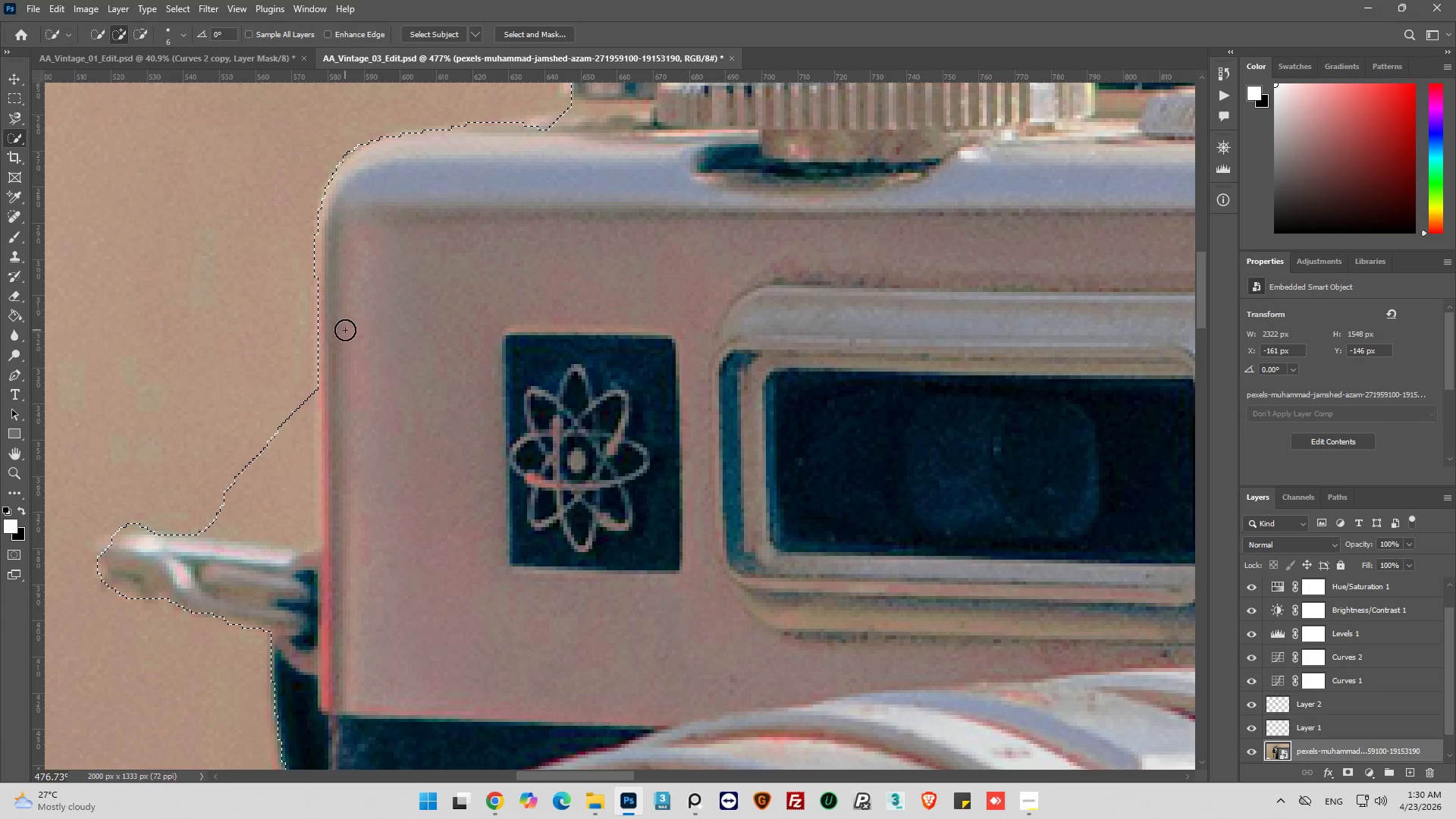 
hold_key(key=AltLeft, duration=3.69)
left_click_drag(start_coordinate=[251, 424], to_coordinate=[293, 525])
 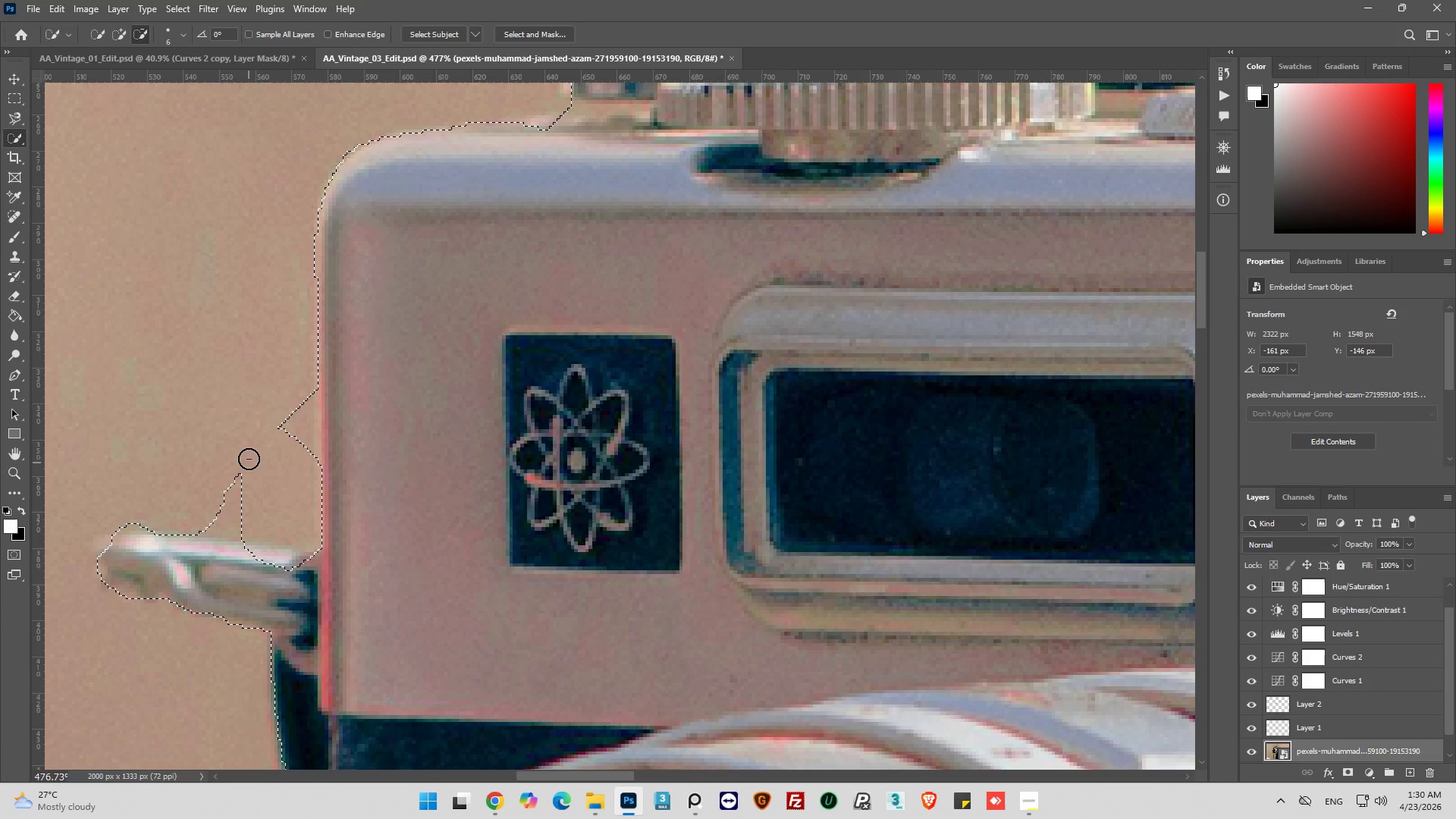 
left_click_drag(start_coordinate=[248, 458], to_coordinate=[223, 524])
 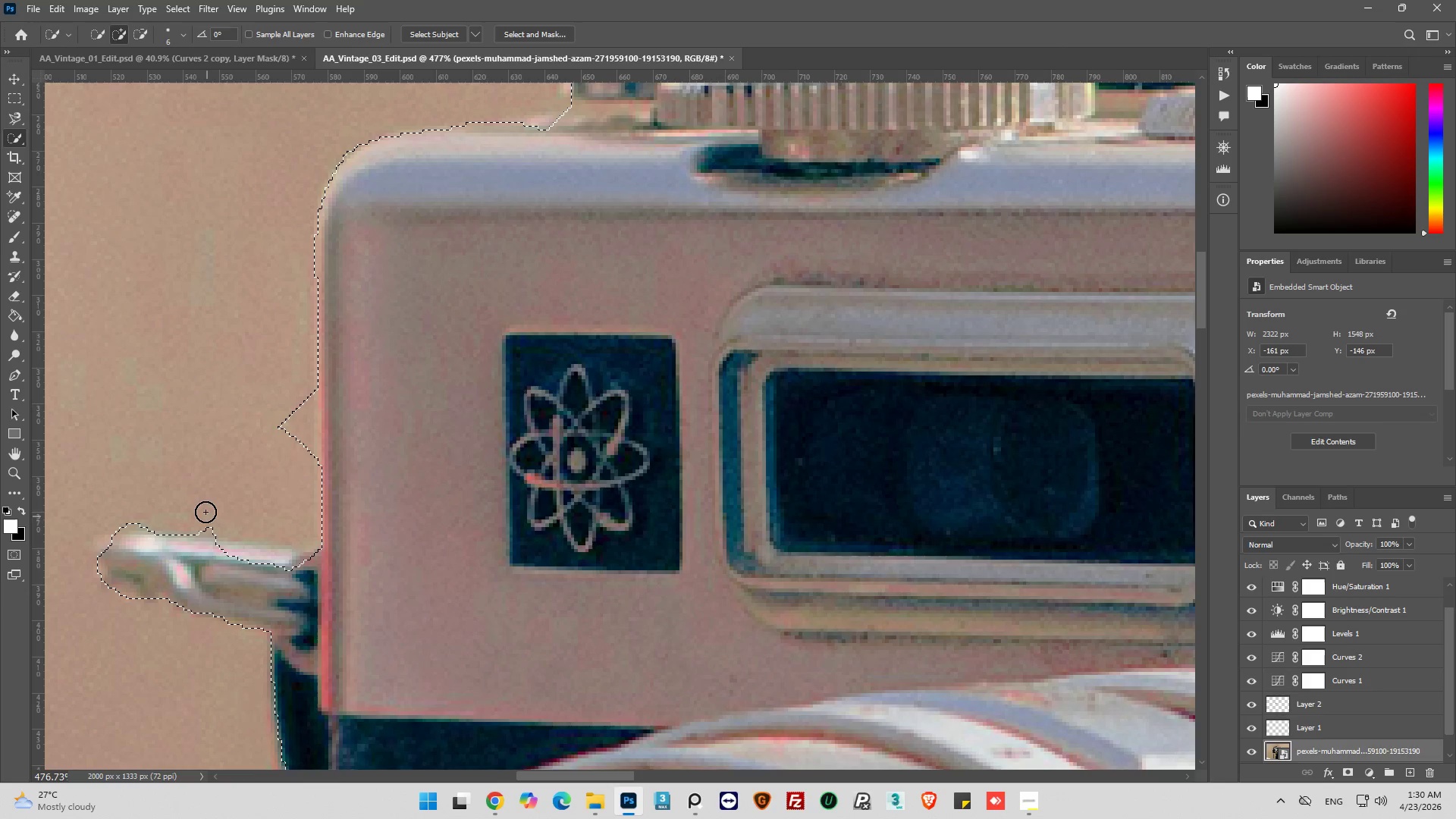 
hold_key(key=AltLeft, duration=0.66)
left_click_drag(start_coordinate=[206, 510], to_coordinate=[206, 516])
 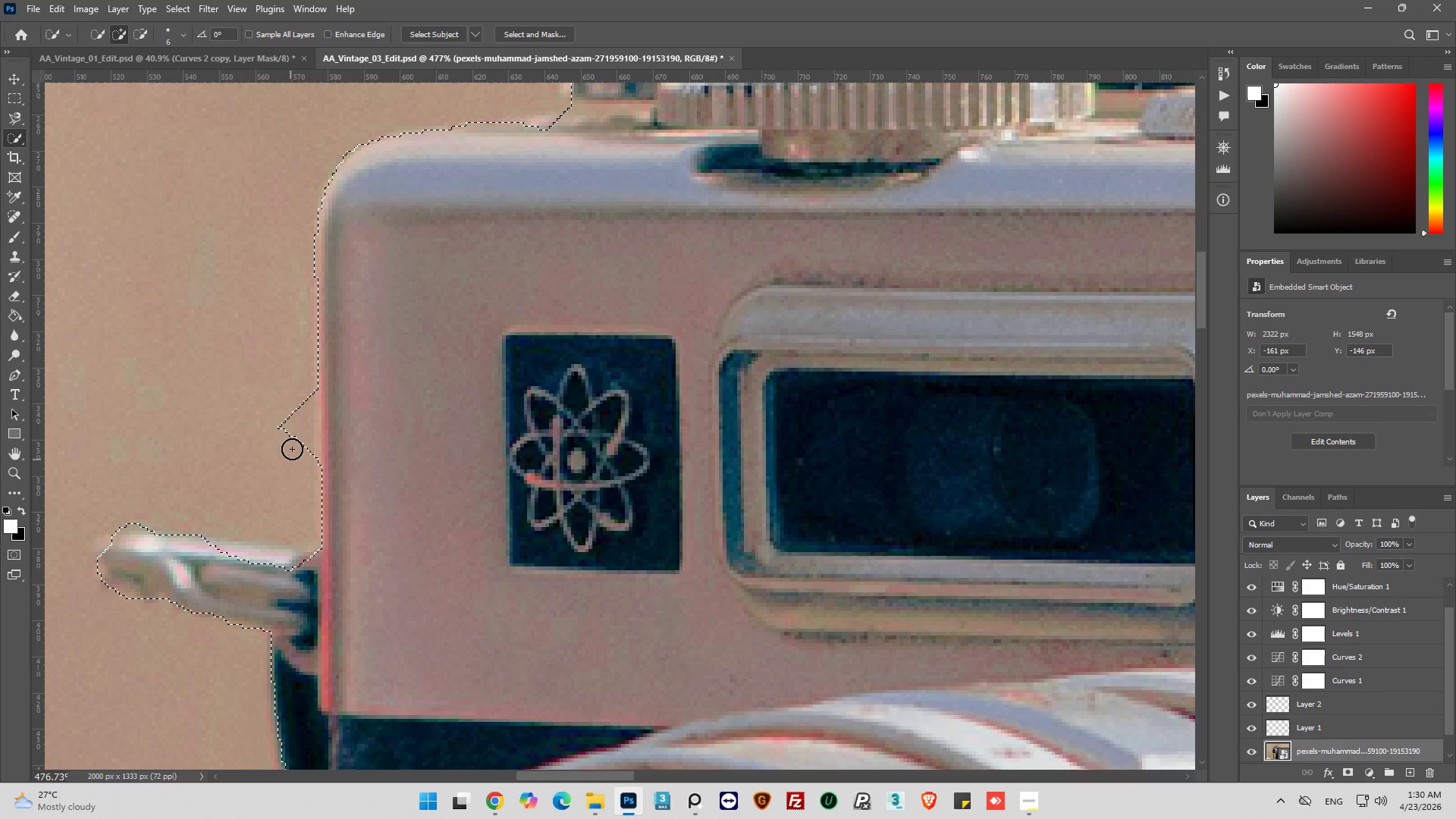 
hold_key(key=AltLeft, duration=2.62)
left_click_drag(start_coordinate=[263, 420], to_coordinate=[303, 397])
 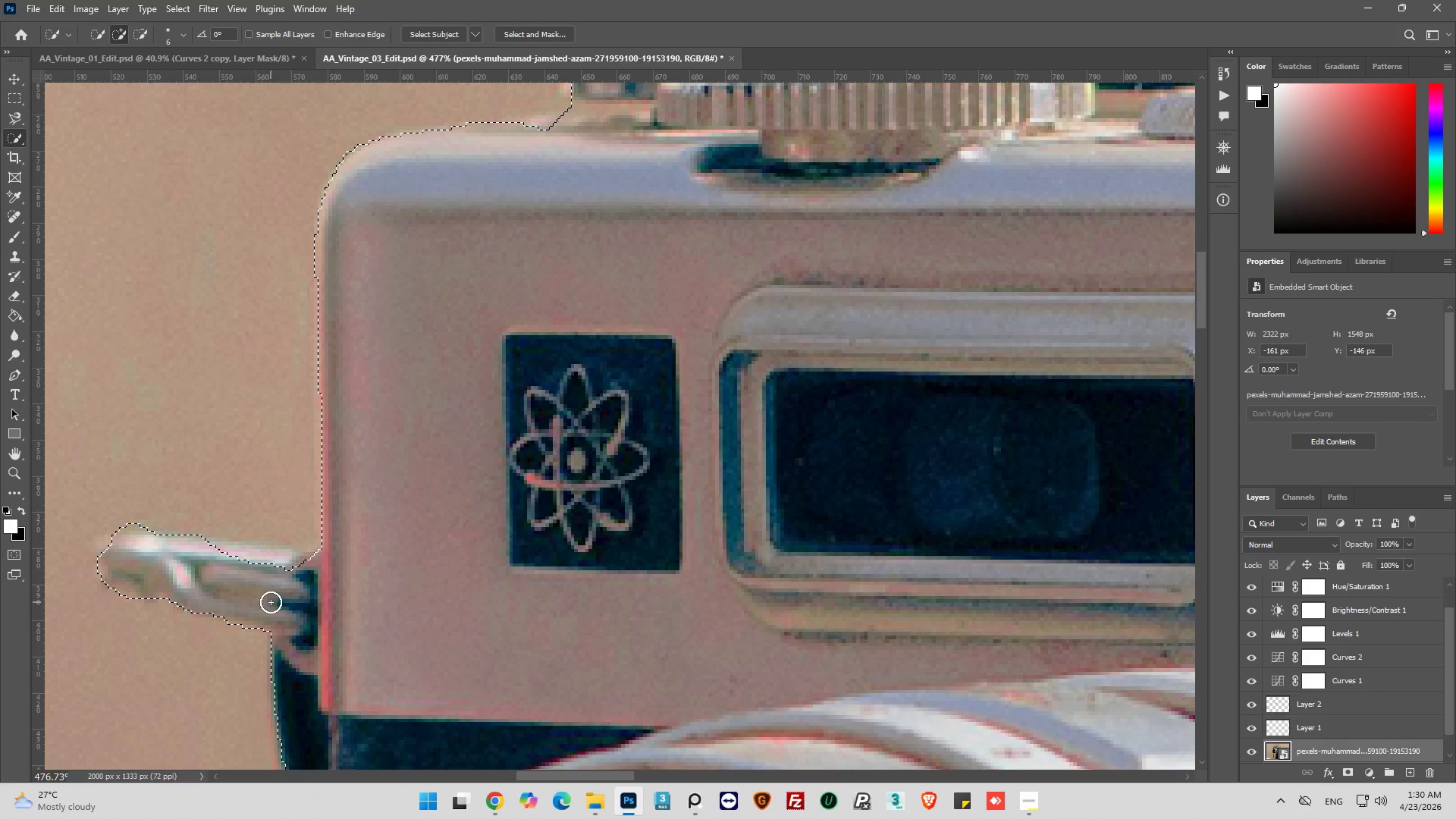 
left_click_drag(start_coordinate=[261, 586], to_coordinate=[294, 567])
 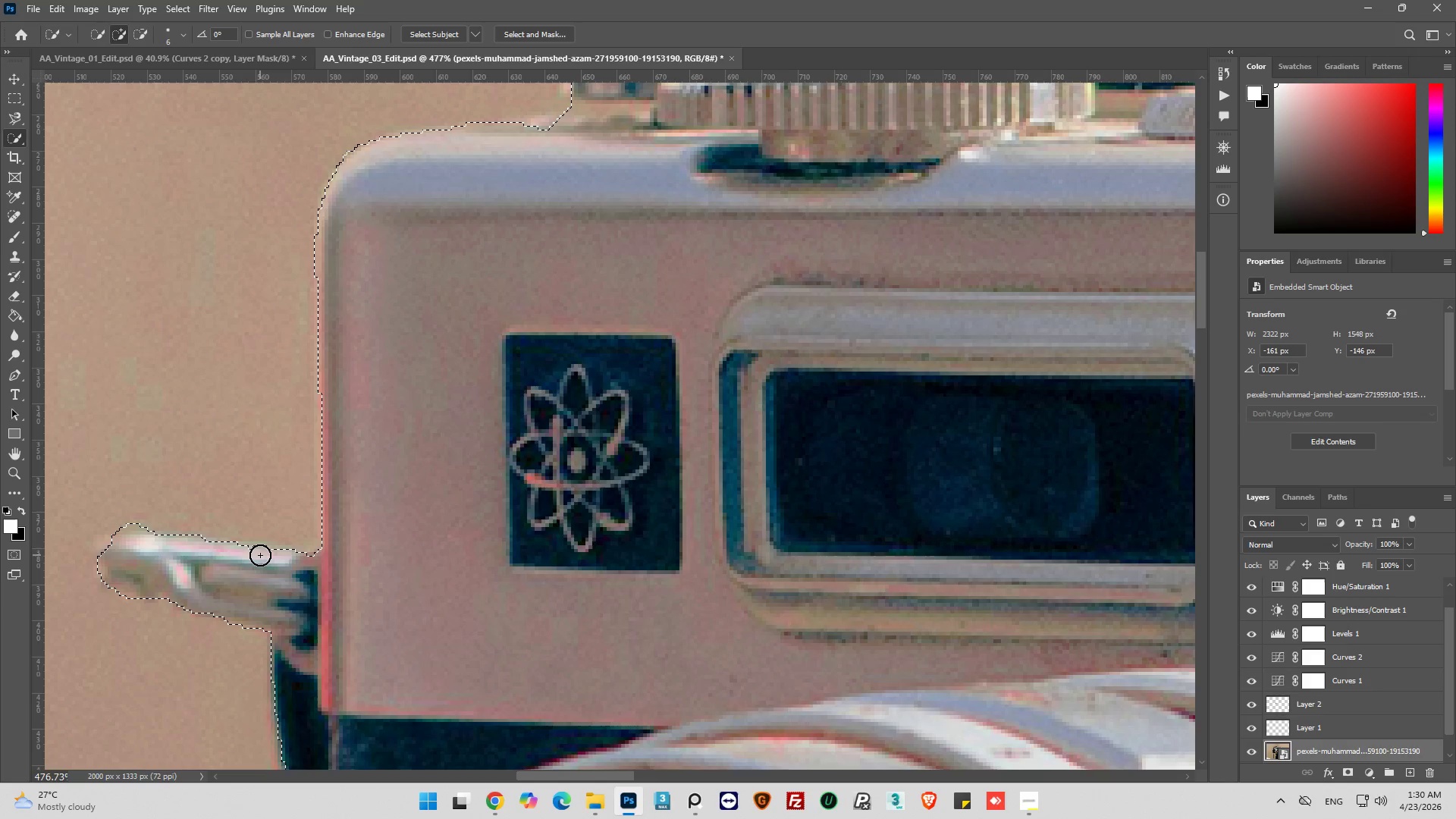 
left_click([251, 553])
 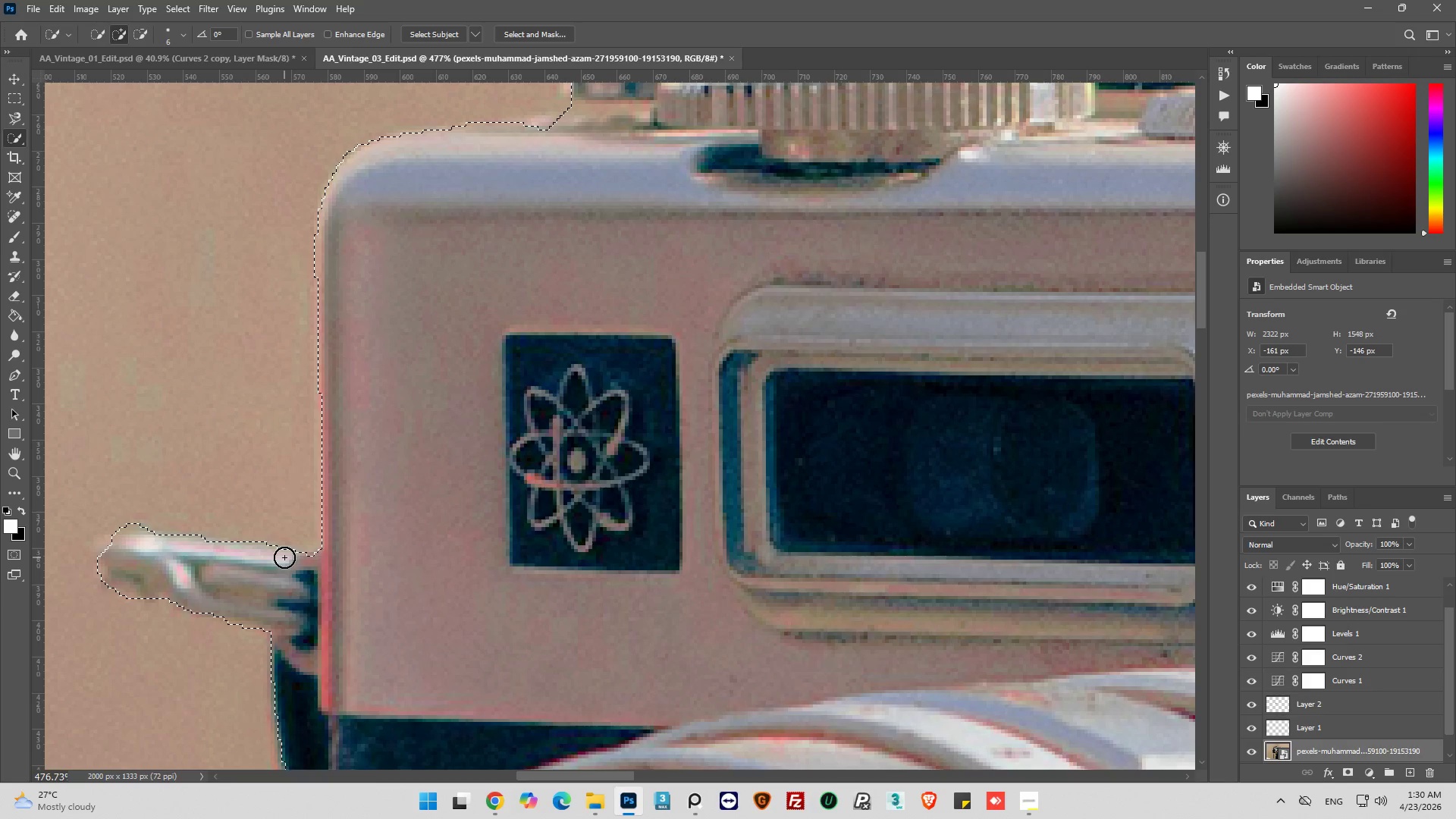 
left_click_drag(start_coordinate=[284, 557], to_coordinate=[300, 558])
 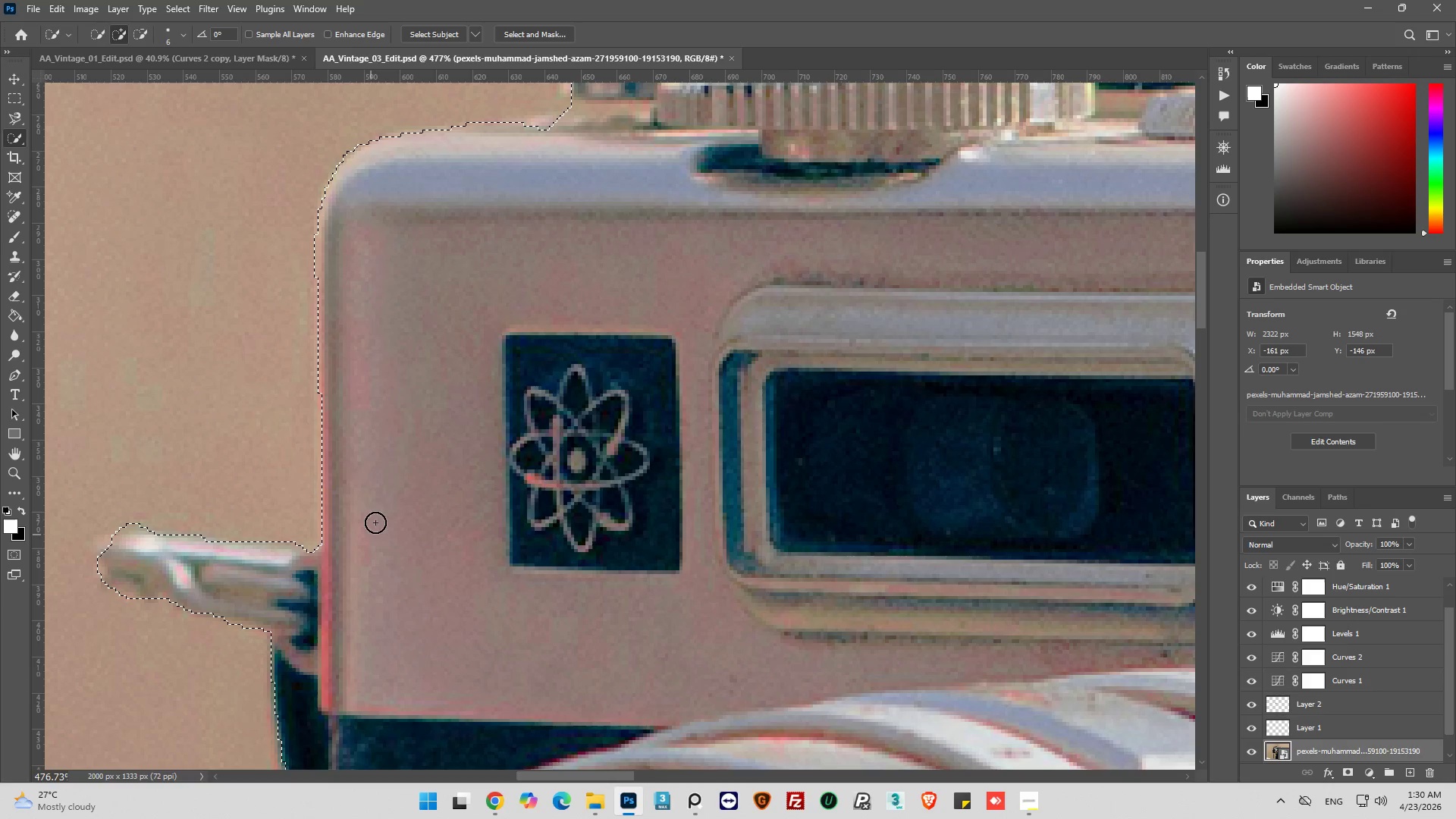 
scroll: coordinate [383, 290], scroll_direction: up, amount: 12.0
 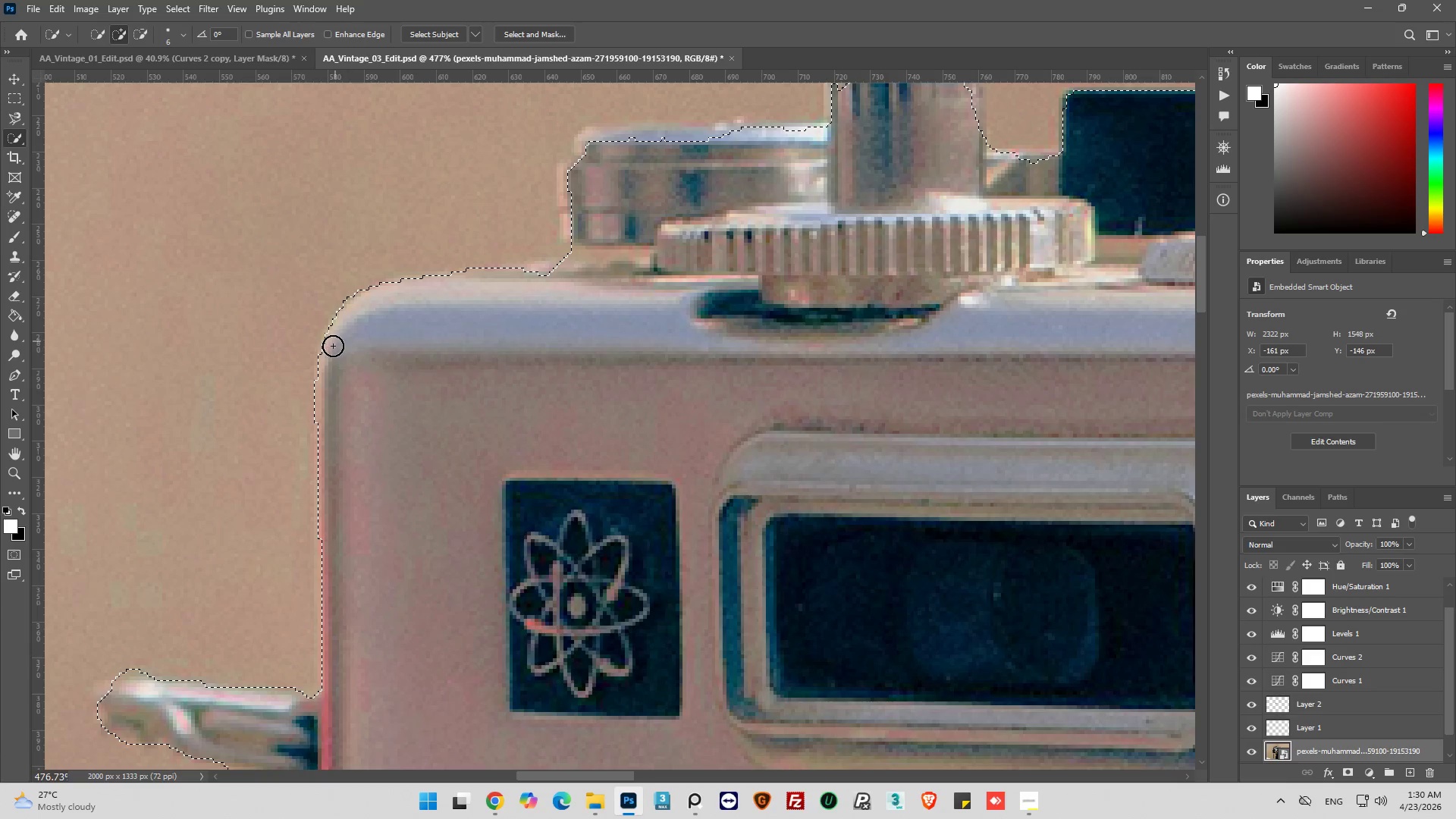 
hold_key(key=AltLeft, duration=0.41)
scroll: coordinate [331, 350], scroll_direction: down, amount: 7.0
 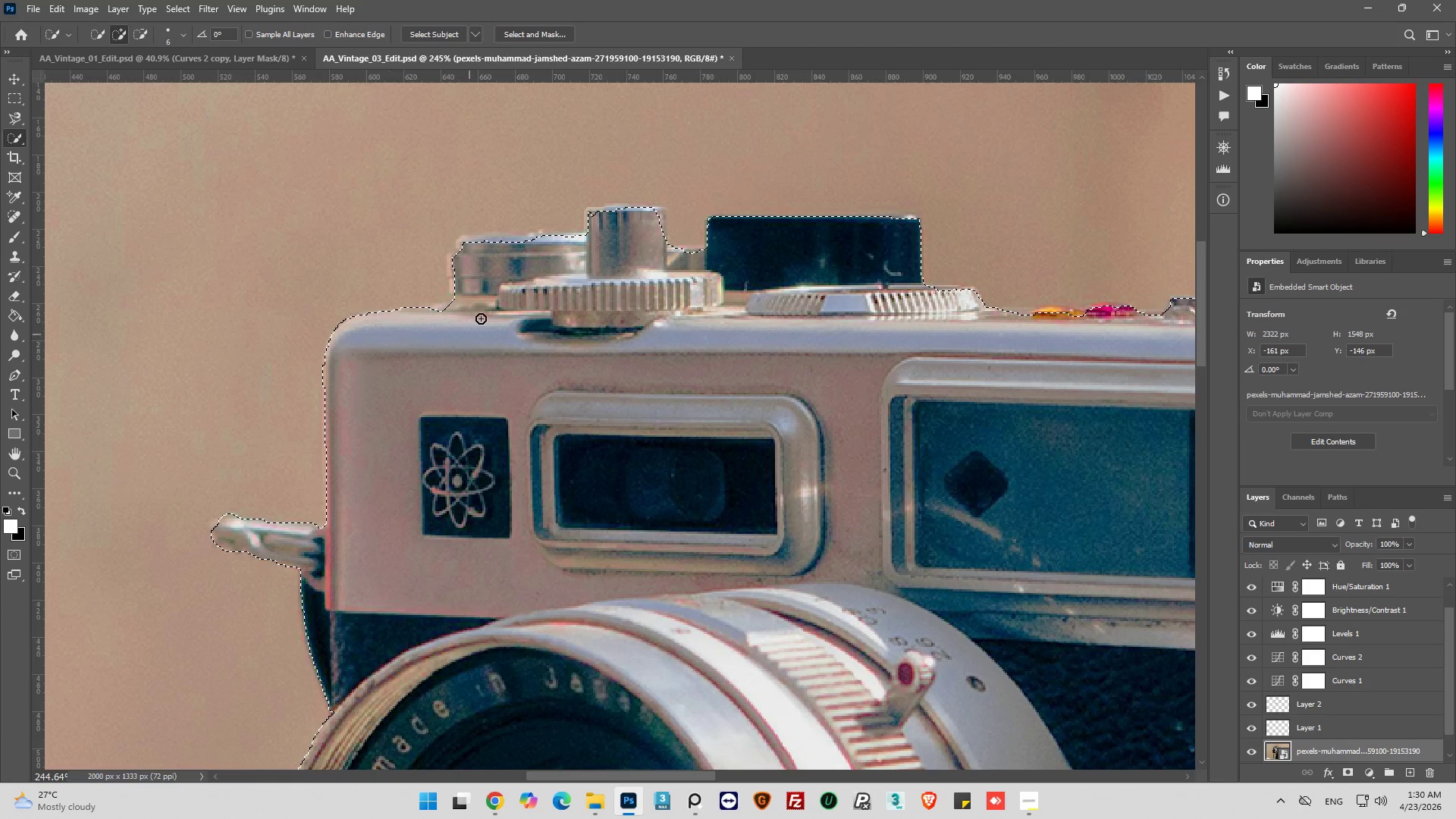 
hold_key(key=AltLeft, duration=0.53)
scroll: coordinate [460, 235], scroll_direction: up, amount: 7.0
 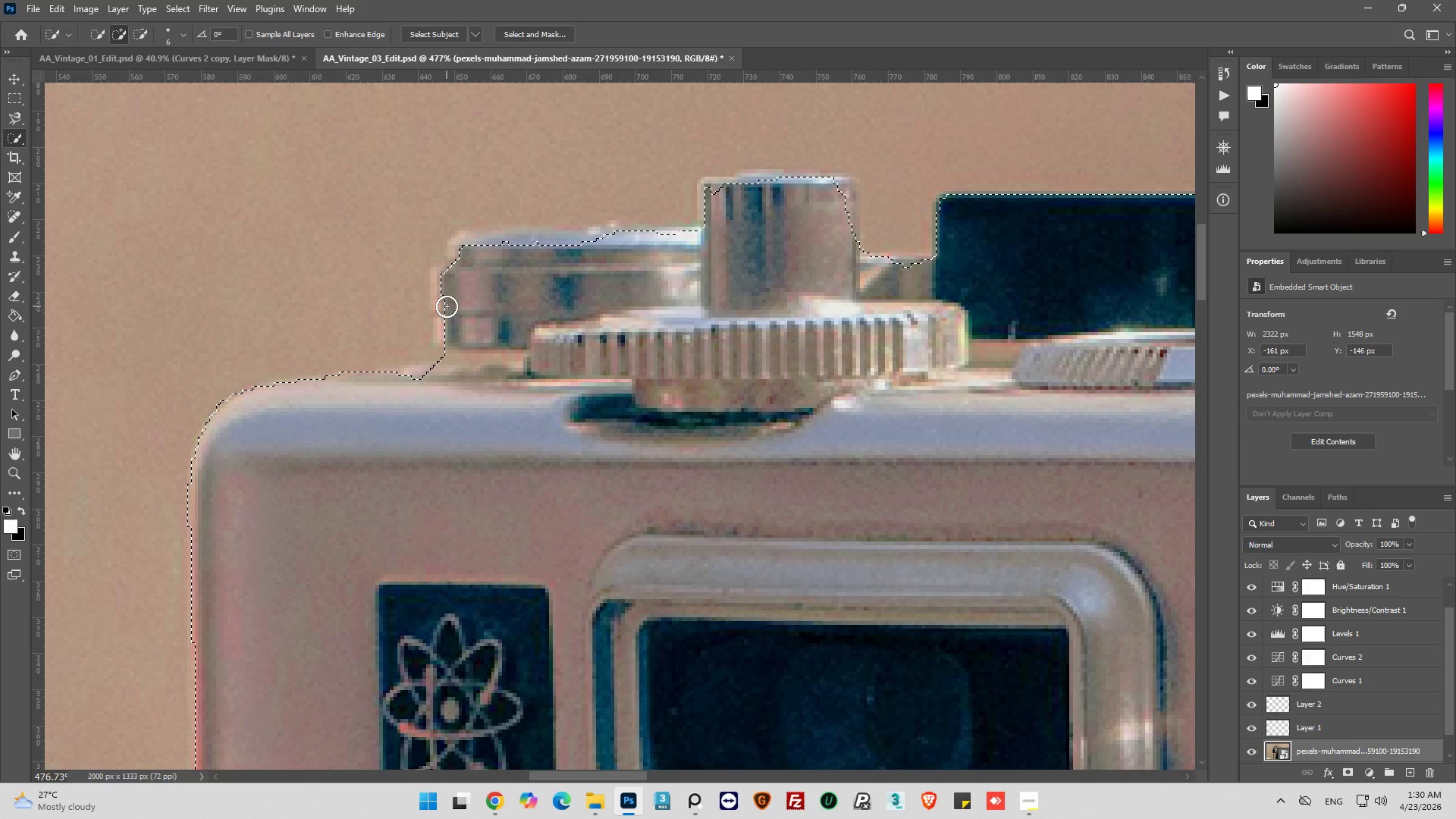 
left_click([447, 306])
 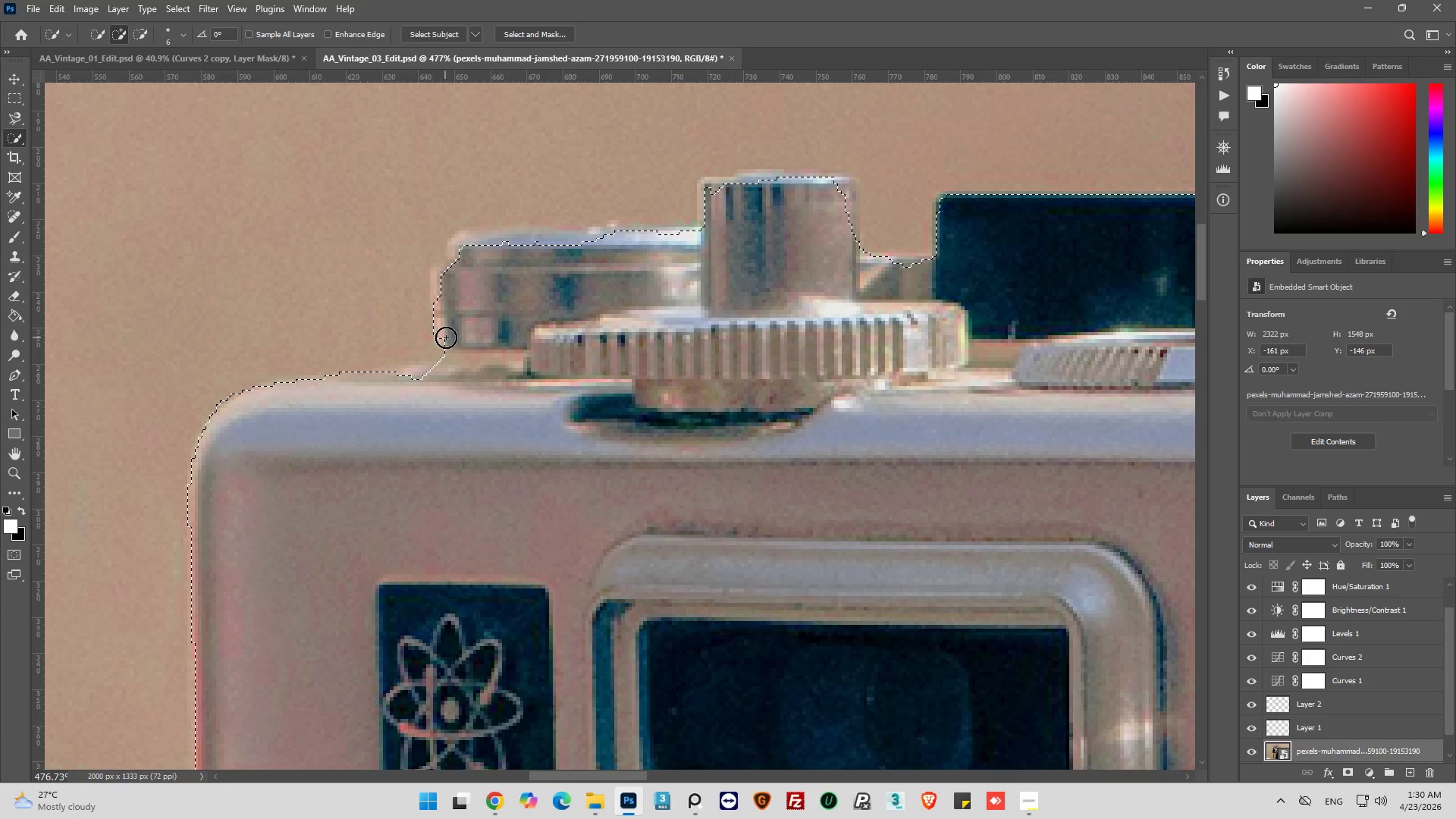 
left_click([452, 292])
 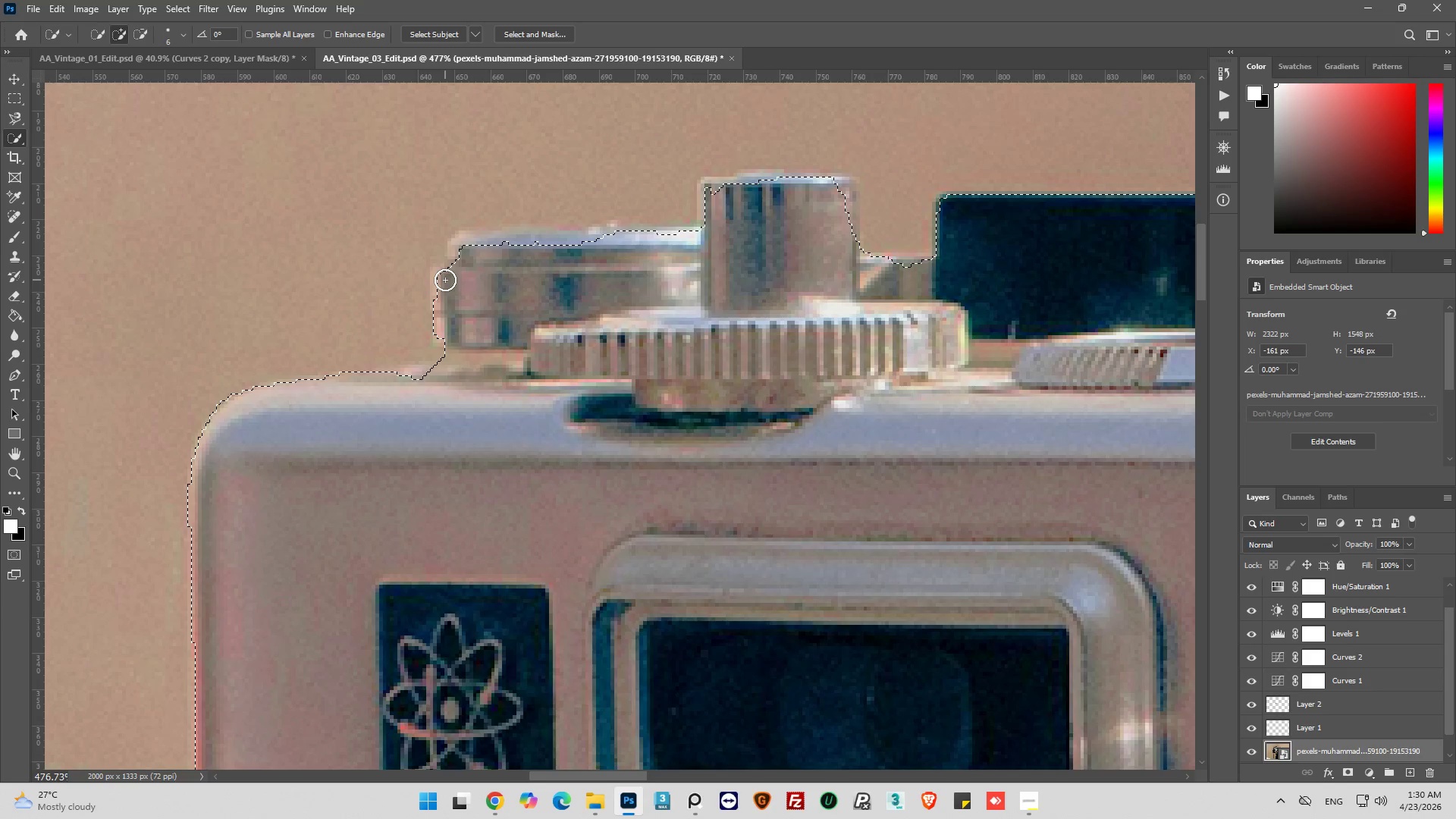 
left_click([438, 286])
 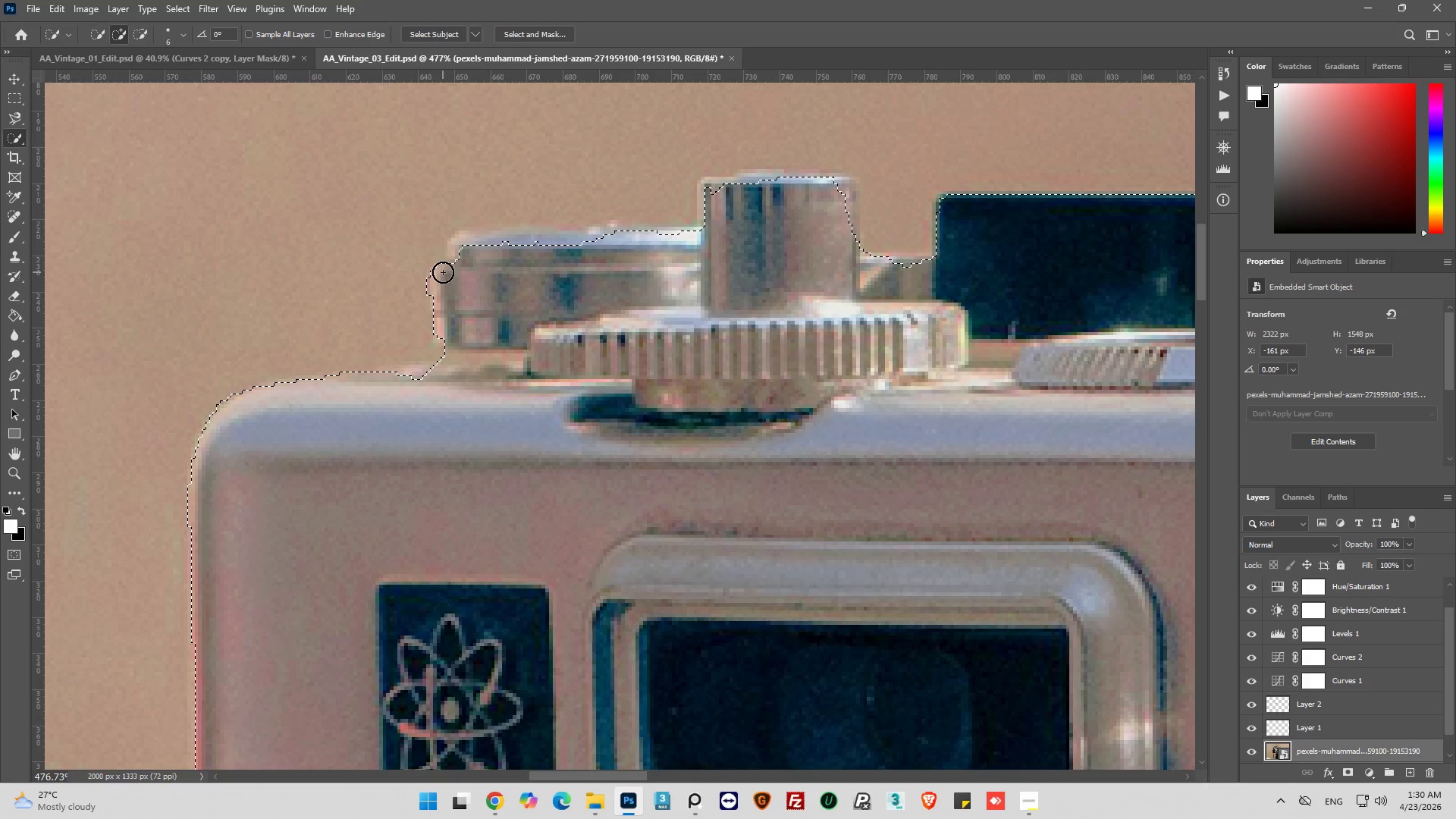 
left_click([451, 259])
 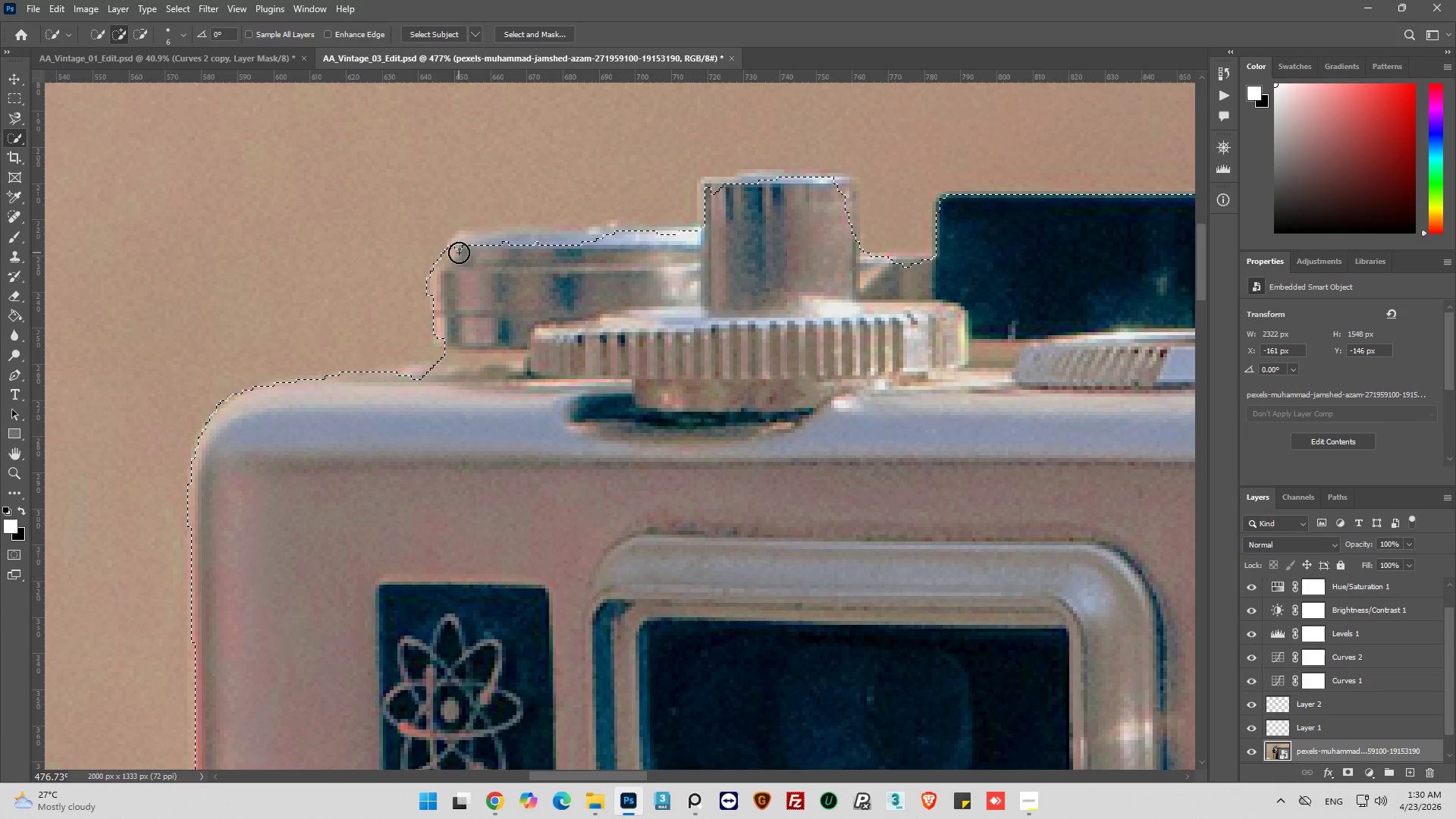 
left_click([460, 247])
 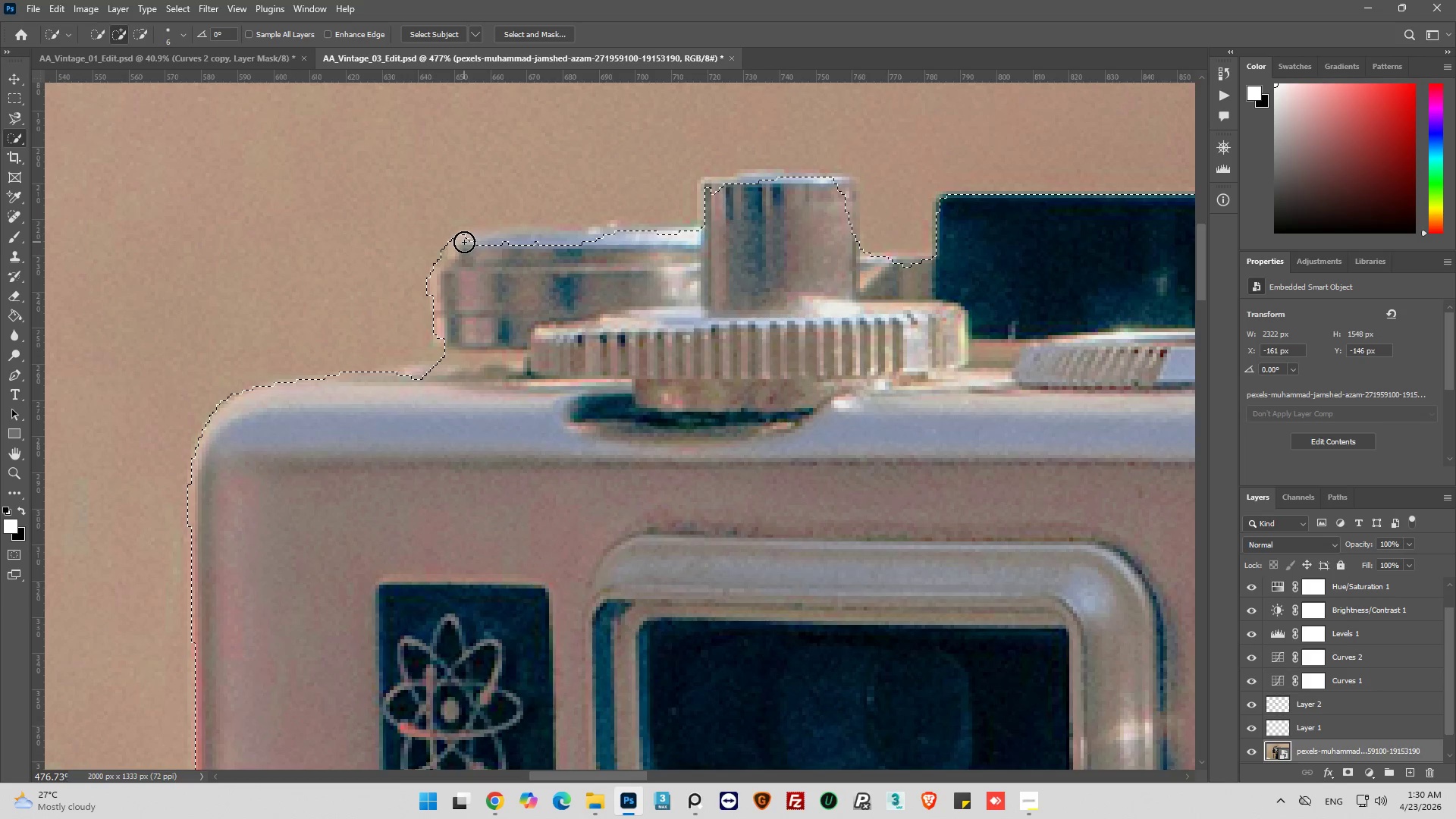 
left_click_drag(start_coordinate=[470, 243], to_coordinate=[536, 253])
 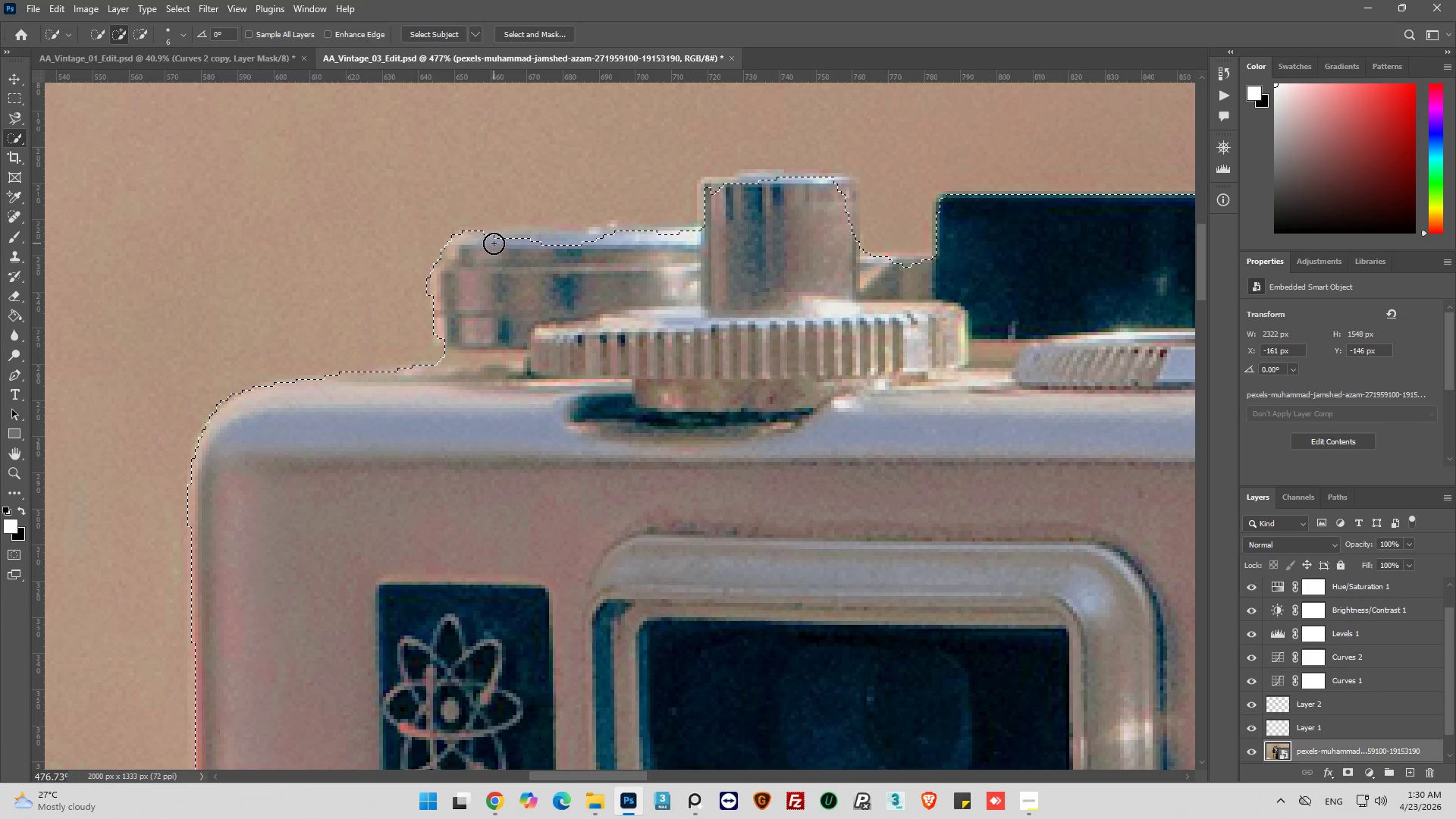 
left_click_drag(start_coordinate=[494, 243], to_coordinate=[578, 248])
 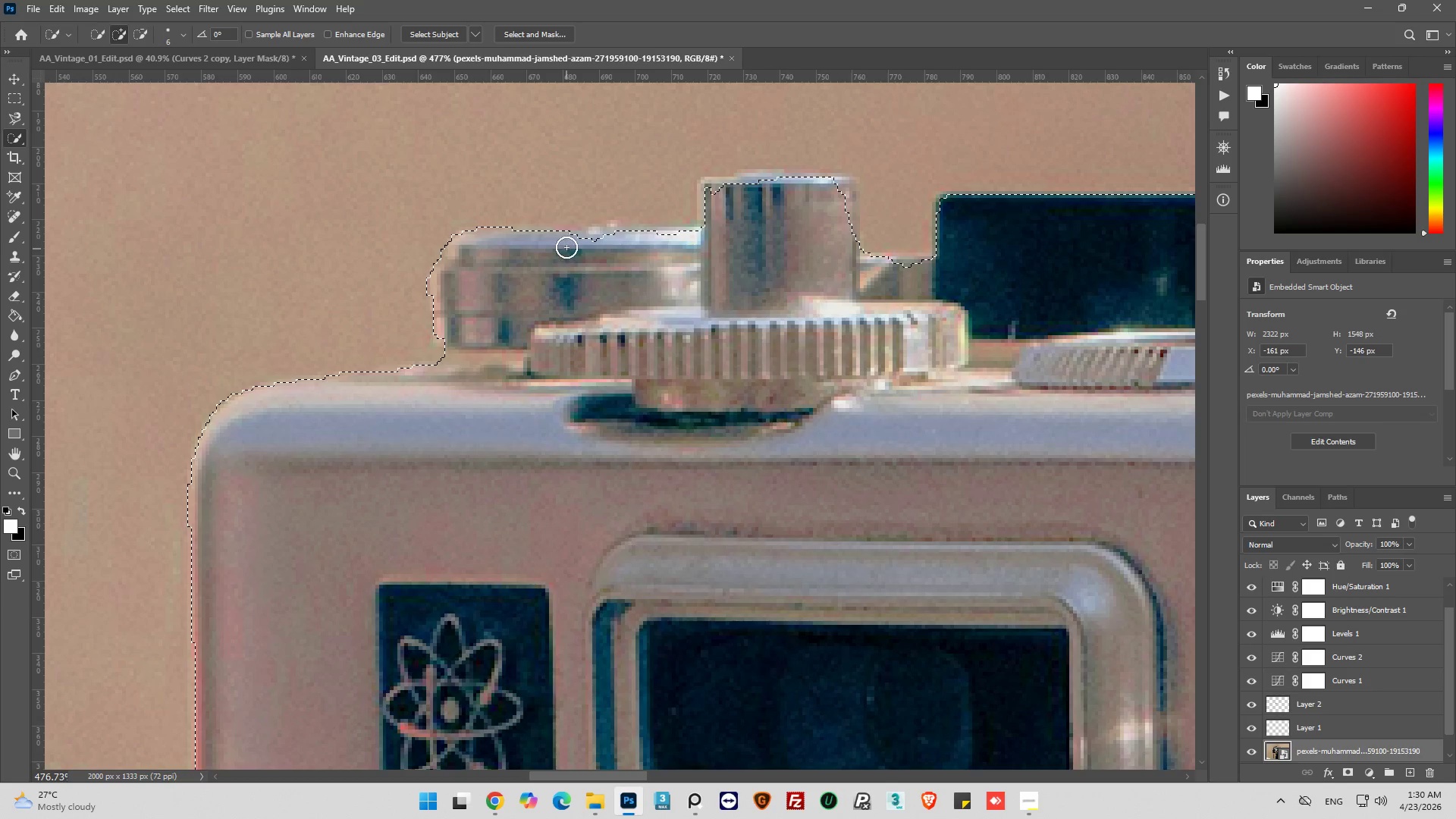 
left_click_drag(start_coordinate=[567, 247], to_coordinate=[647, 249])
 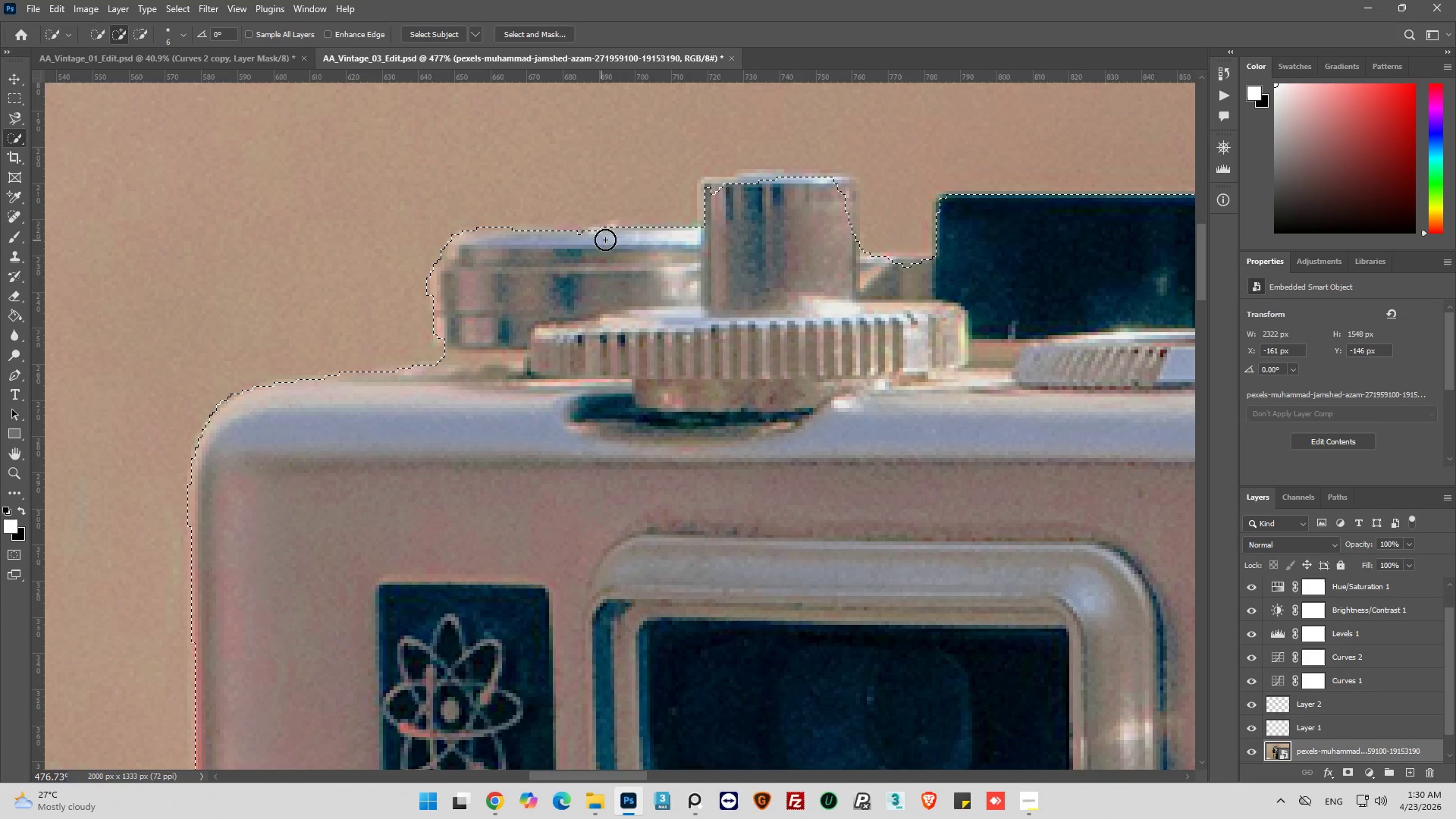 
left_click_drag(start_coordinate=[624, 240], to_coordinate=[638, 240])
 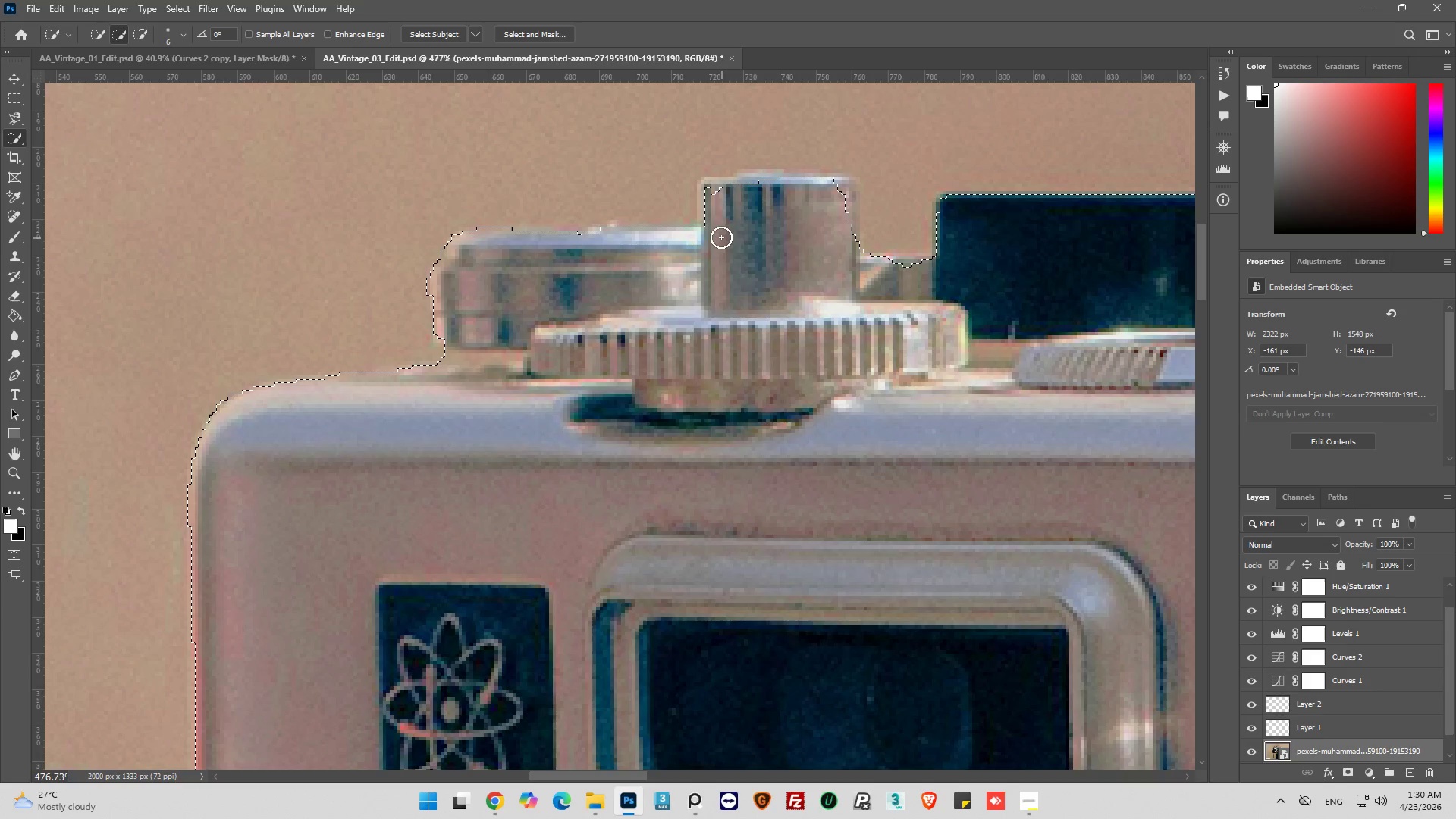 
key(Alt+AltLeft)
 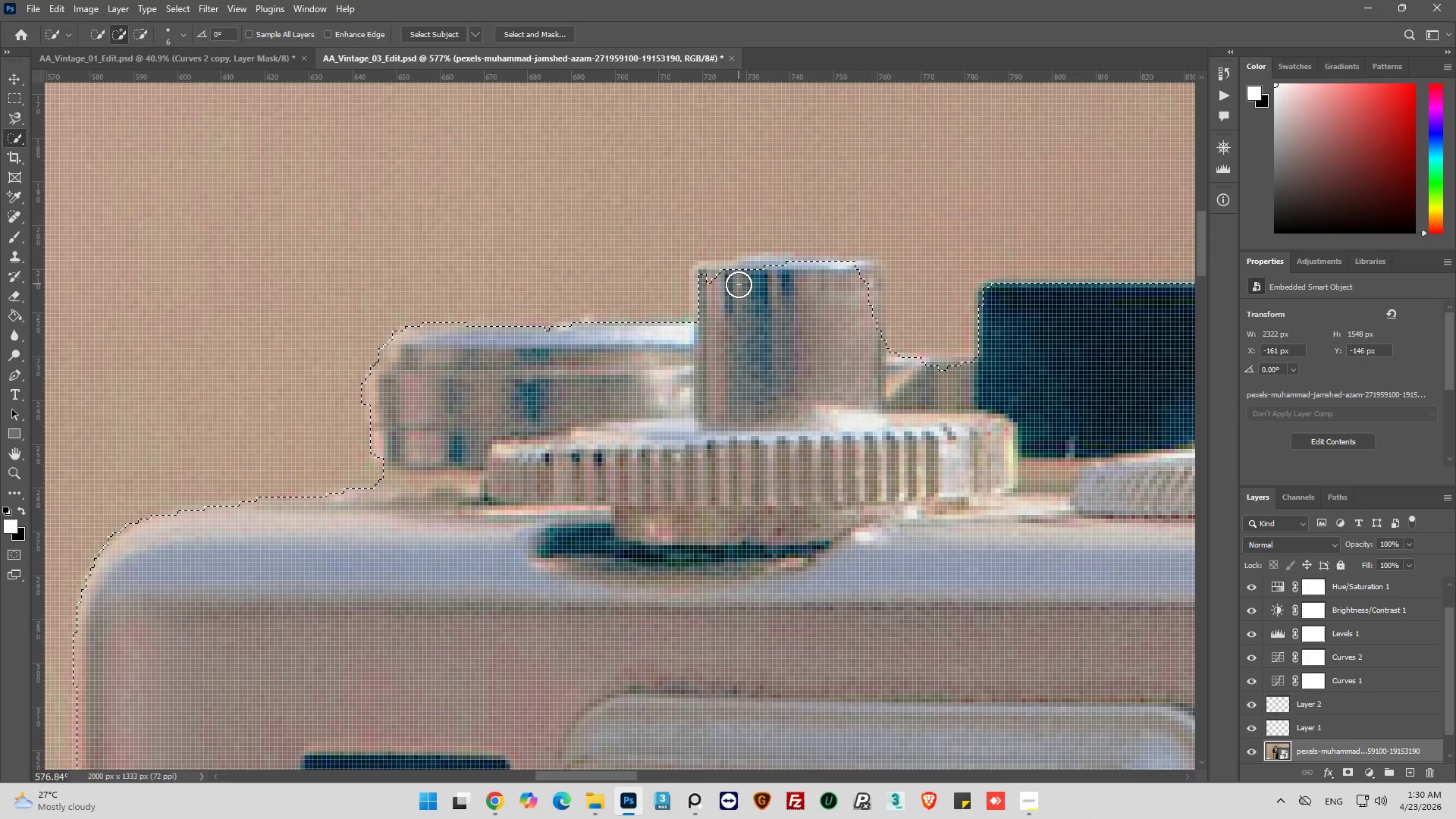 
left_click_drag(start_coordinate=[736, 290], to_coordinate=[704, 329])
 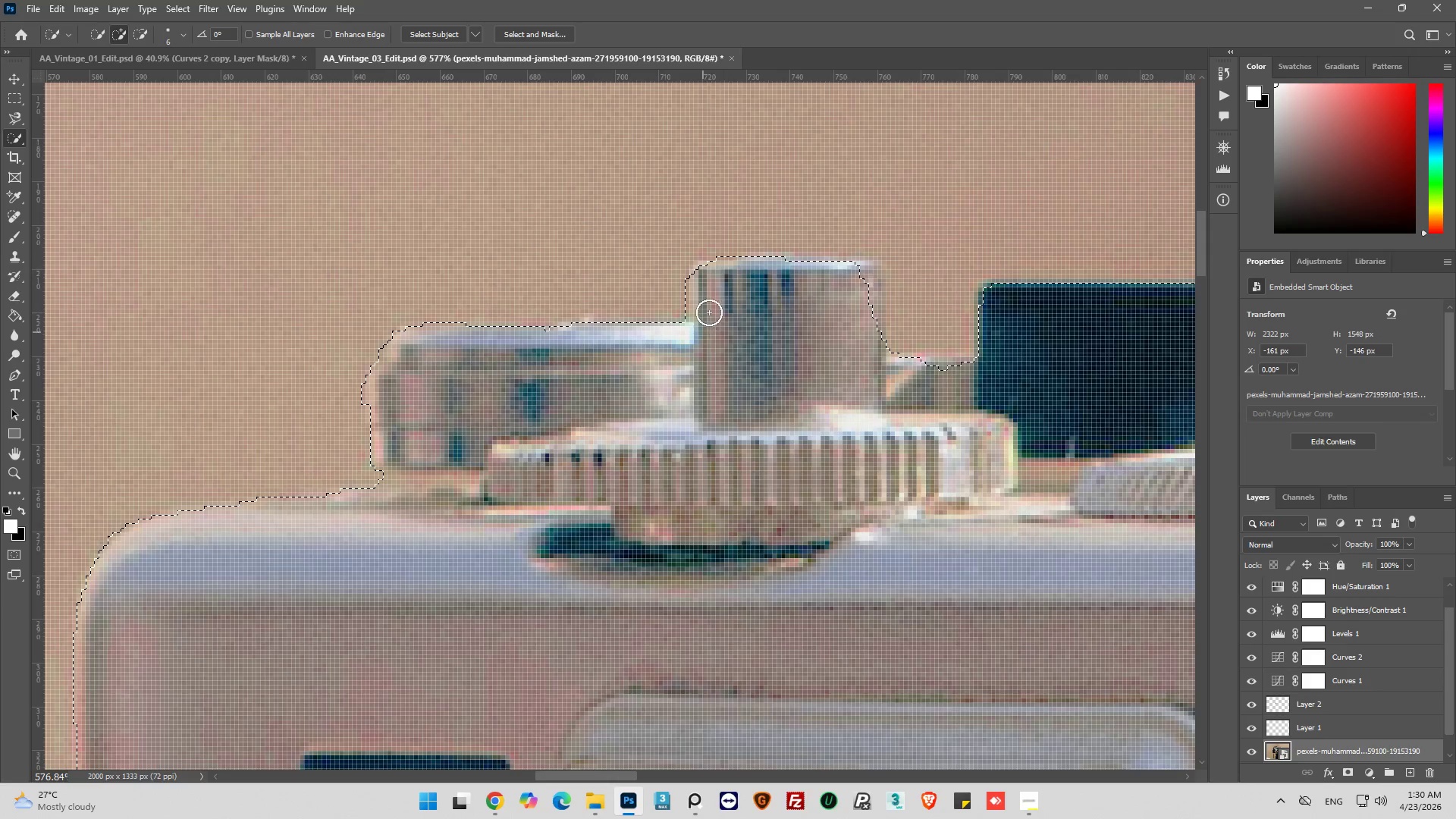 
scroll: coordinate [732, 258], scroll_direction: up, amount: 9.0
 